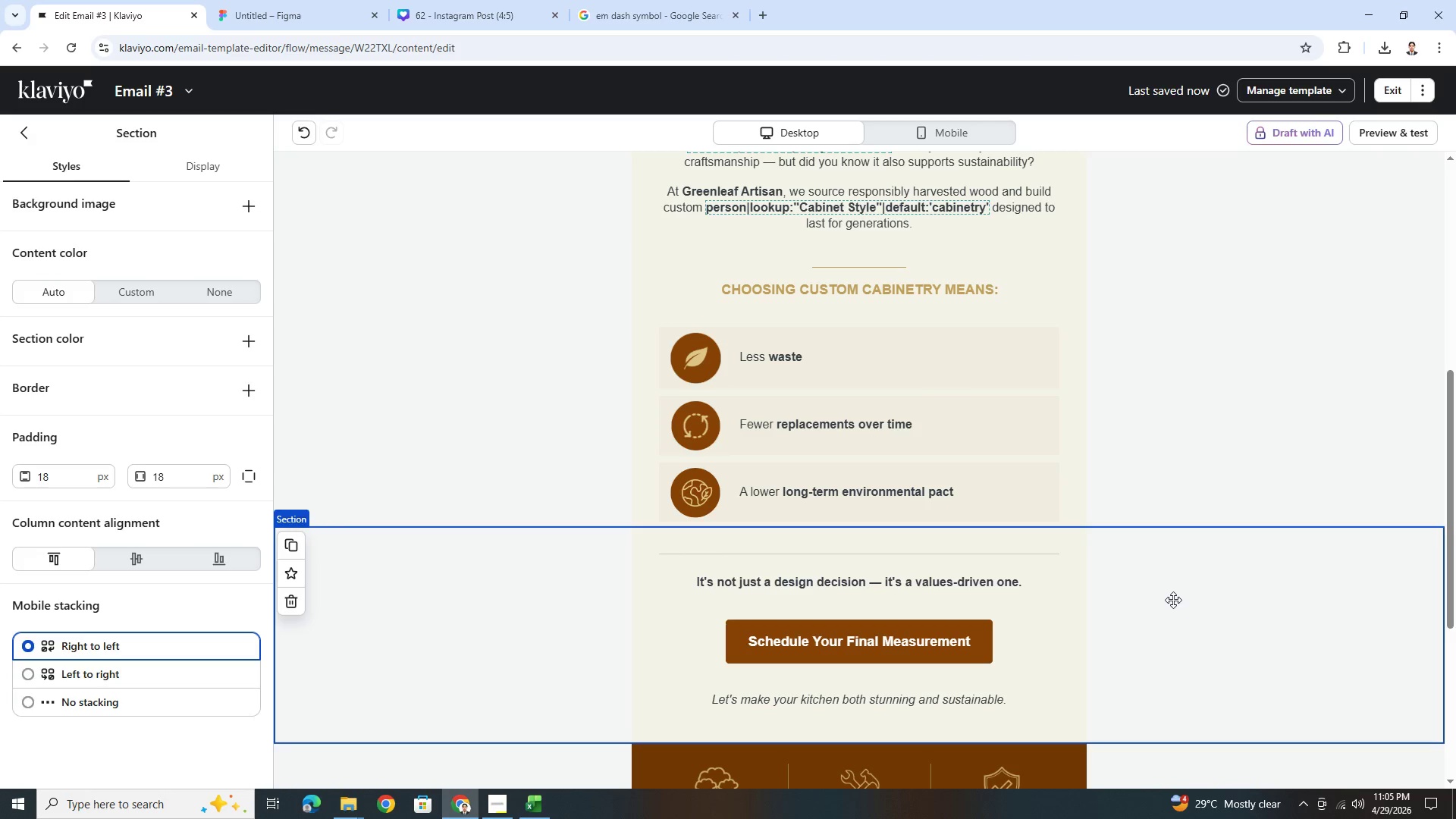 
scroll: coordinate [1154, 570], scroll_direction: up, amount: 1.0
 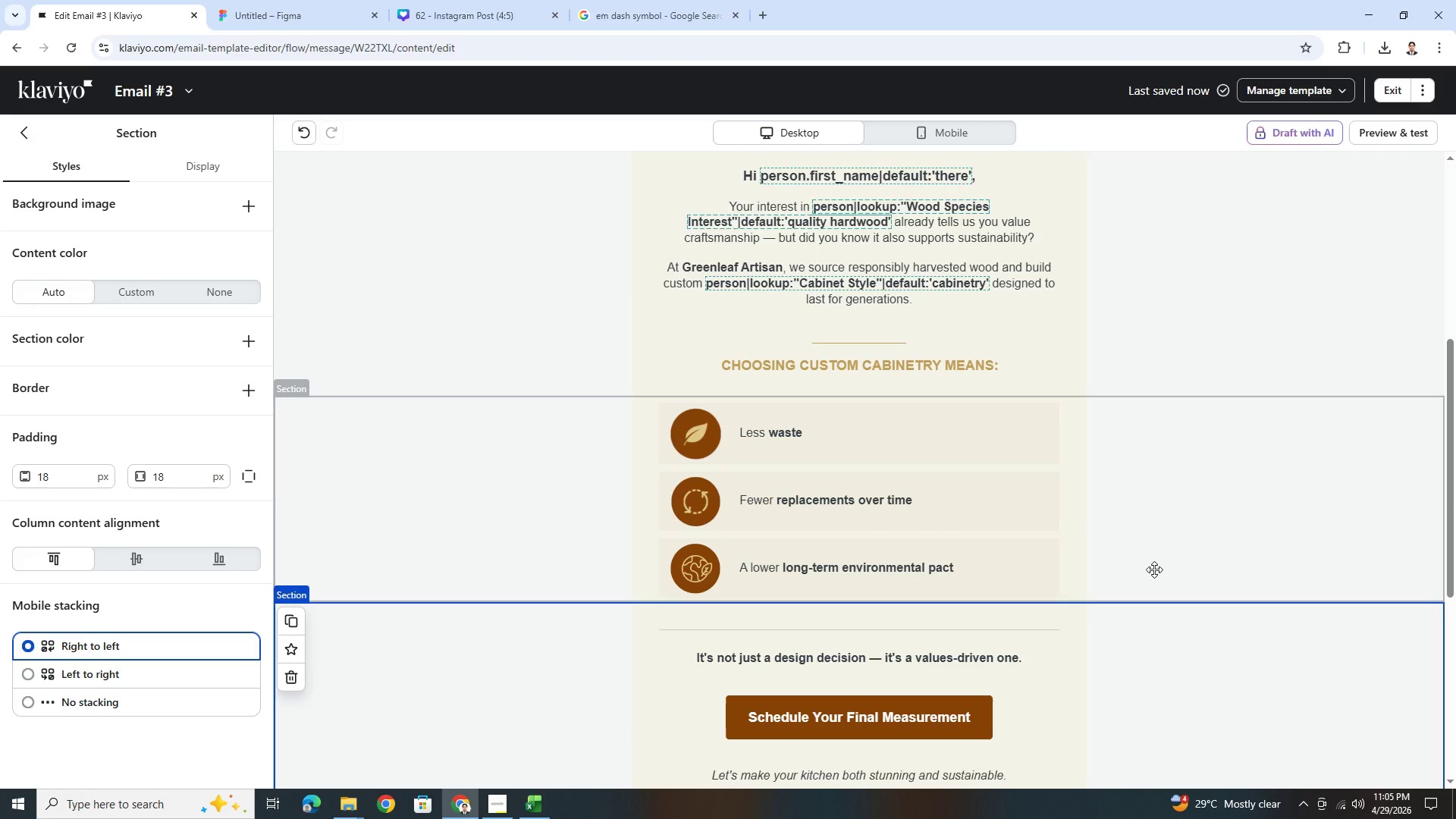 
hold_key(key=ControlLeft, duration=0.67)
scroll: coordinate [1154, 570], scroll_direction: down, amount: 2.0
 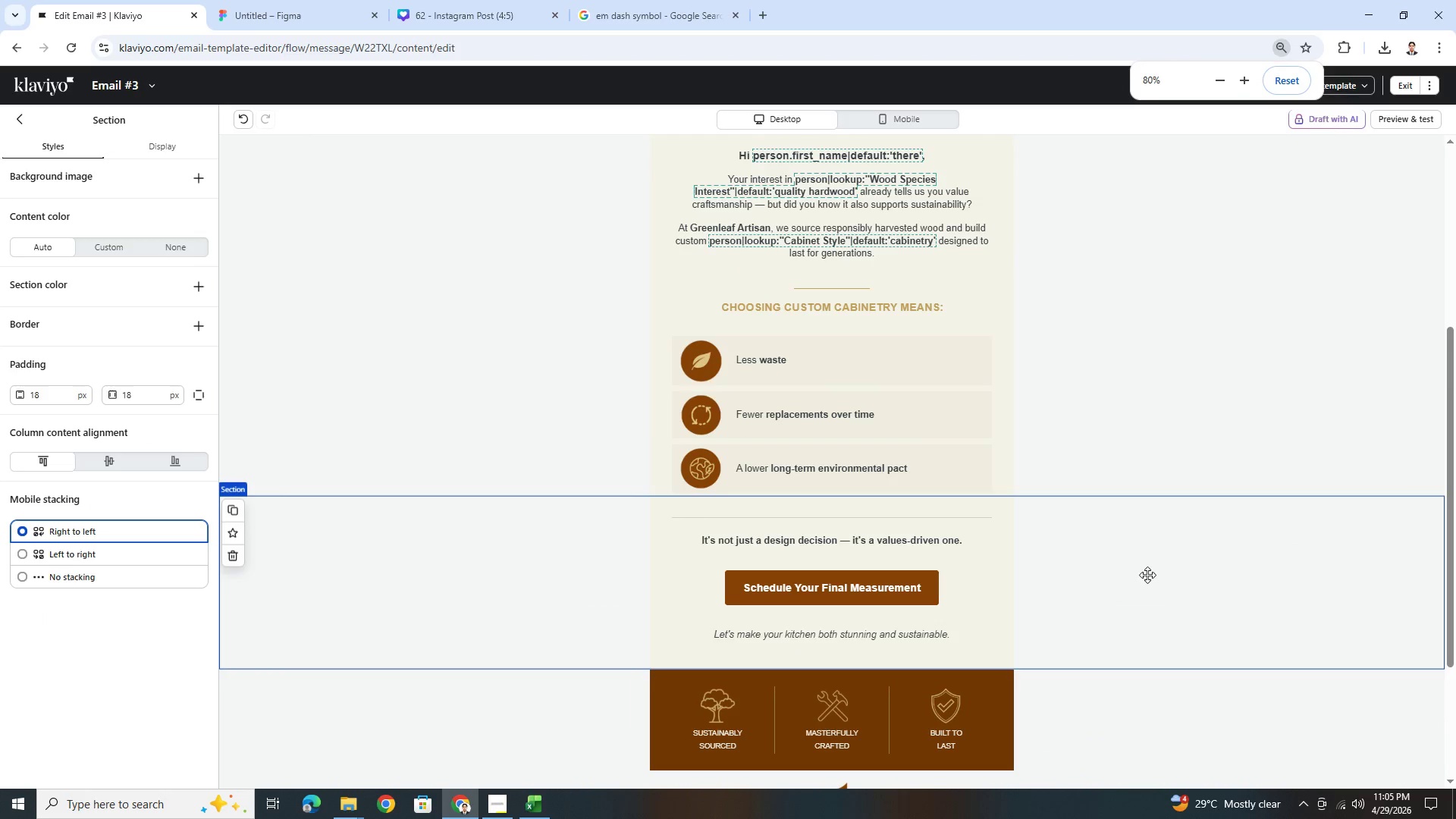 
hold_key(key=ControlLeft, duration=1.47)
 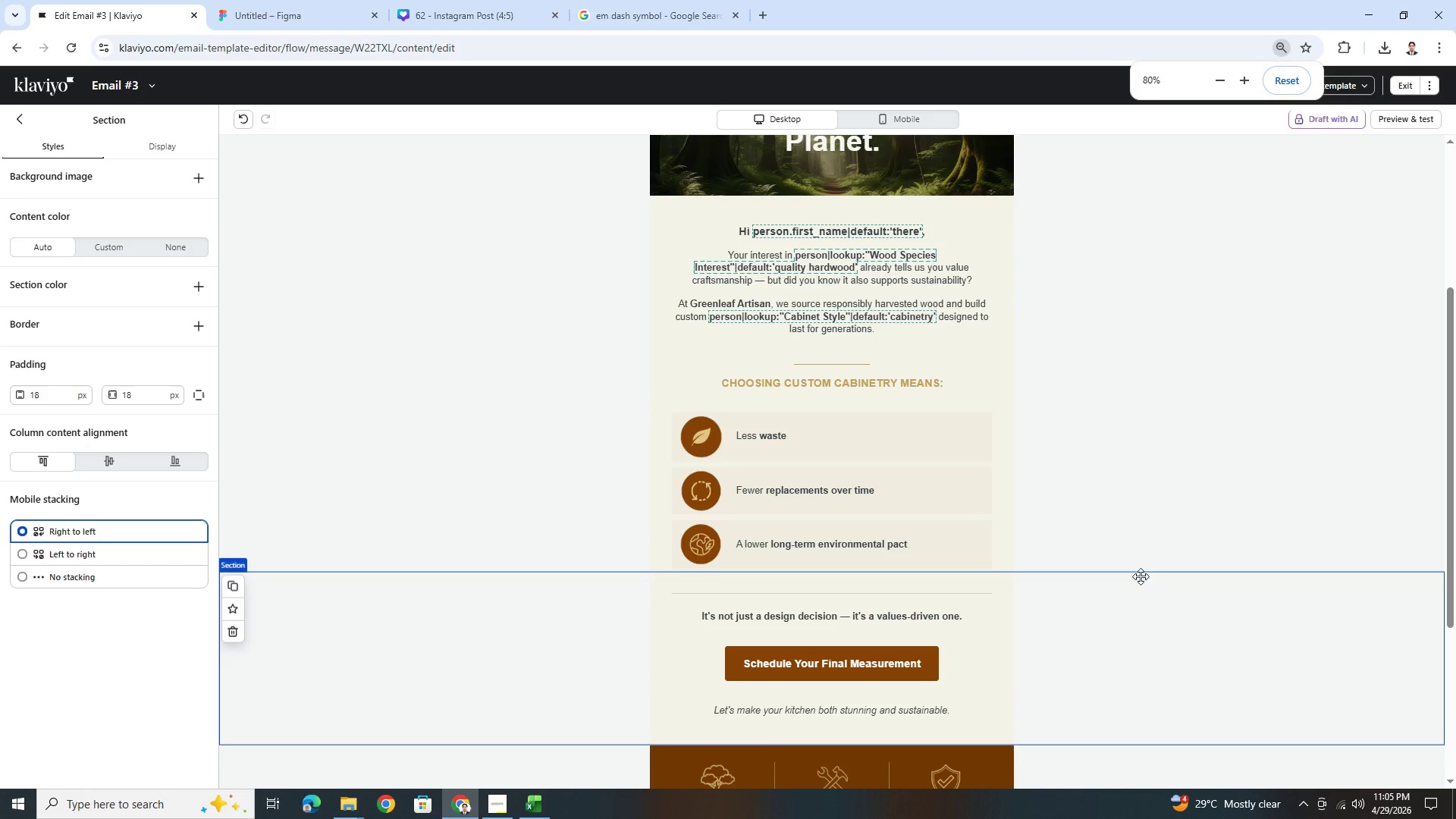 
scroll: coordinate [1142, 579], scroll_direction: up, amount: 1.0
 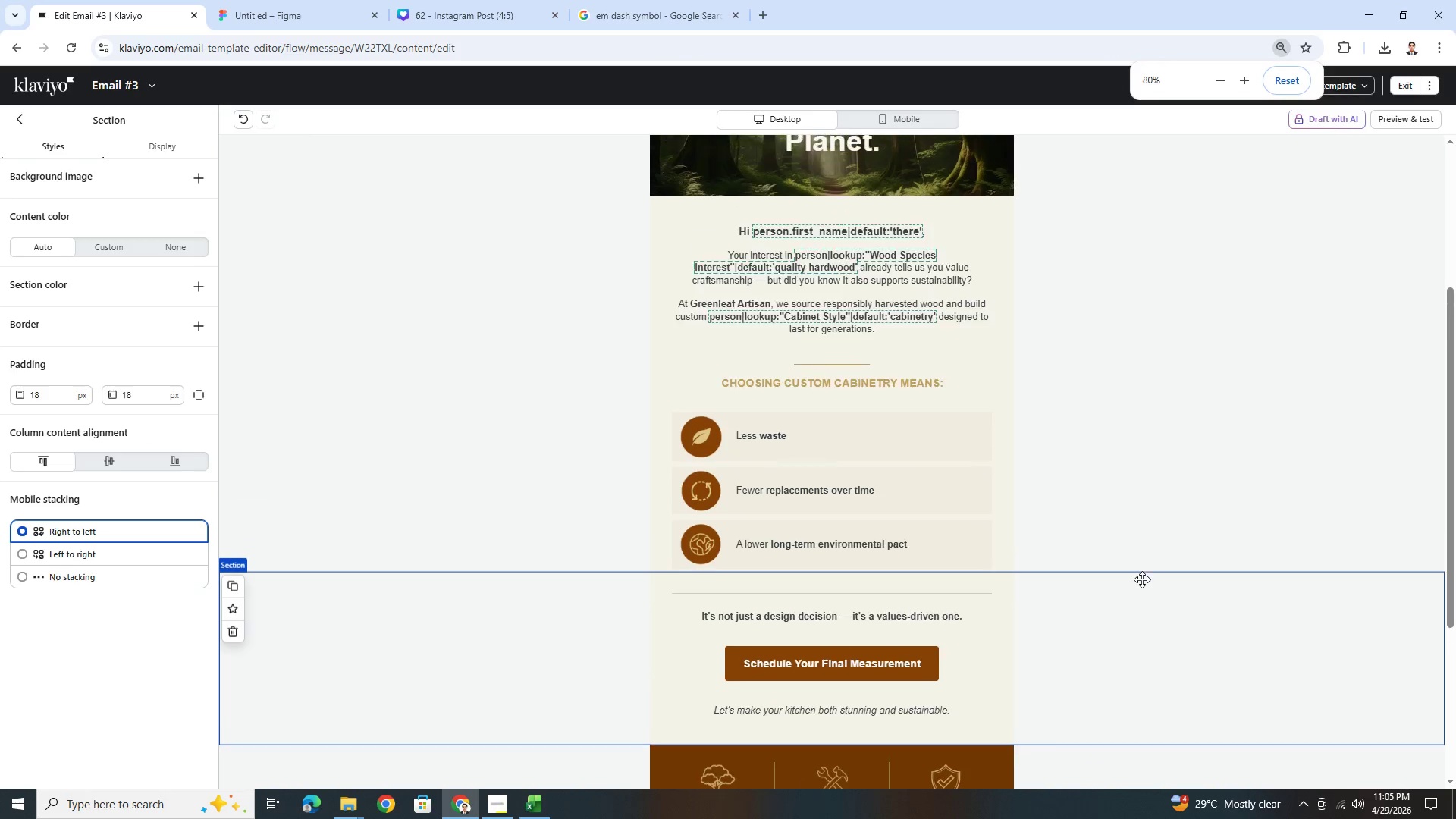 
scroll: coordinate [1142, 579], scroll_direction: down, amount: 1.0
 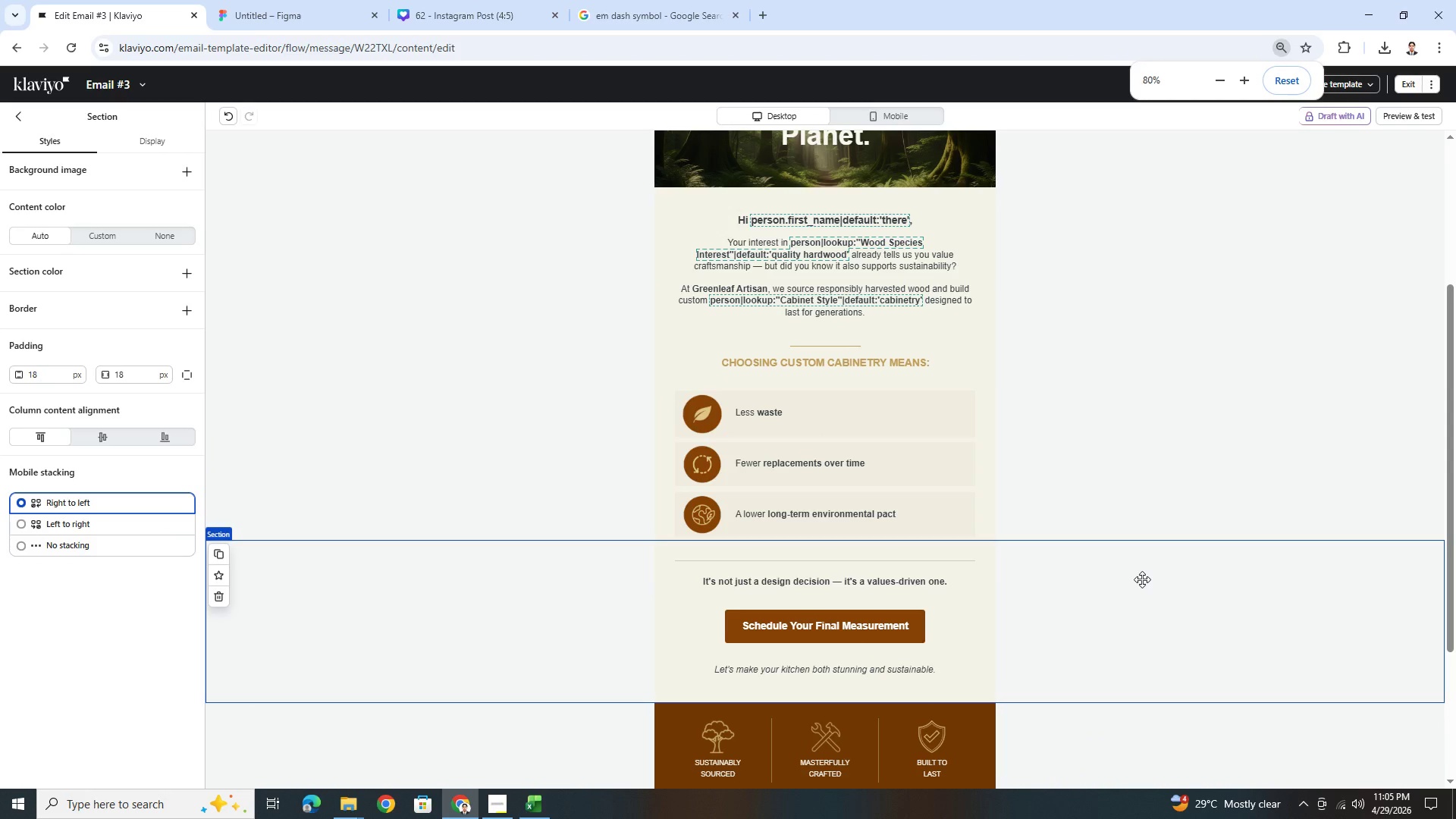 
scroll: coordinate [1142, 579], scroll_direction: up, amount: 1.0
 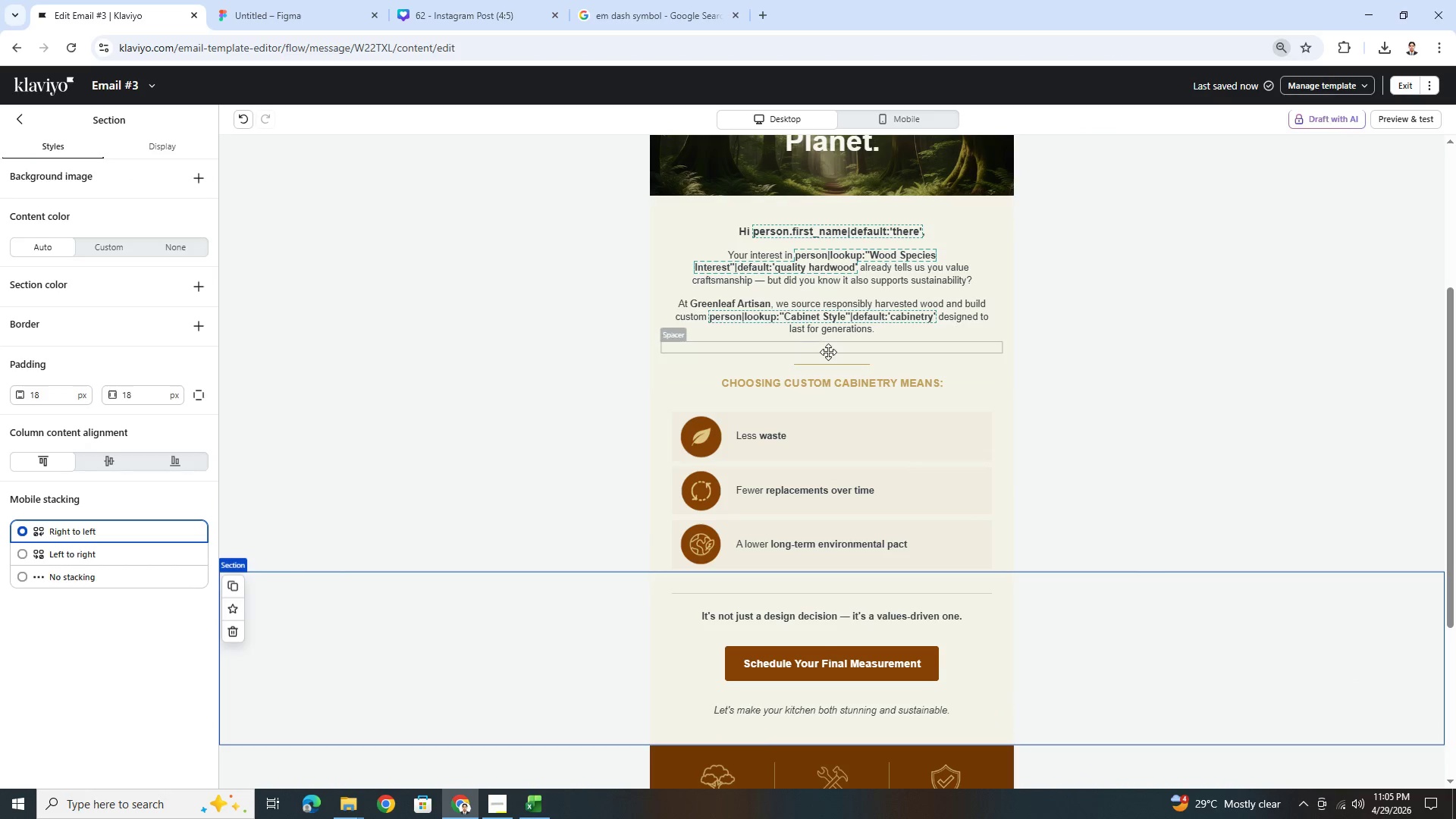 
left_click_drag(start_coordinate=[840, 361], to_coordinate=[845, 414])
 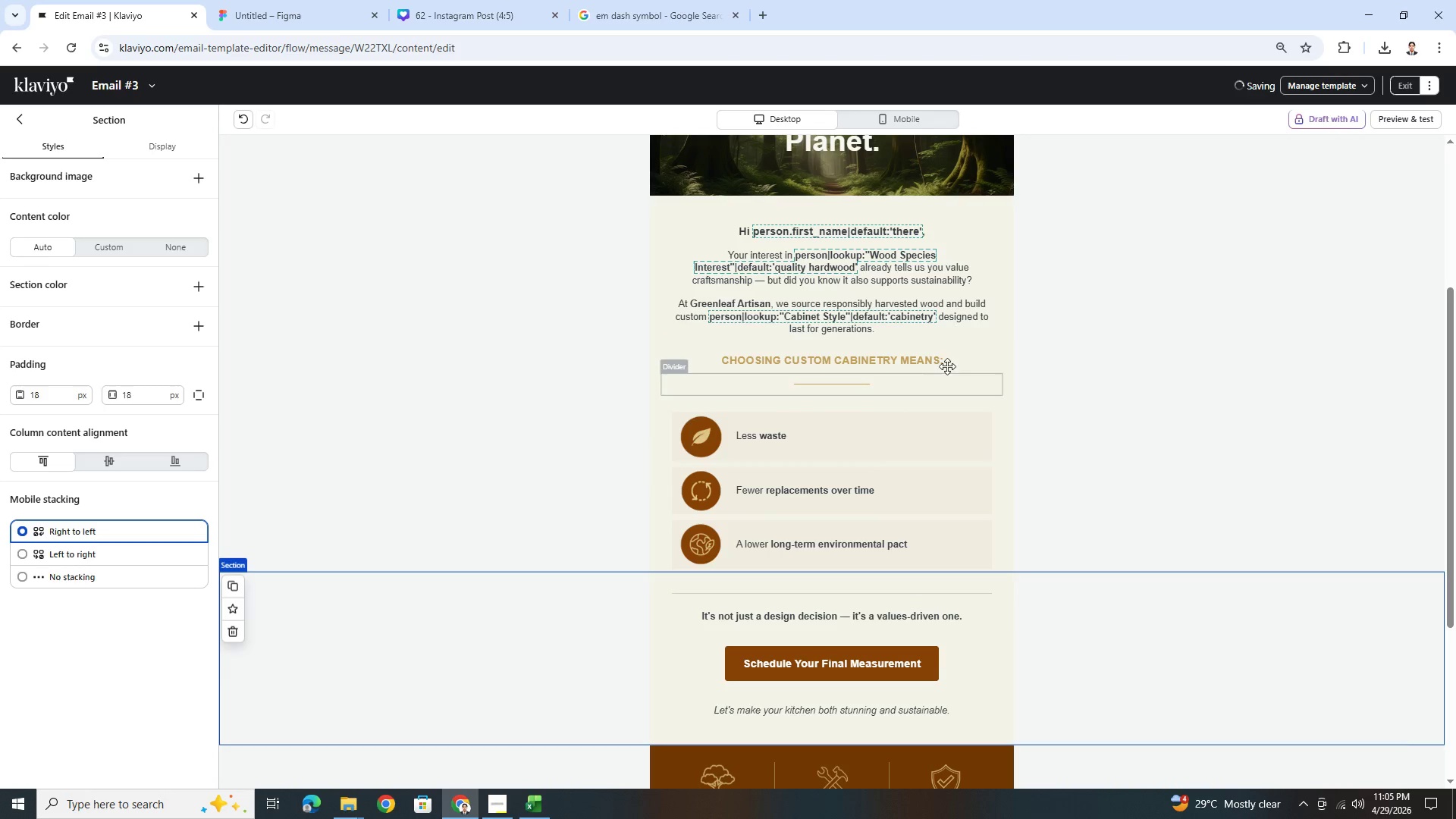 
left_click([952, 357])
 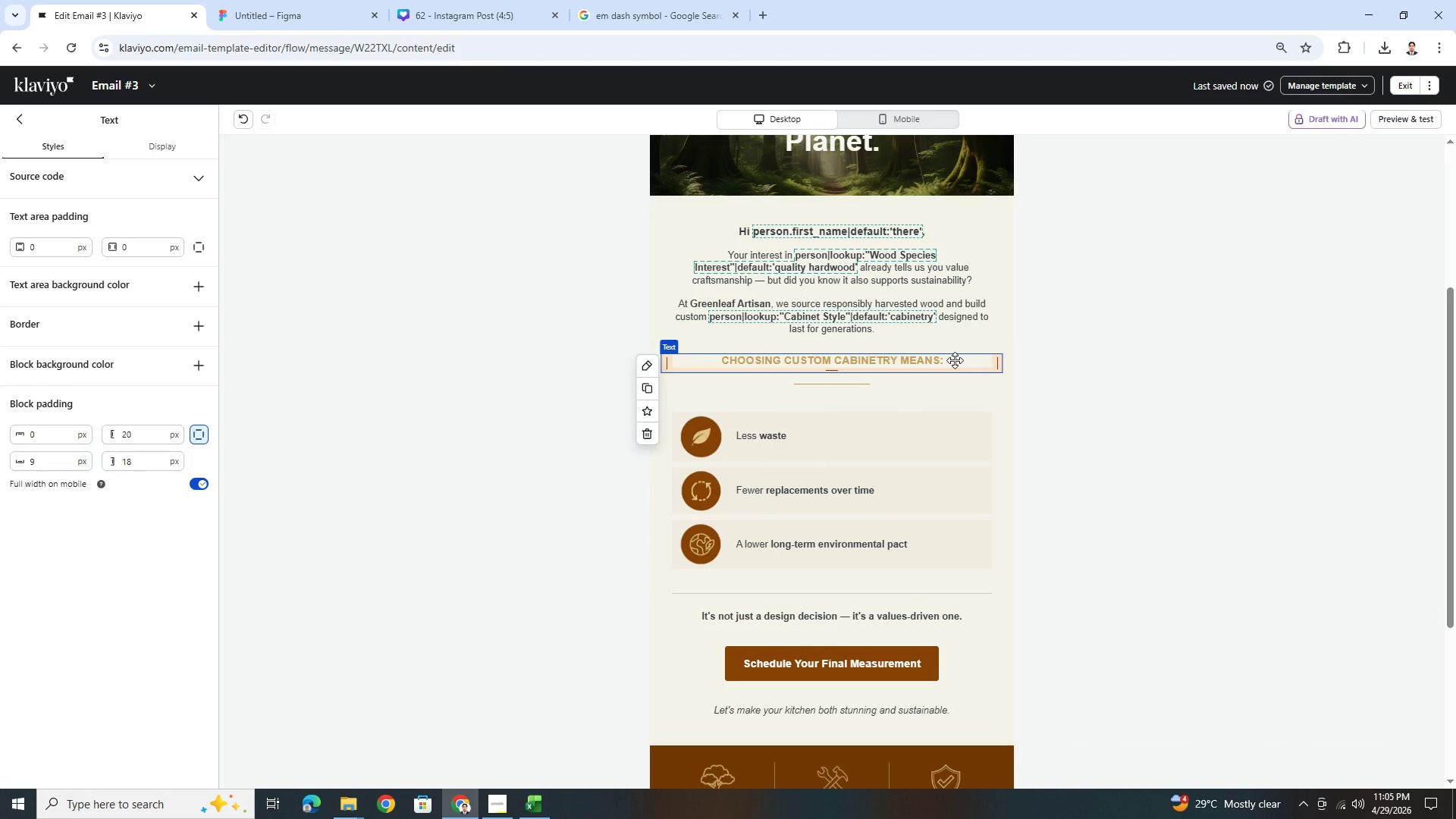 
double_click([955, 360])
 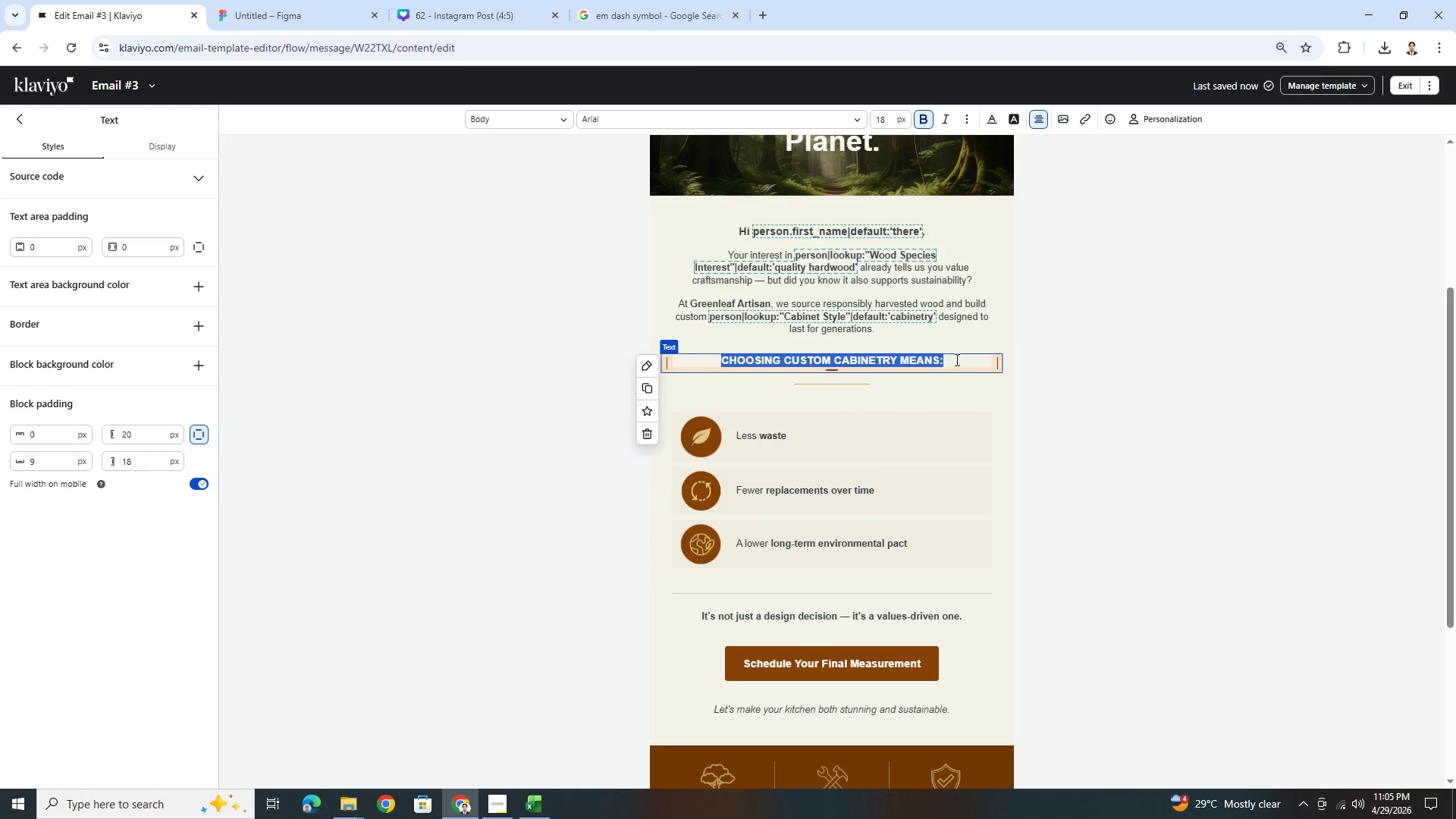 
left_click([956, 359])
 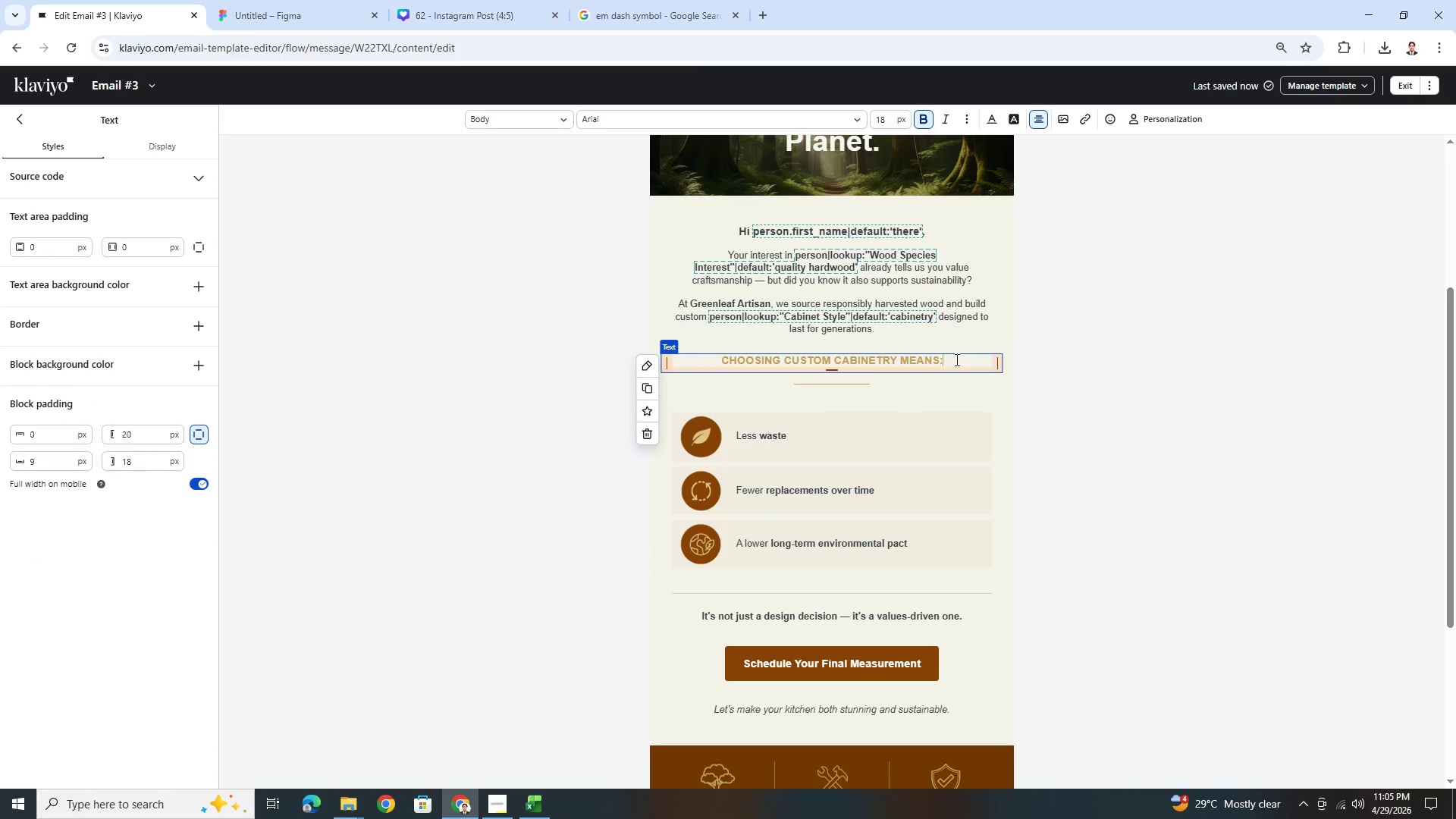 
key(Backspace)
 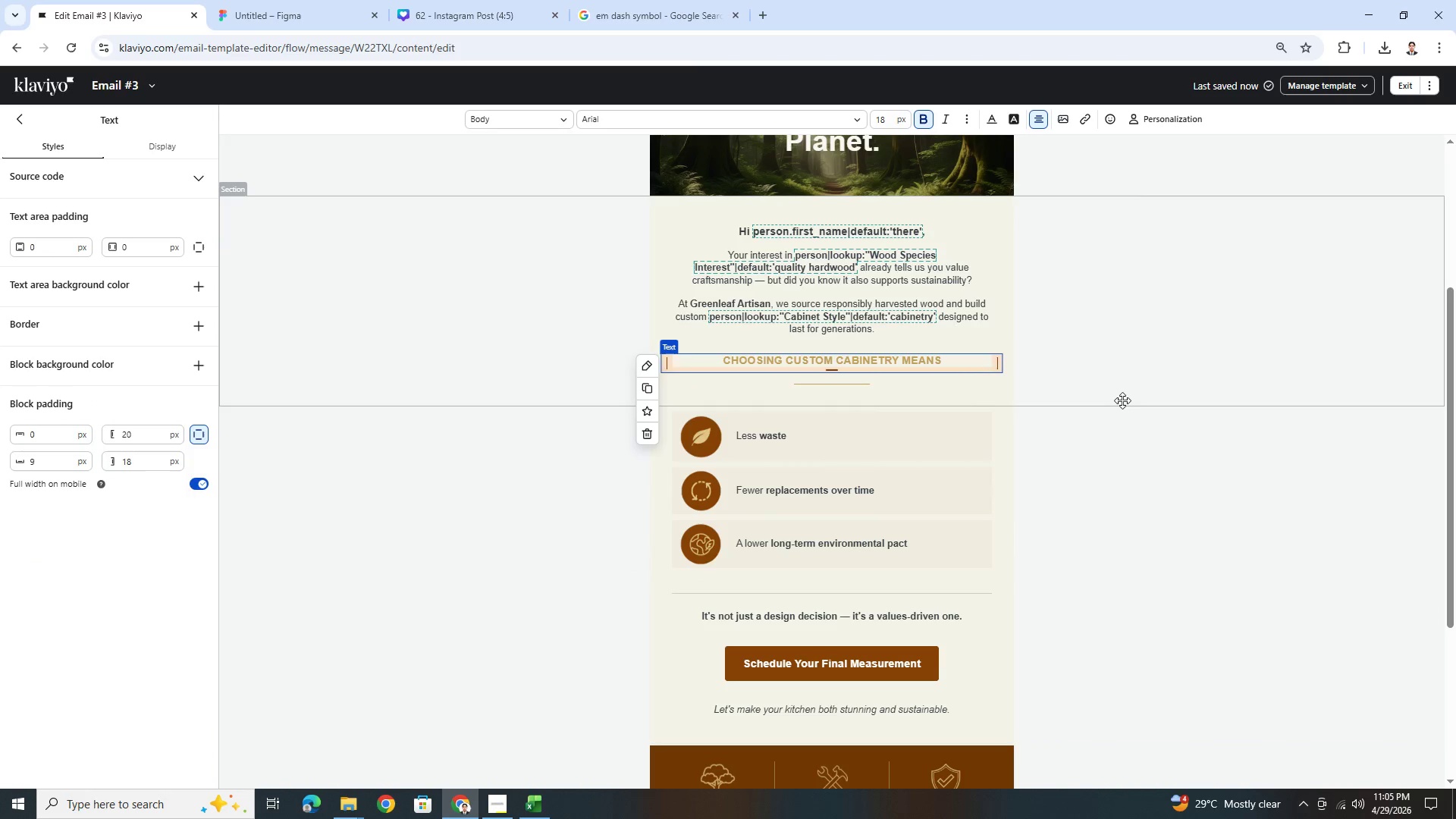 
left_click([1122, 400])
 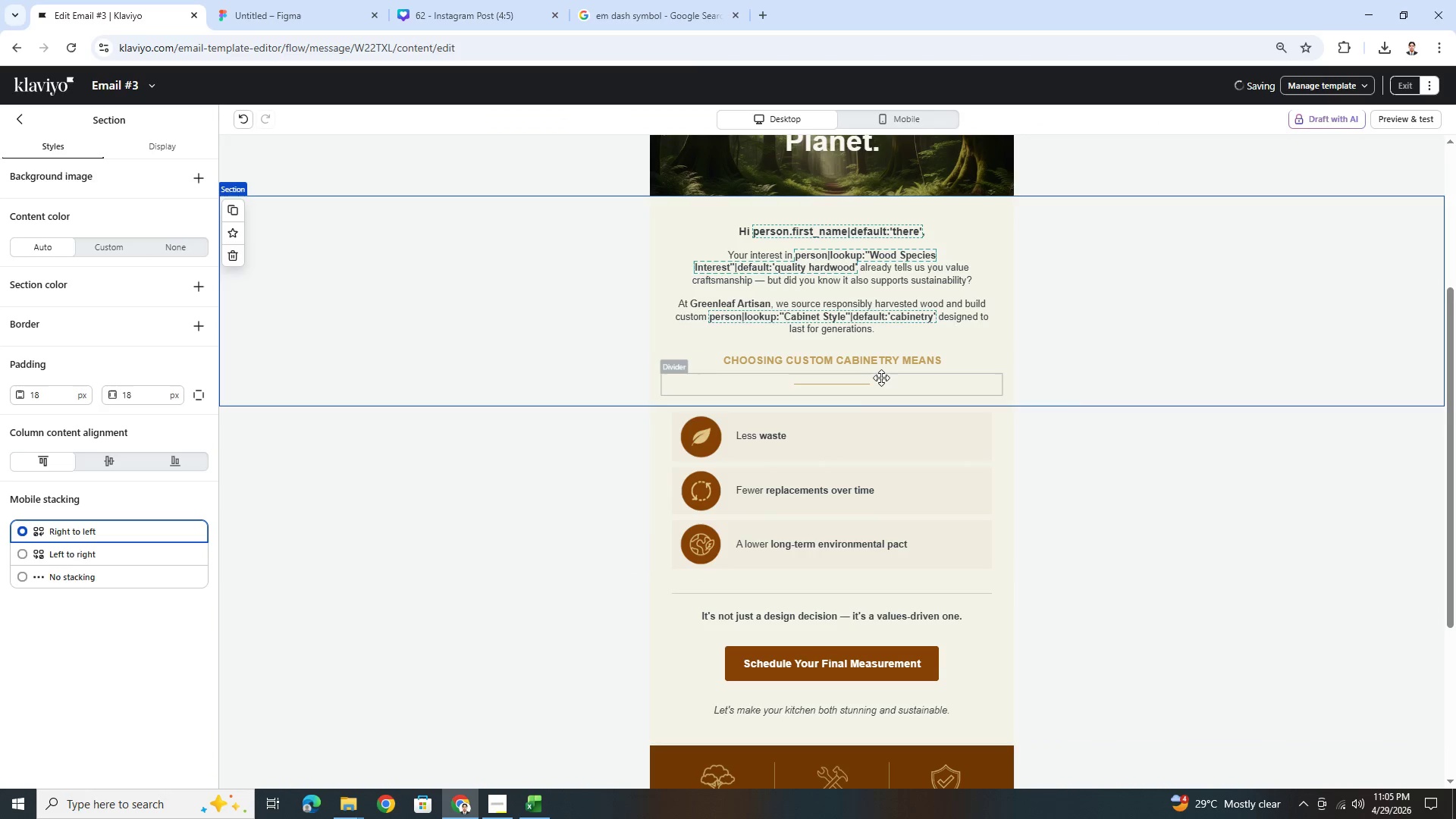 
left_click([878, 378])
 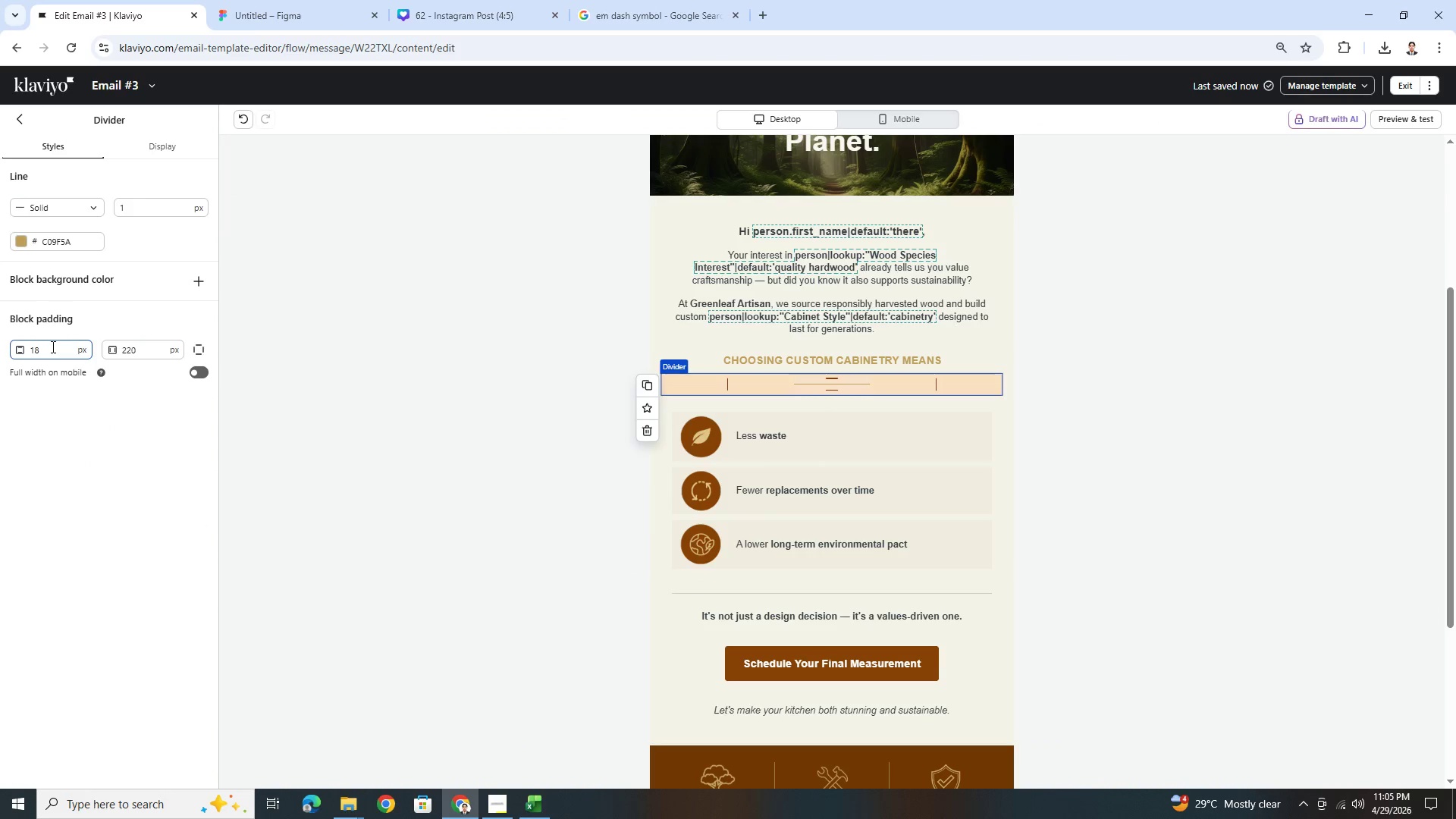 
left_click([200, 348])
 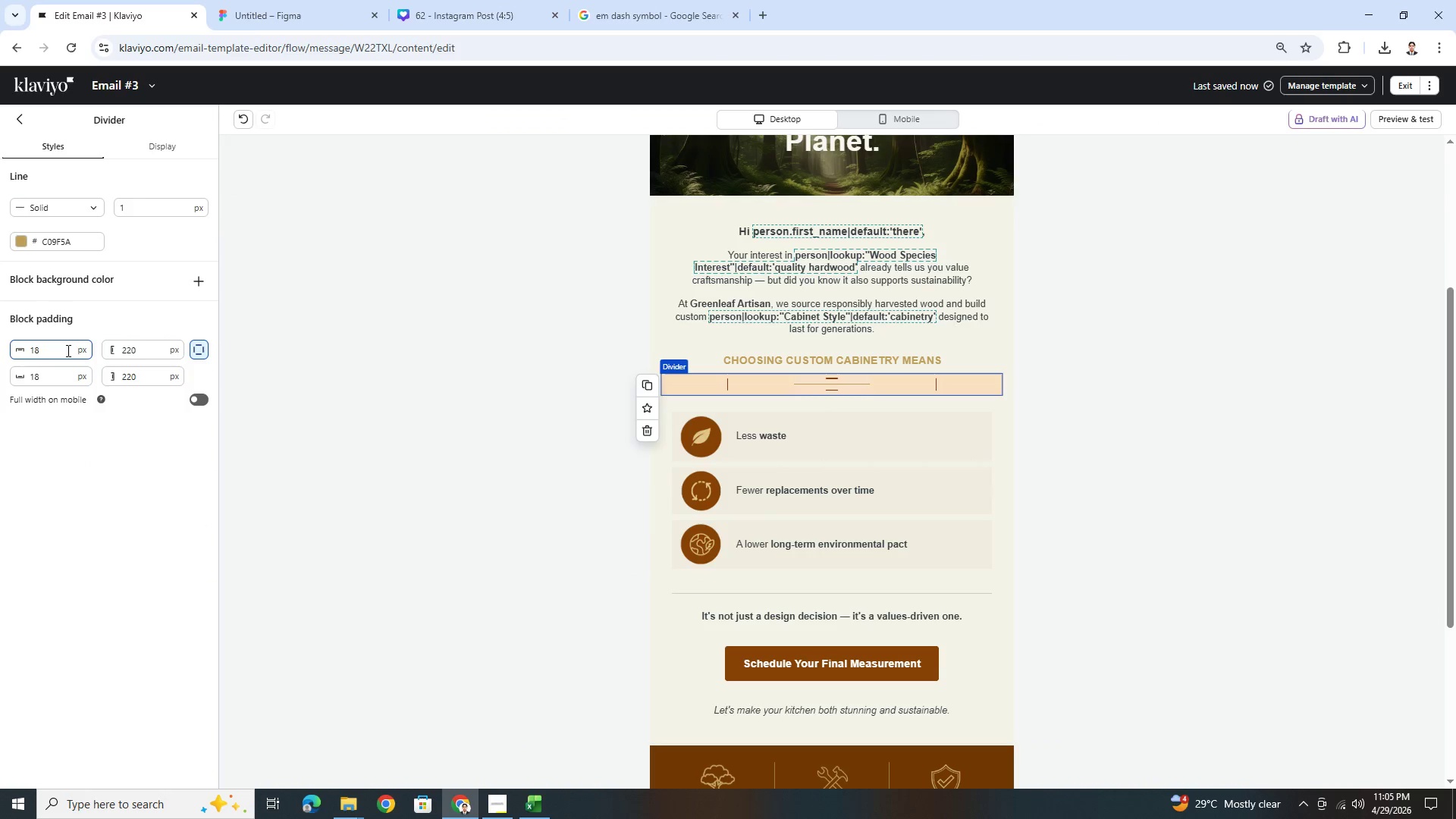 
double_click([64, 350])
 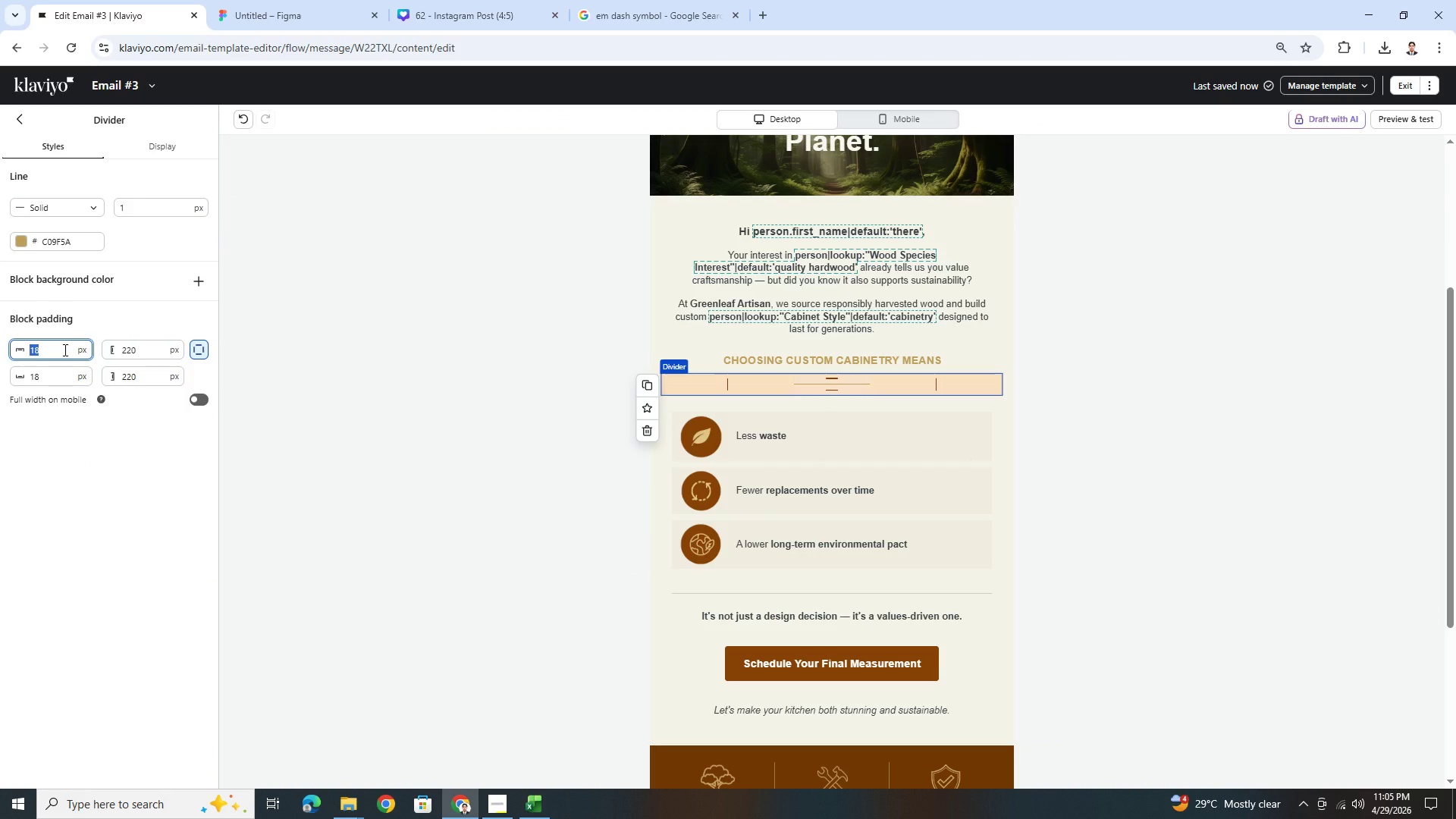 
key(Numpad0)
 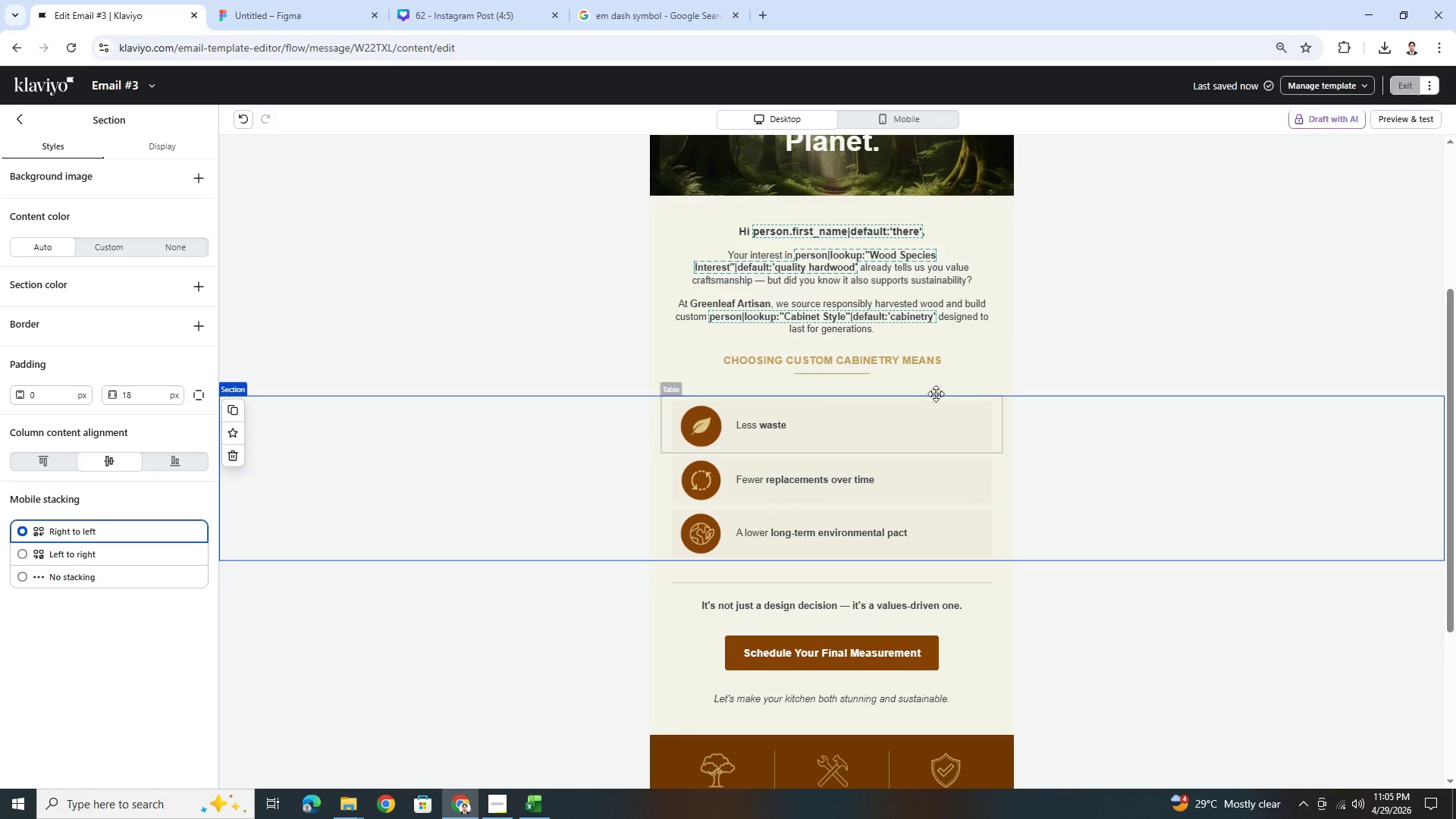 
left_click([842, 345])
 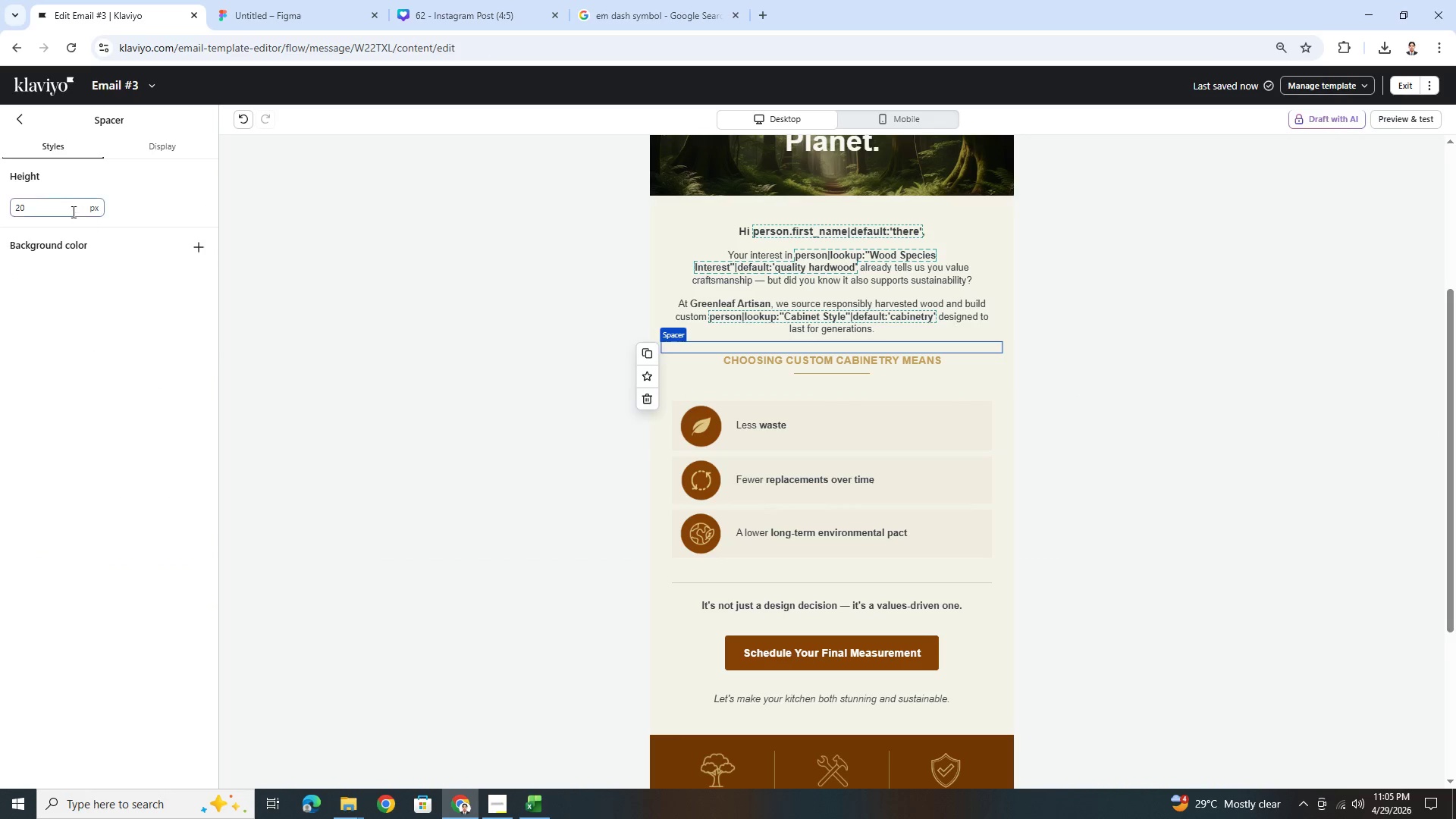 
double_click([71, 211])
 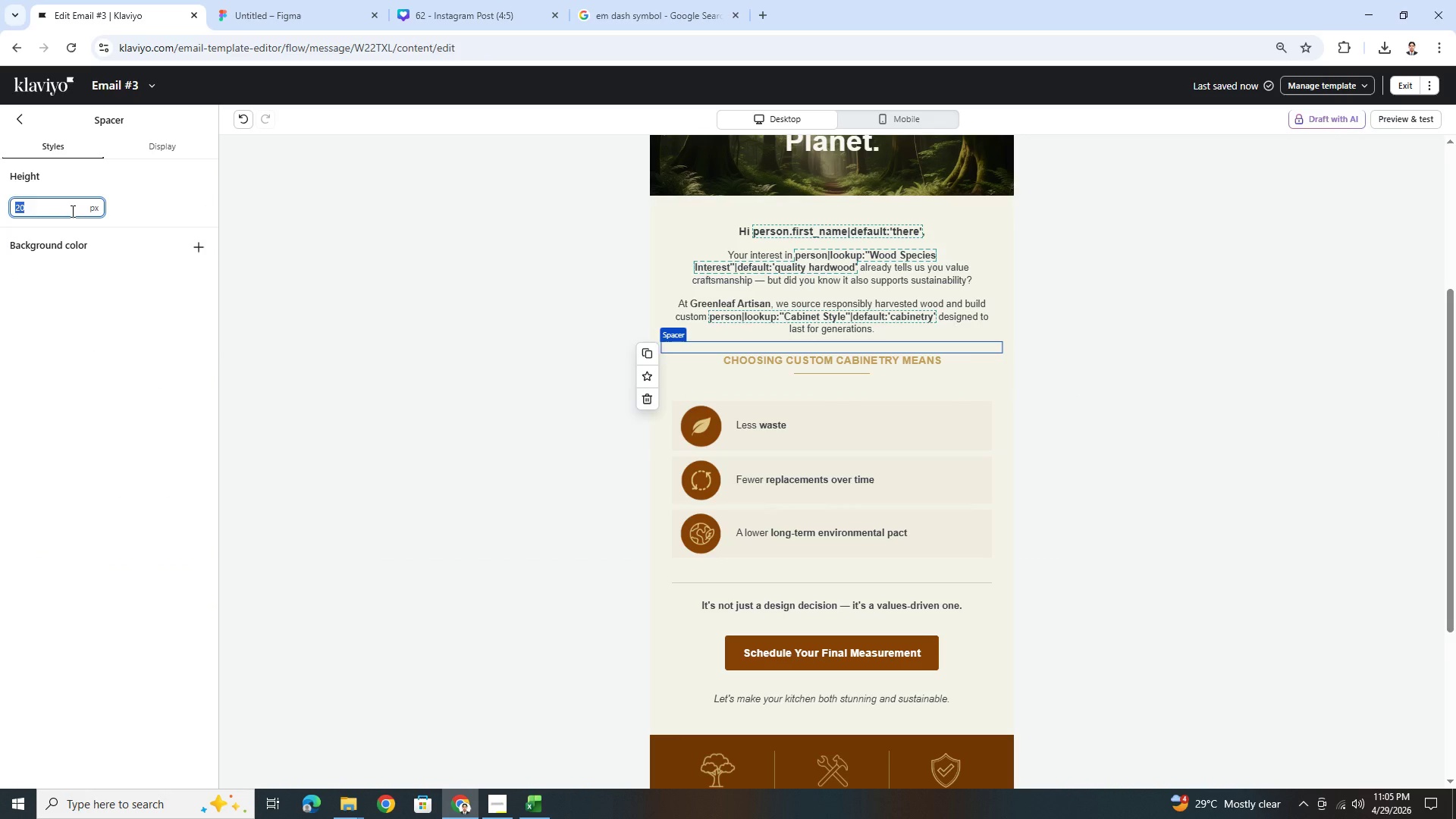 
key(Numpad4)
 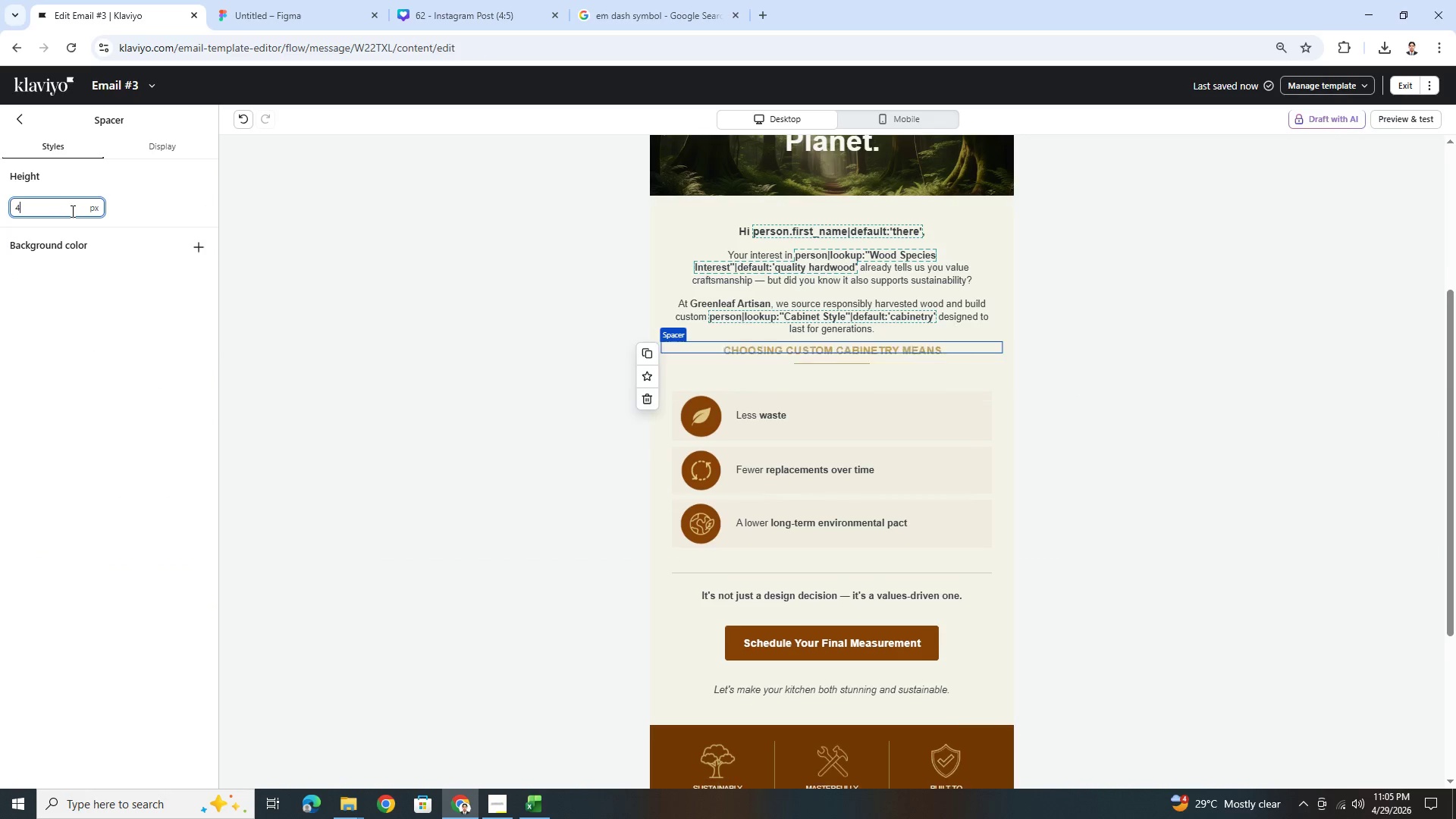 
key(Numpad0)
 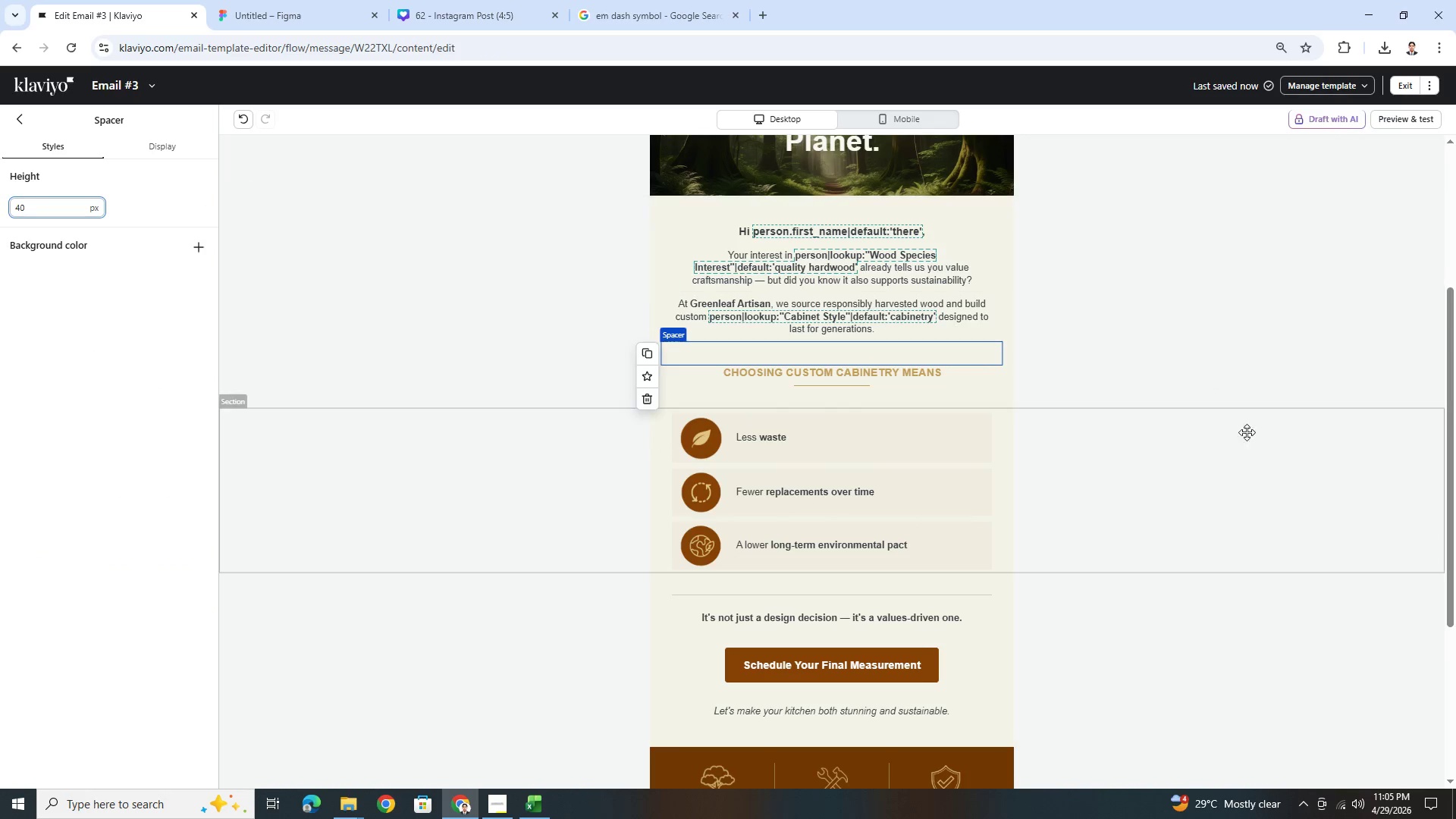 
left_click([1203, 605])
 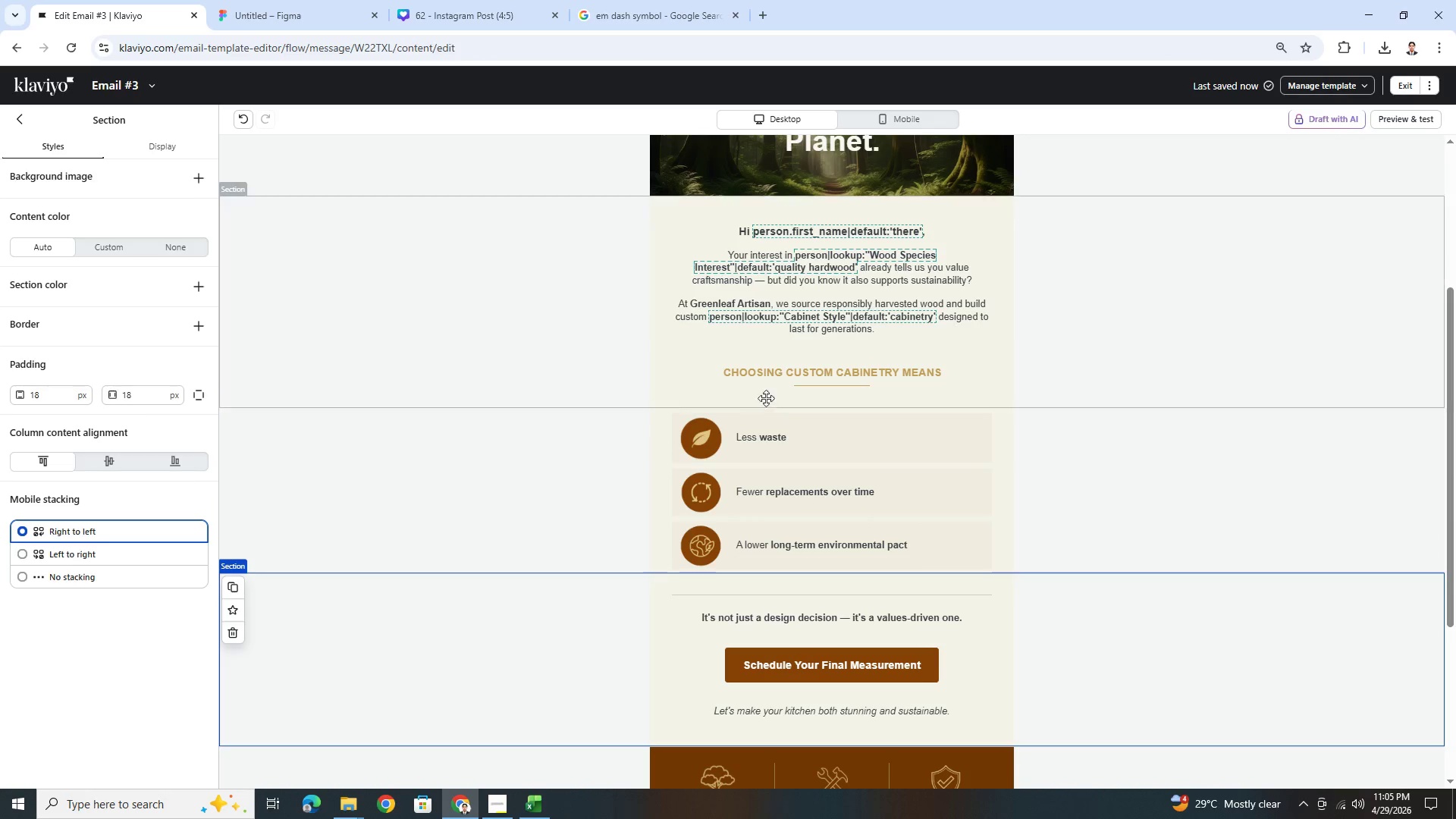 
left_click([807, 387])
 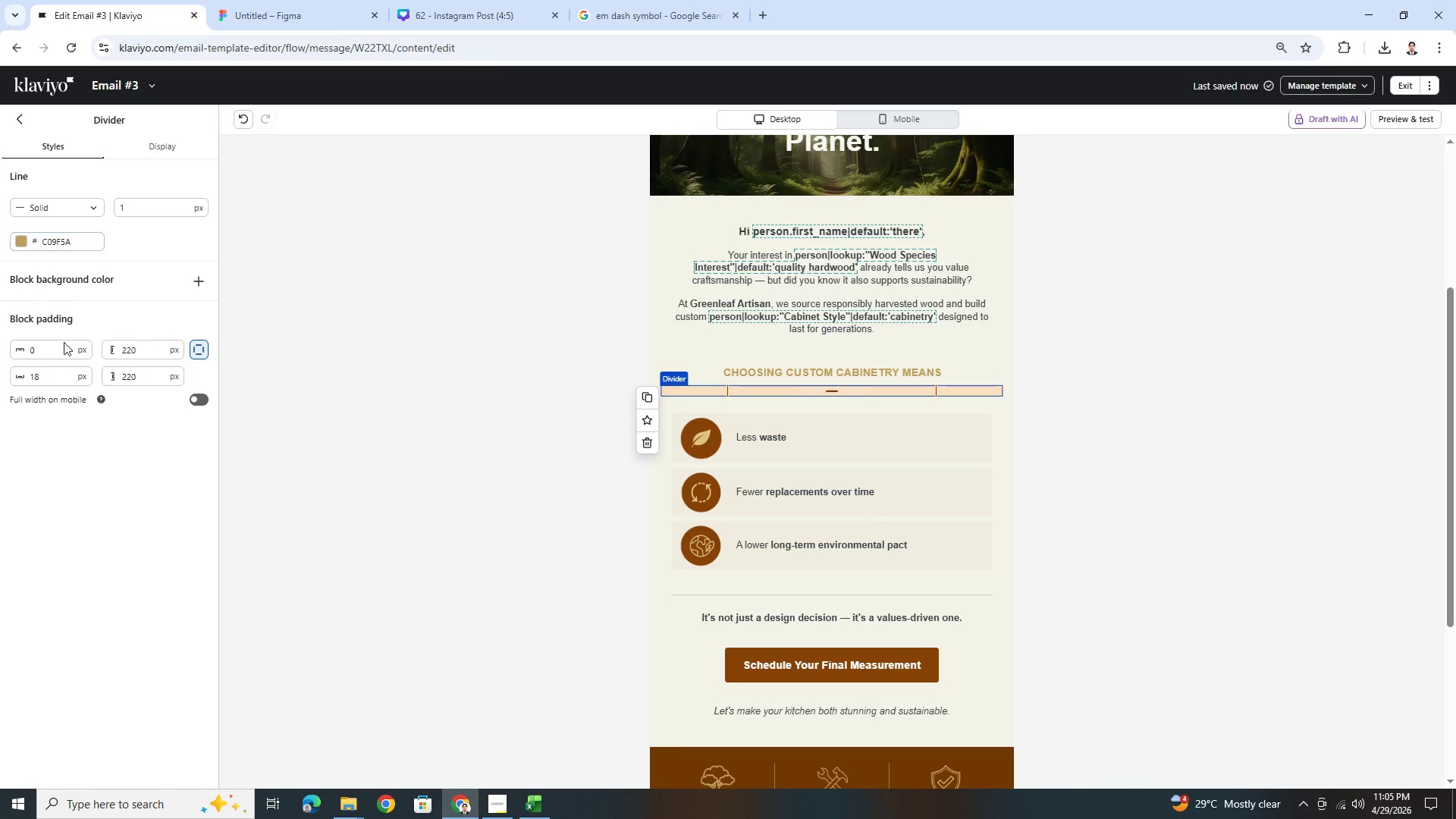 
double_click([58, 347])
 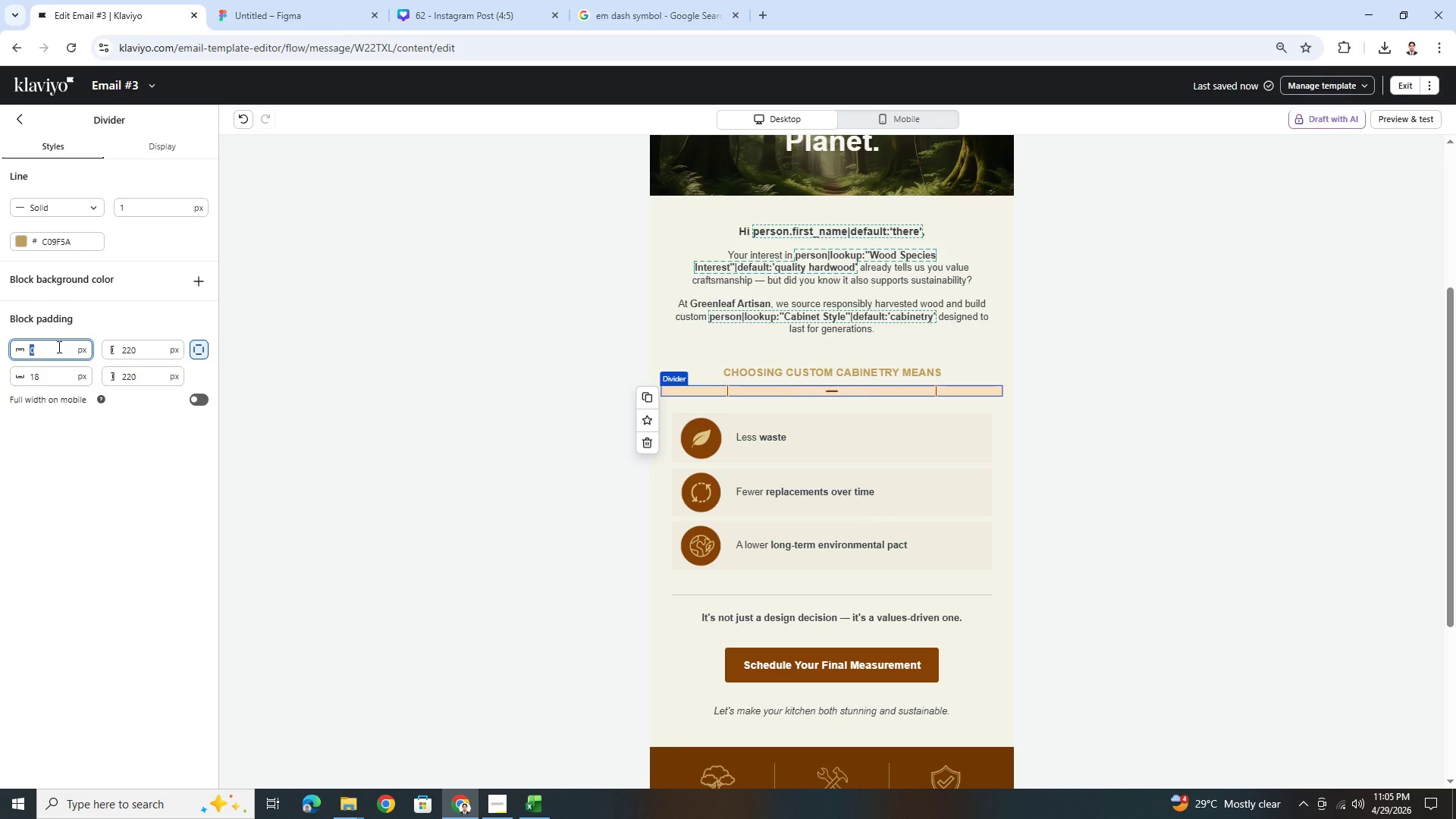 
key(Numpad5)
 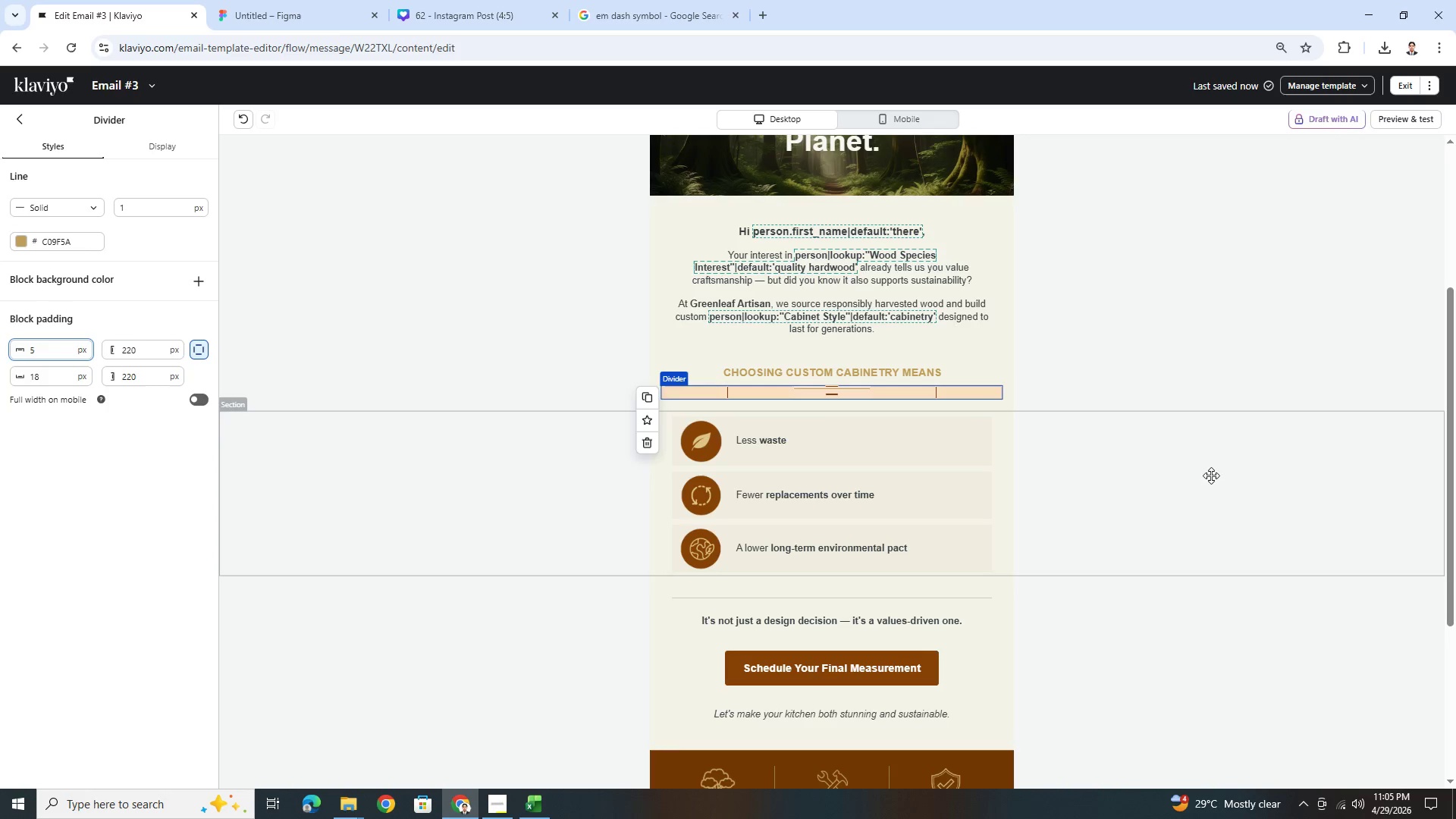 
left_click([1210, 496])
 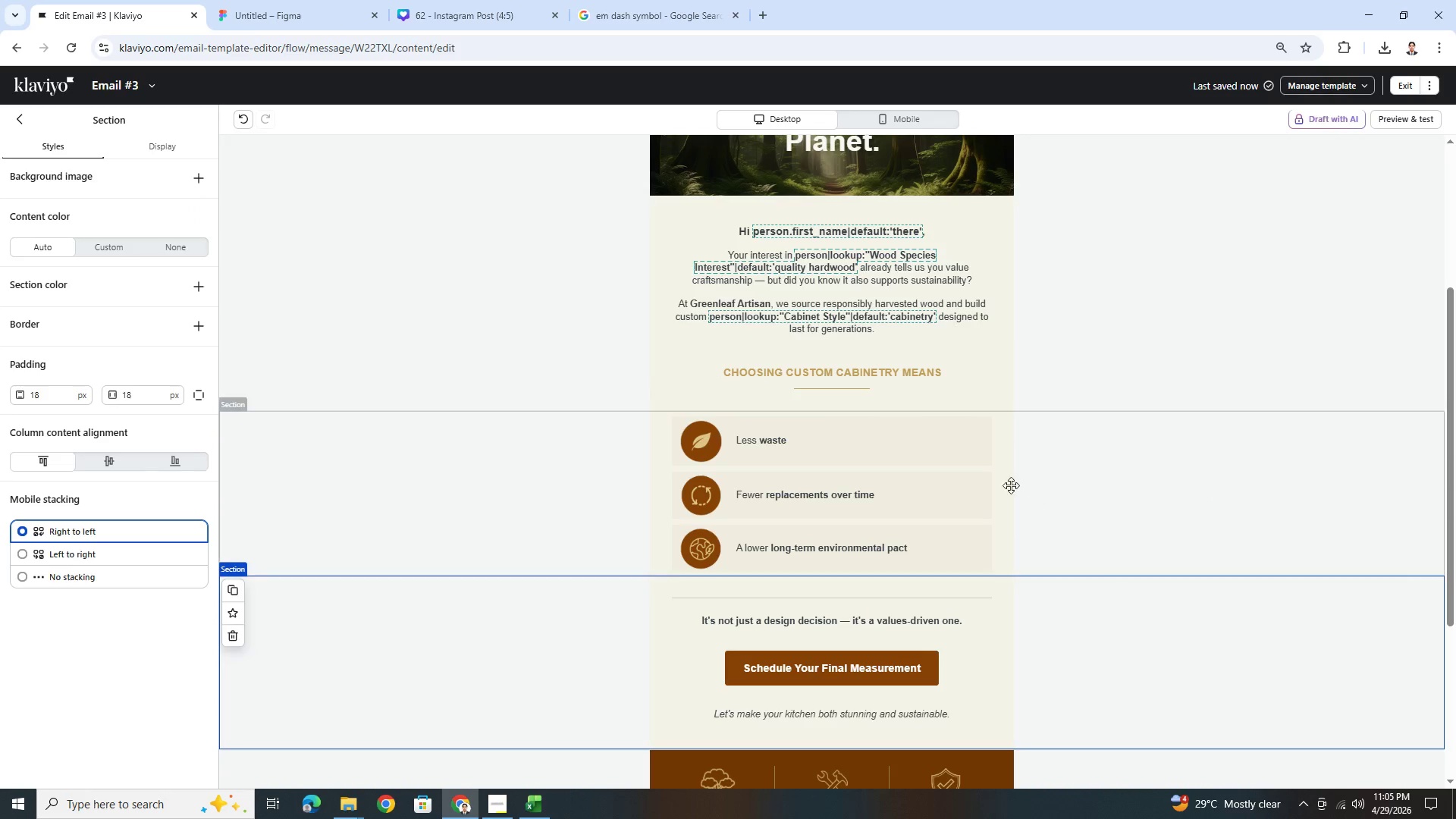 
wait(7.58)
 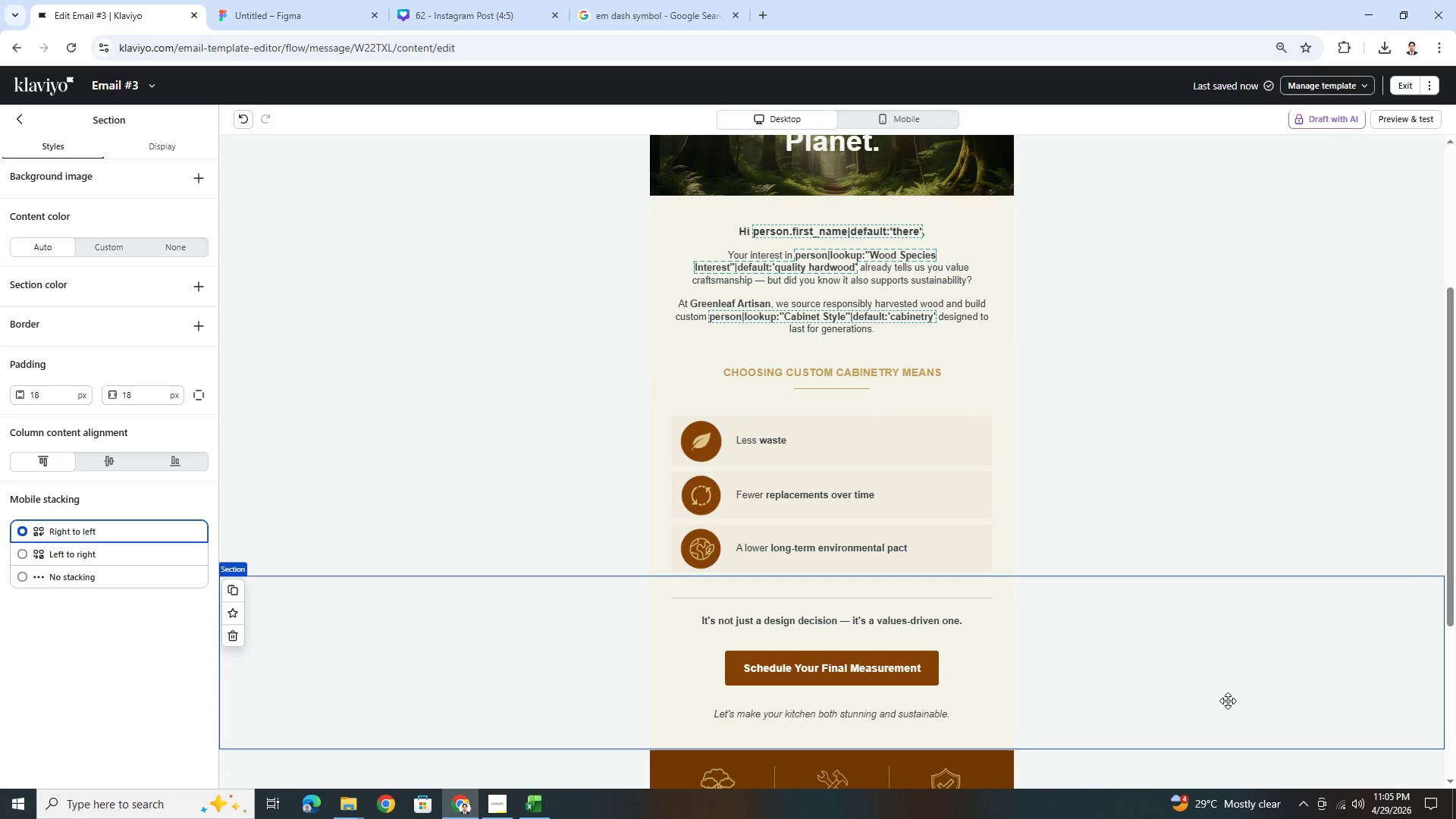 
left_click([900, 406])
 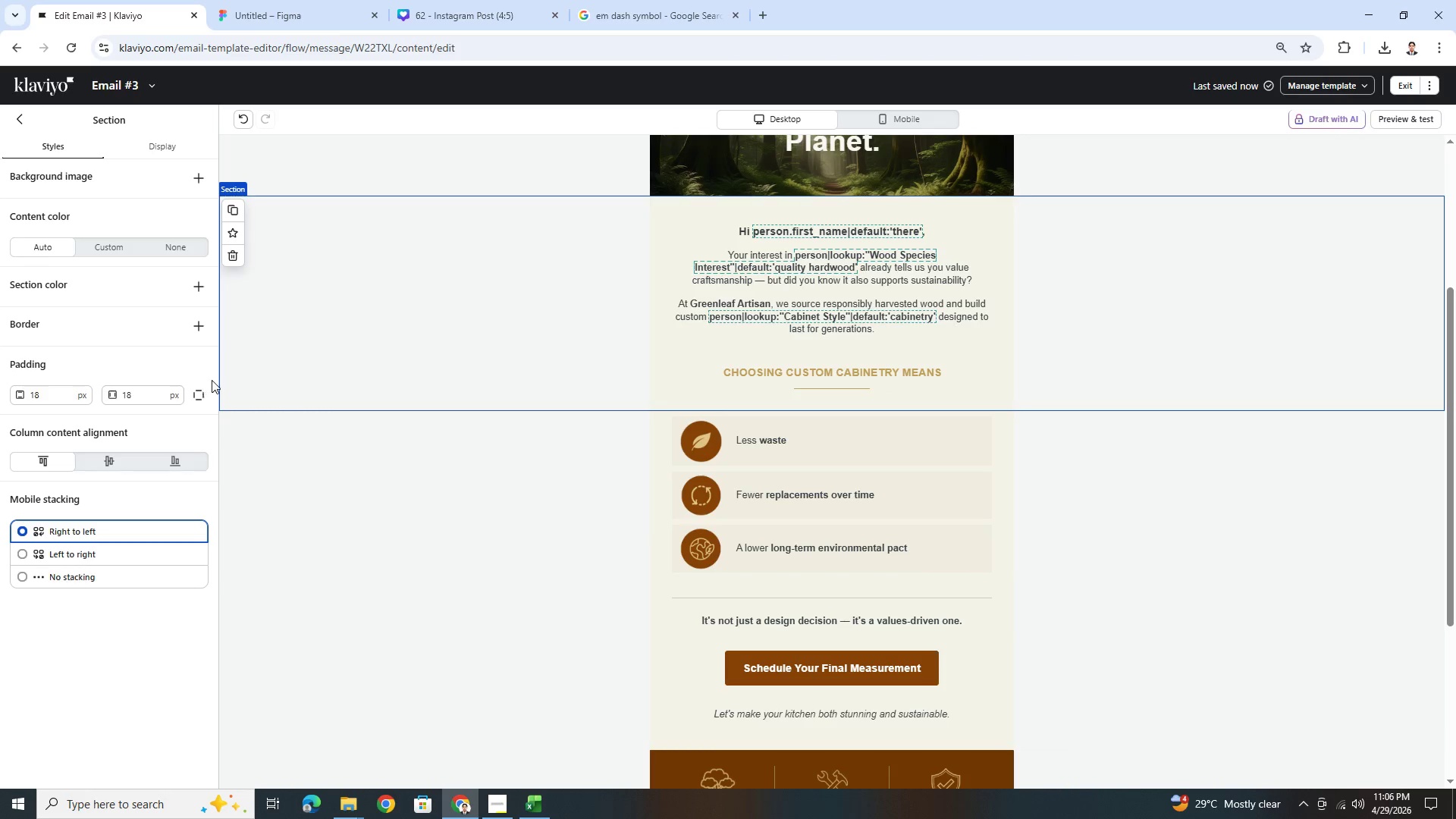 
left_click([196, 391])
 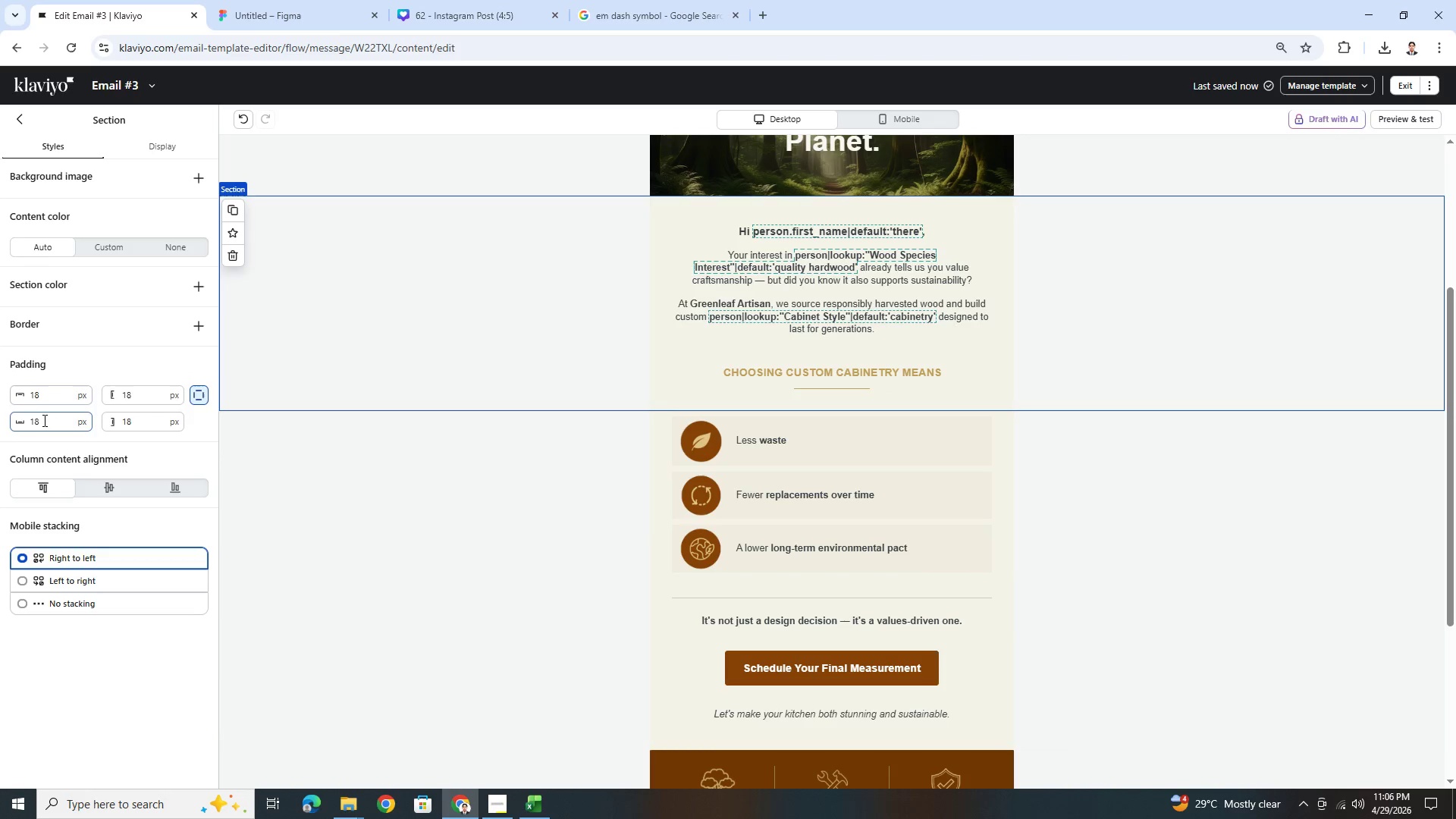 
double_click([45, 422])
 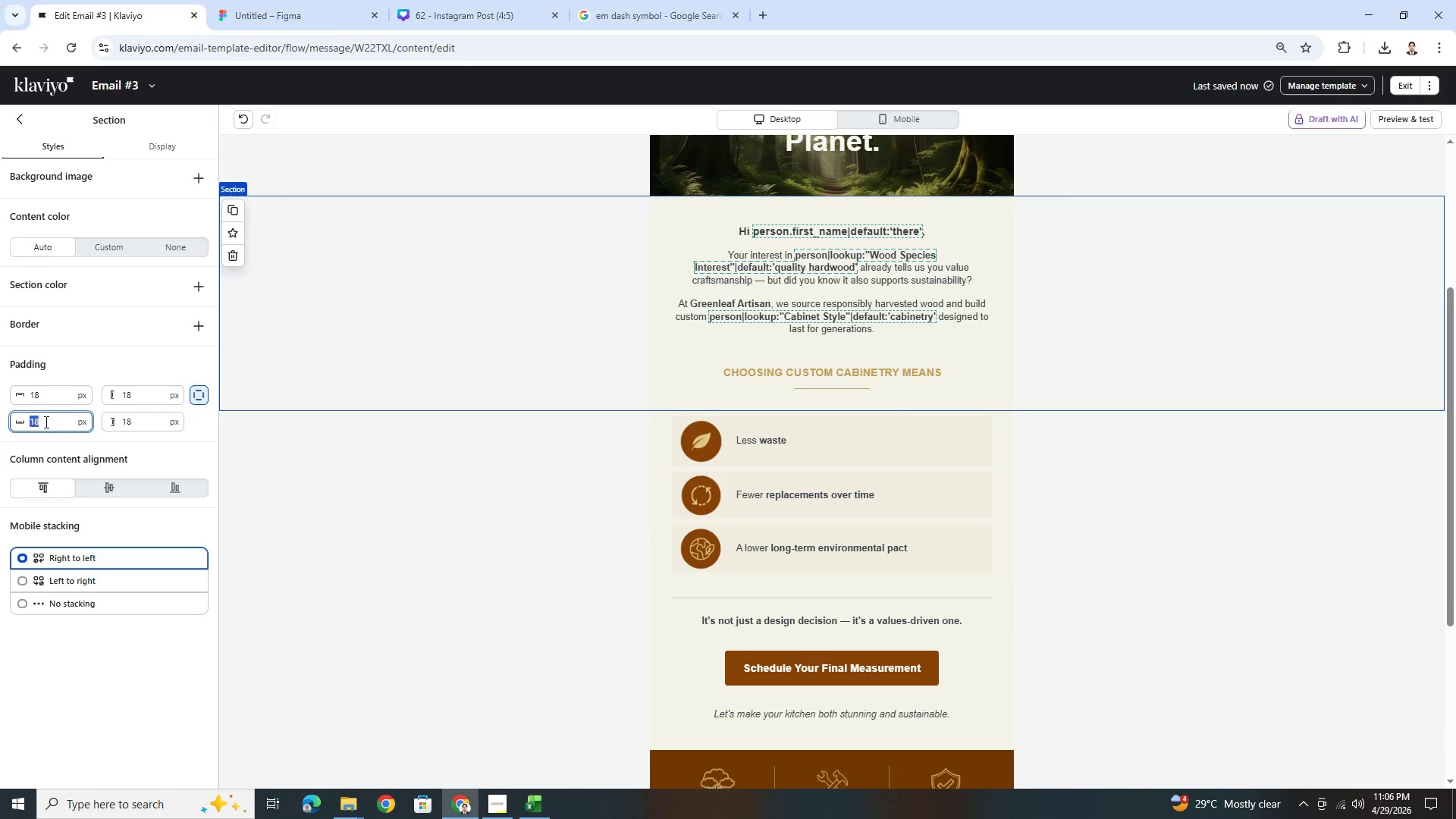 
key(Numpad9)
 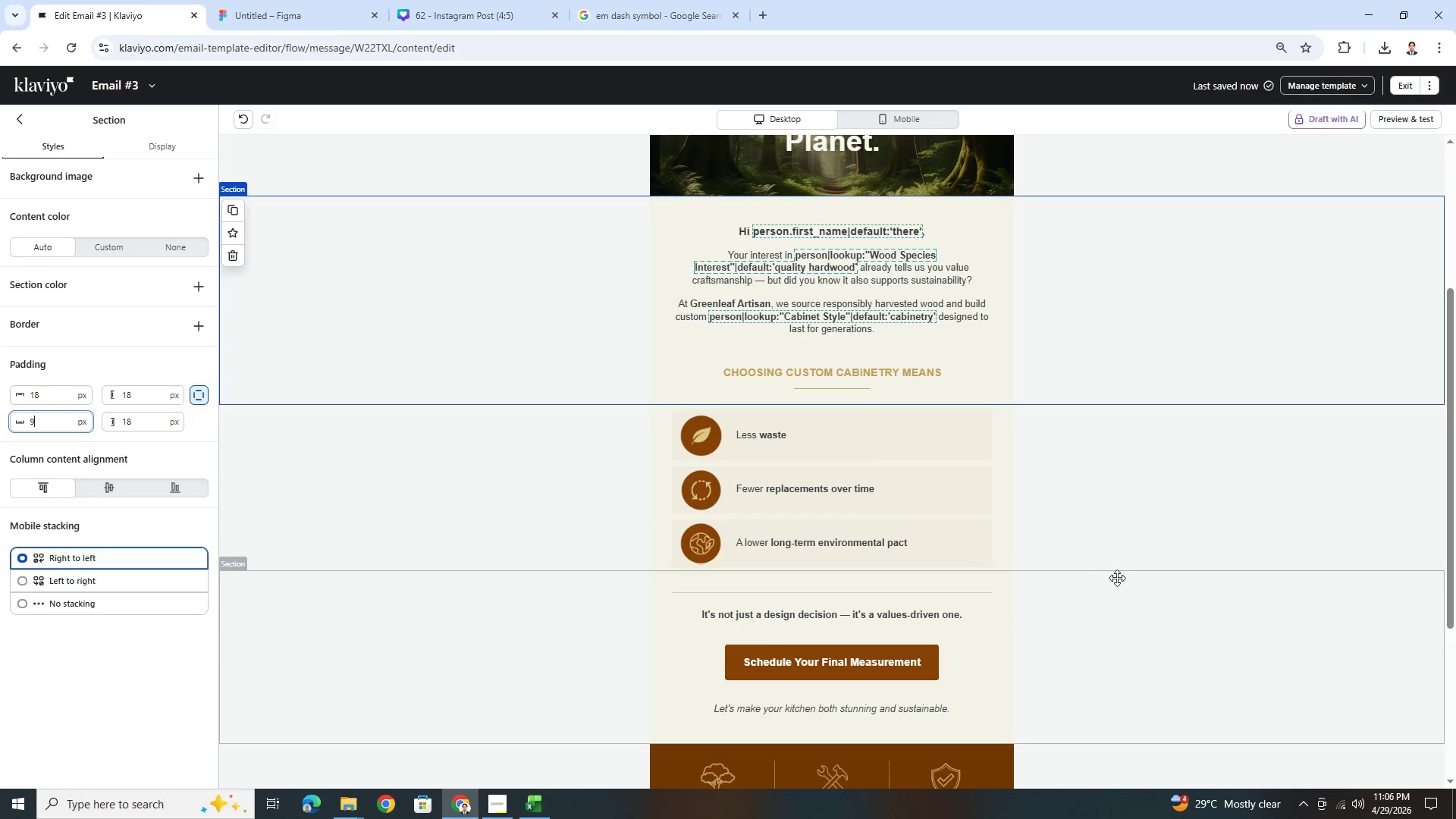 
left_click([1125, 667])
 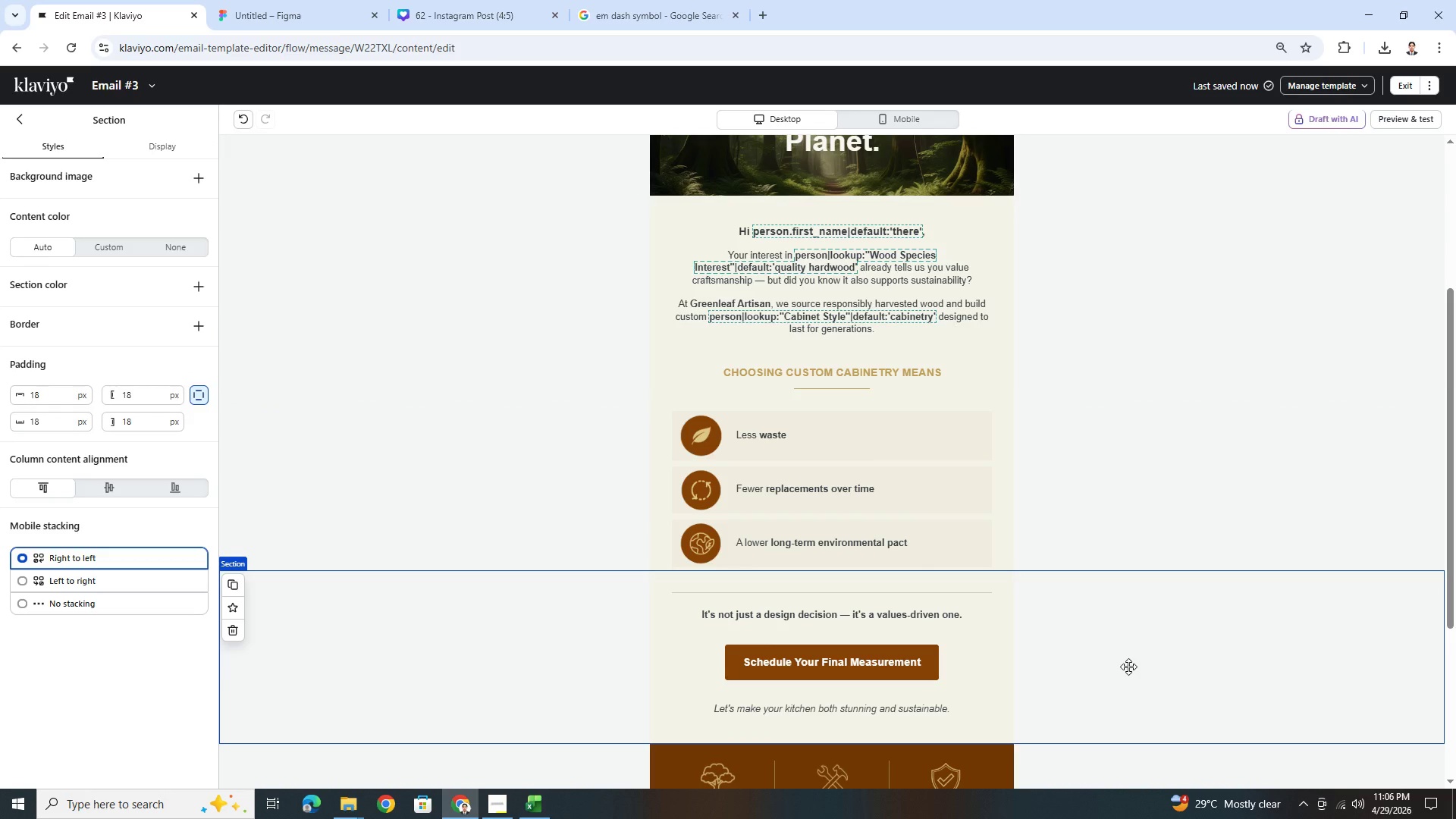 
scroll: coordinate [1126, 640], scroll_direction: up, amount: 3.0
 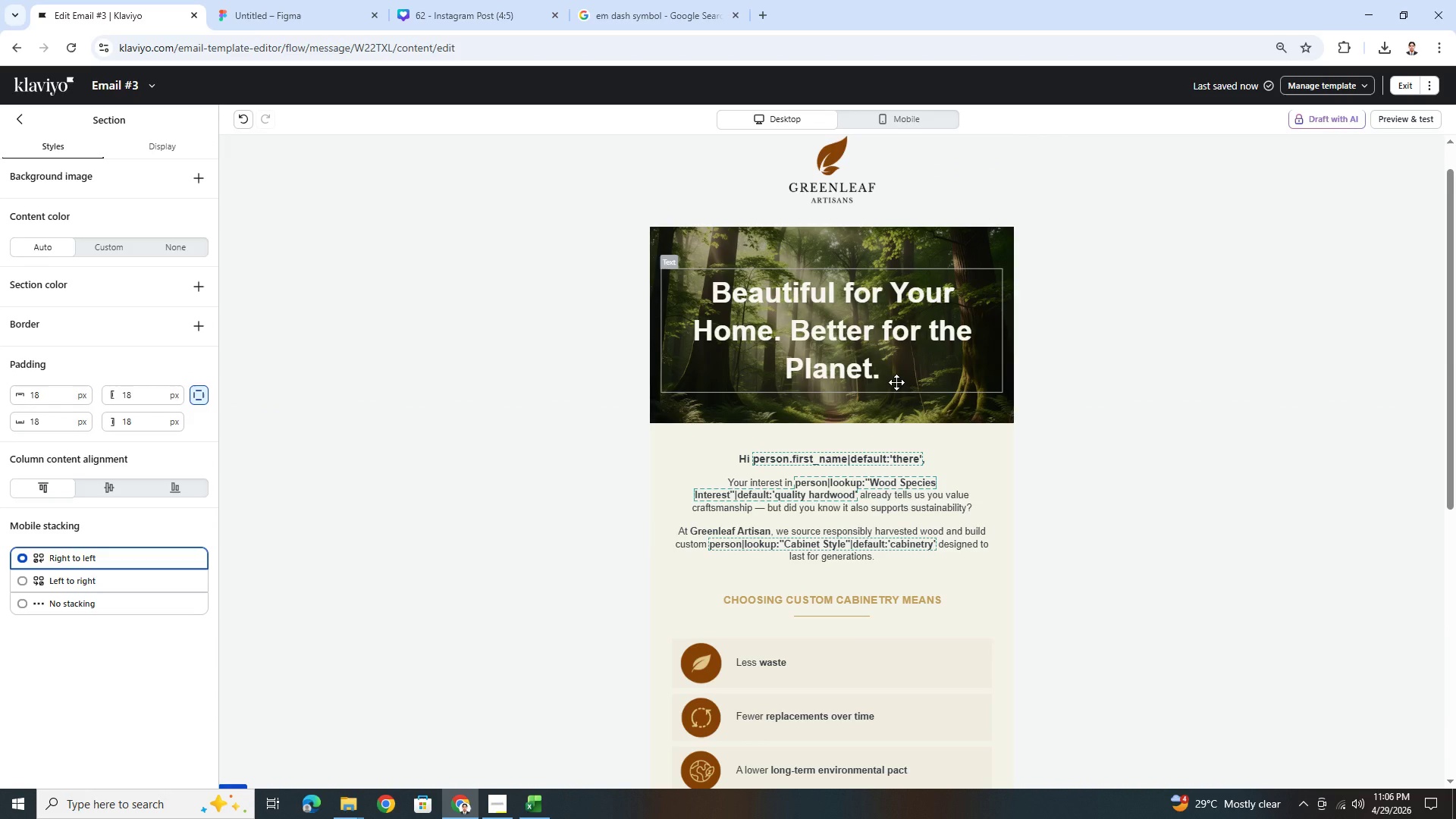 
scroll: coordinate [896, 382], scroll_direction: down, amount: 2.0
 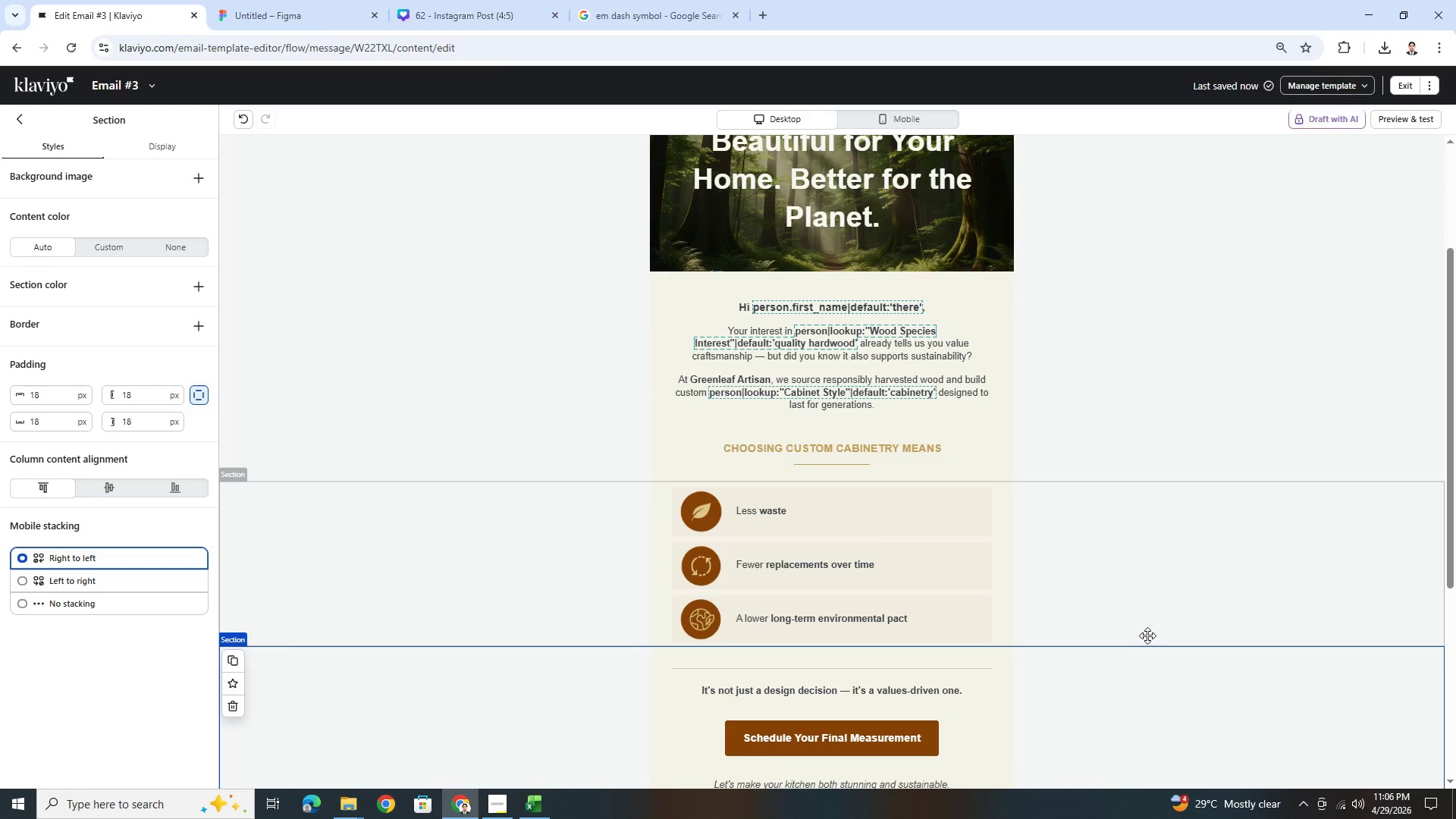 
wait(12.22)
 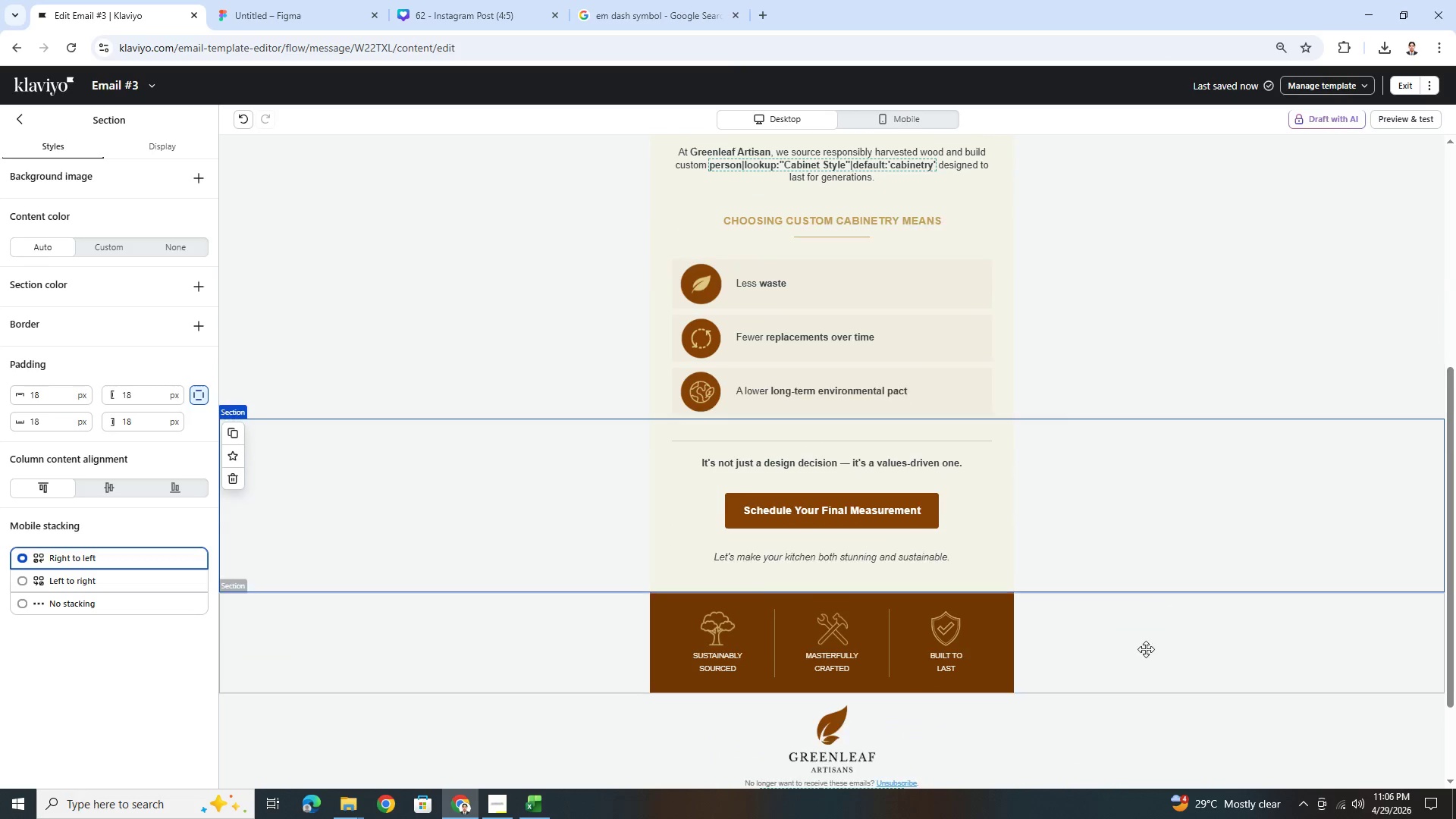 
left_click([1133, 648])
 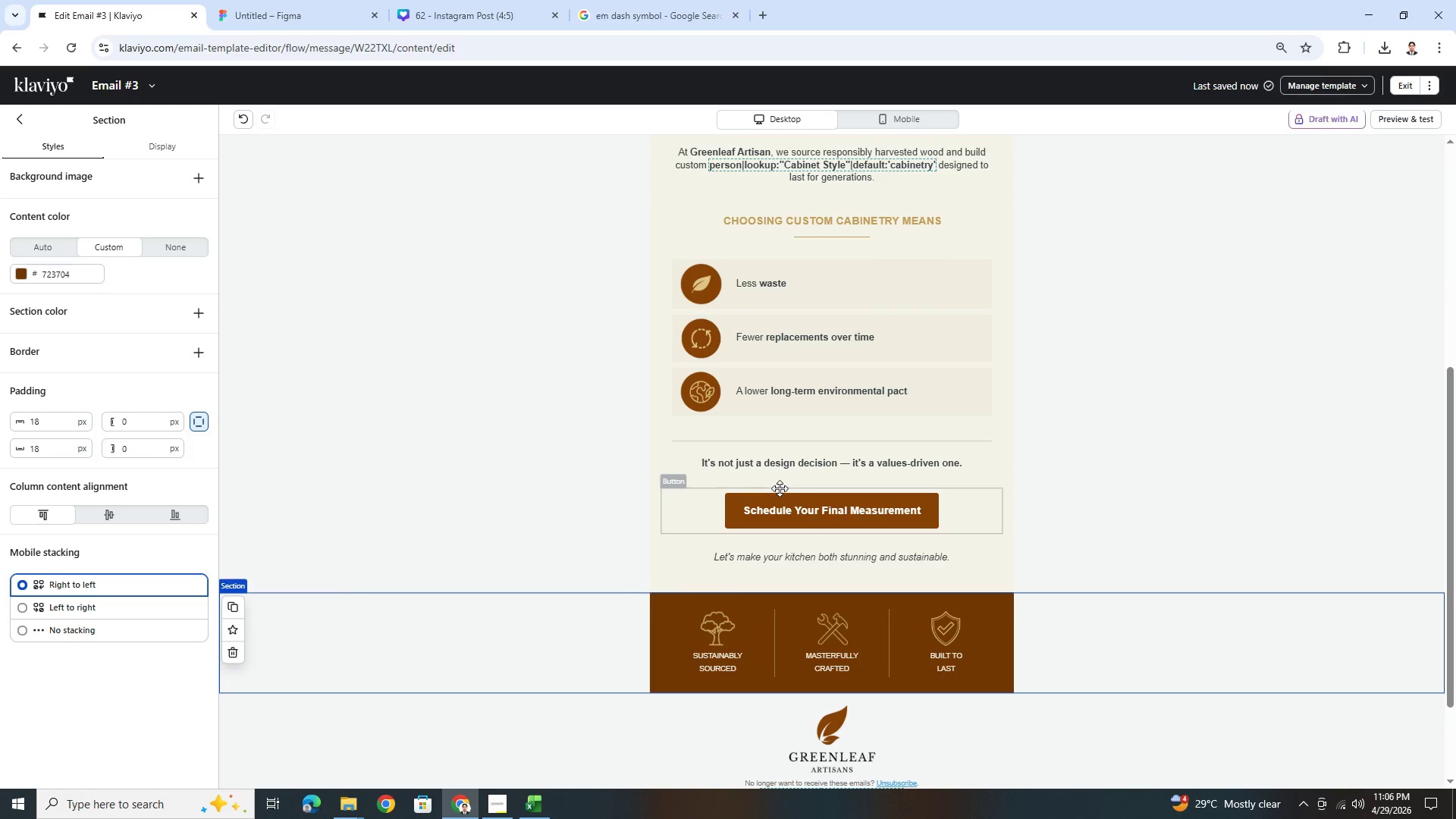 
scroll: coordinate [1172, 612], scroll_direction: down, amount: 3.0
 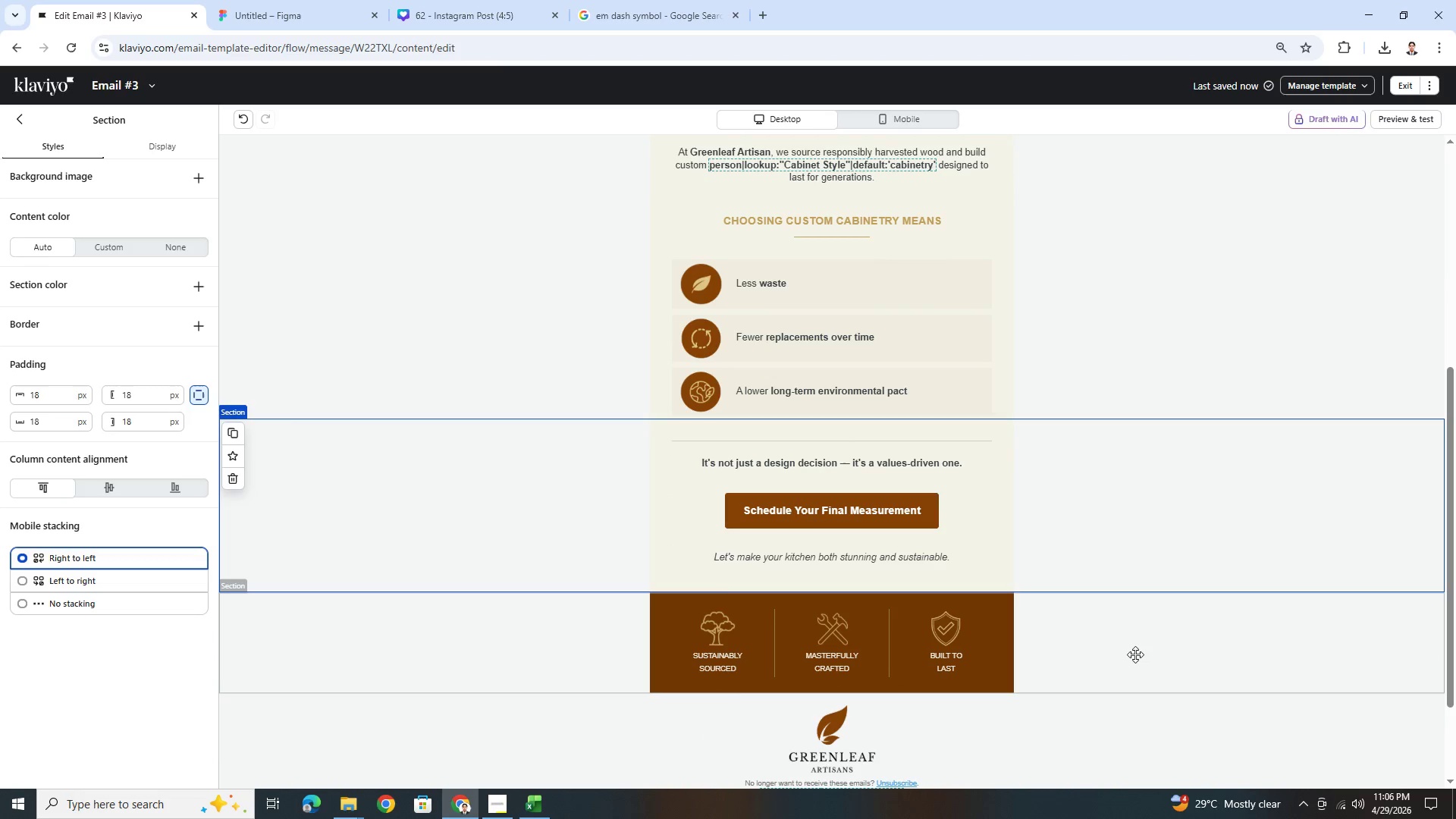 
left_click([805, 494])
 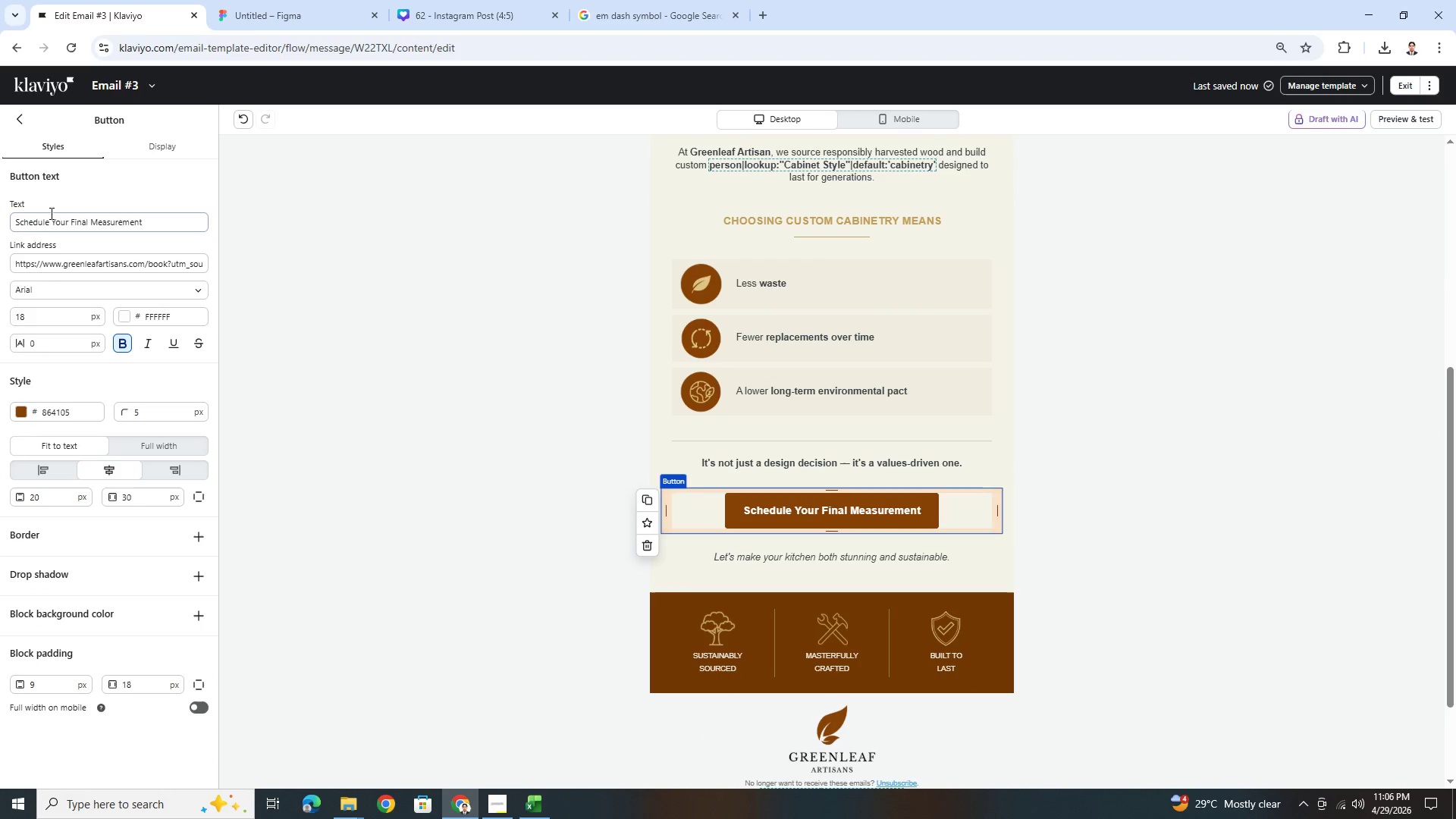 
left_click_drag(start_coordinate=[50, 217], to_coordinate=[0, 215])
 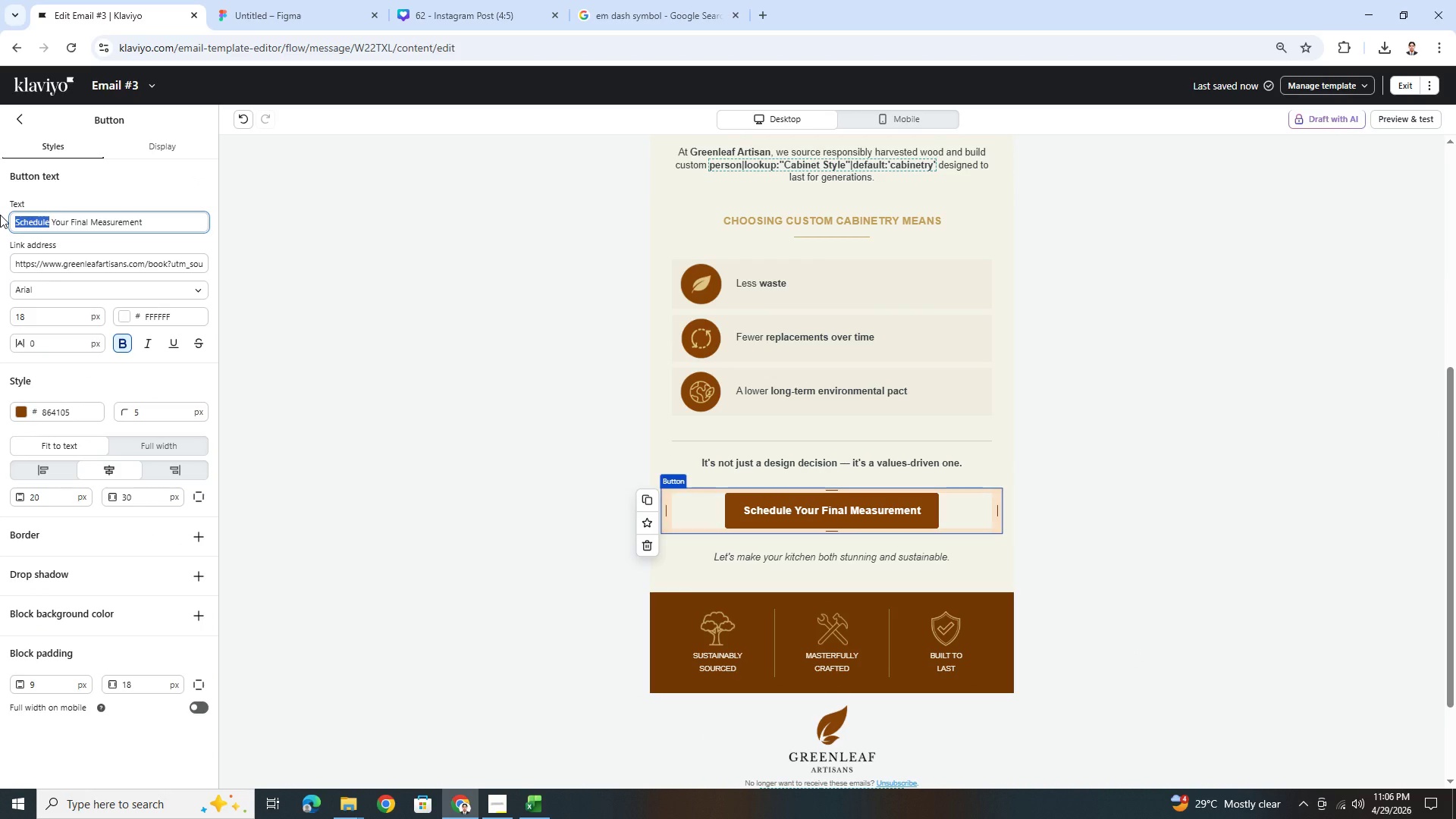 
type(Book)
 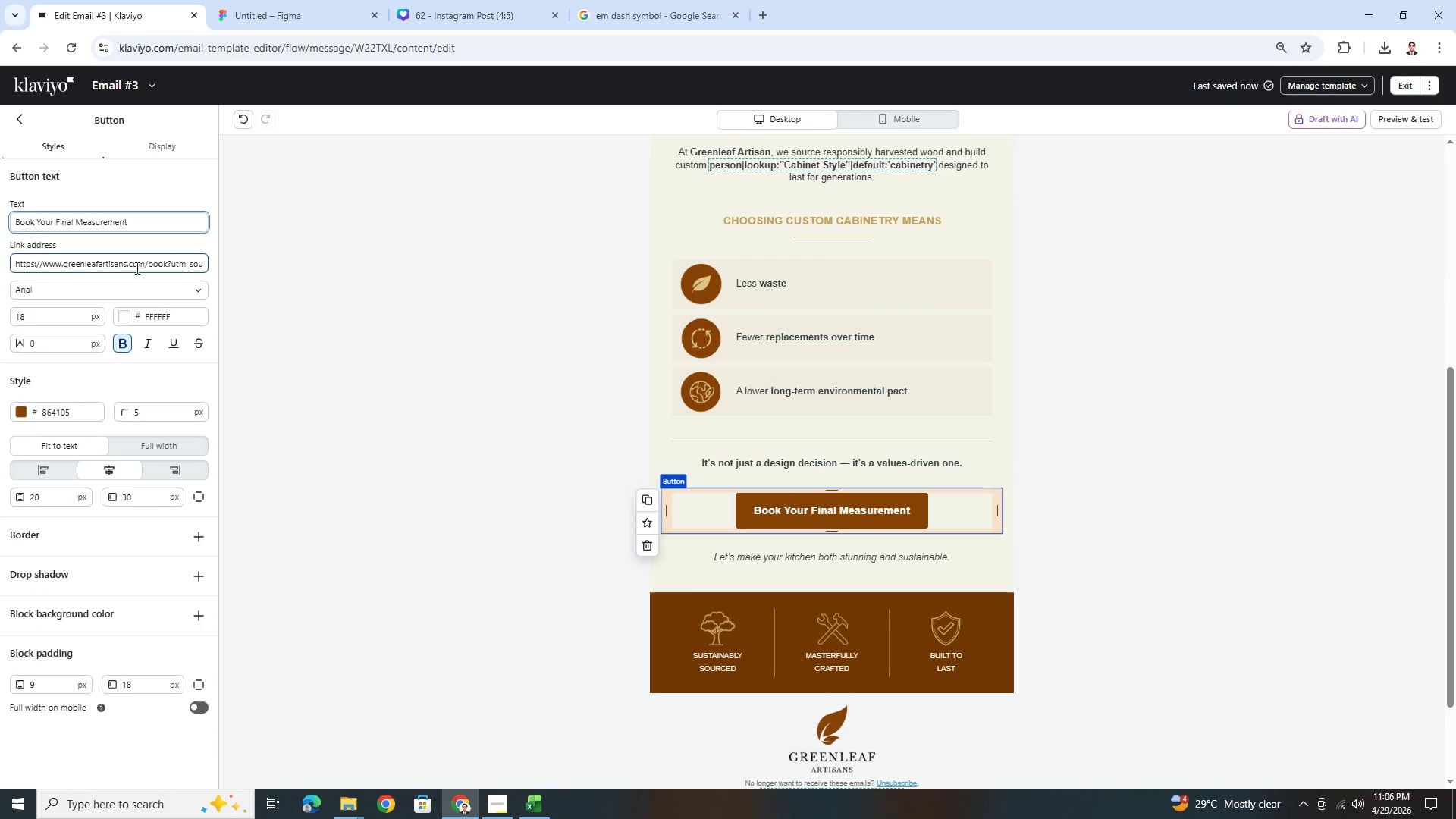 
left_click_drag(start_coordinate=[136, 265], to_coordinate=[299, 258])
 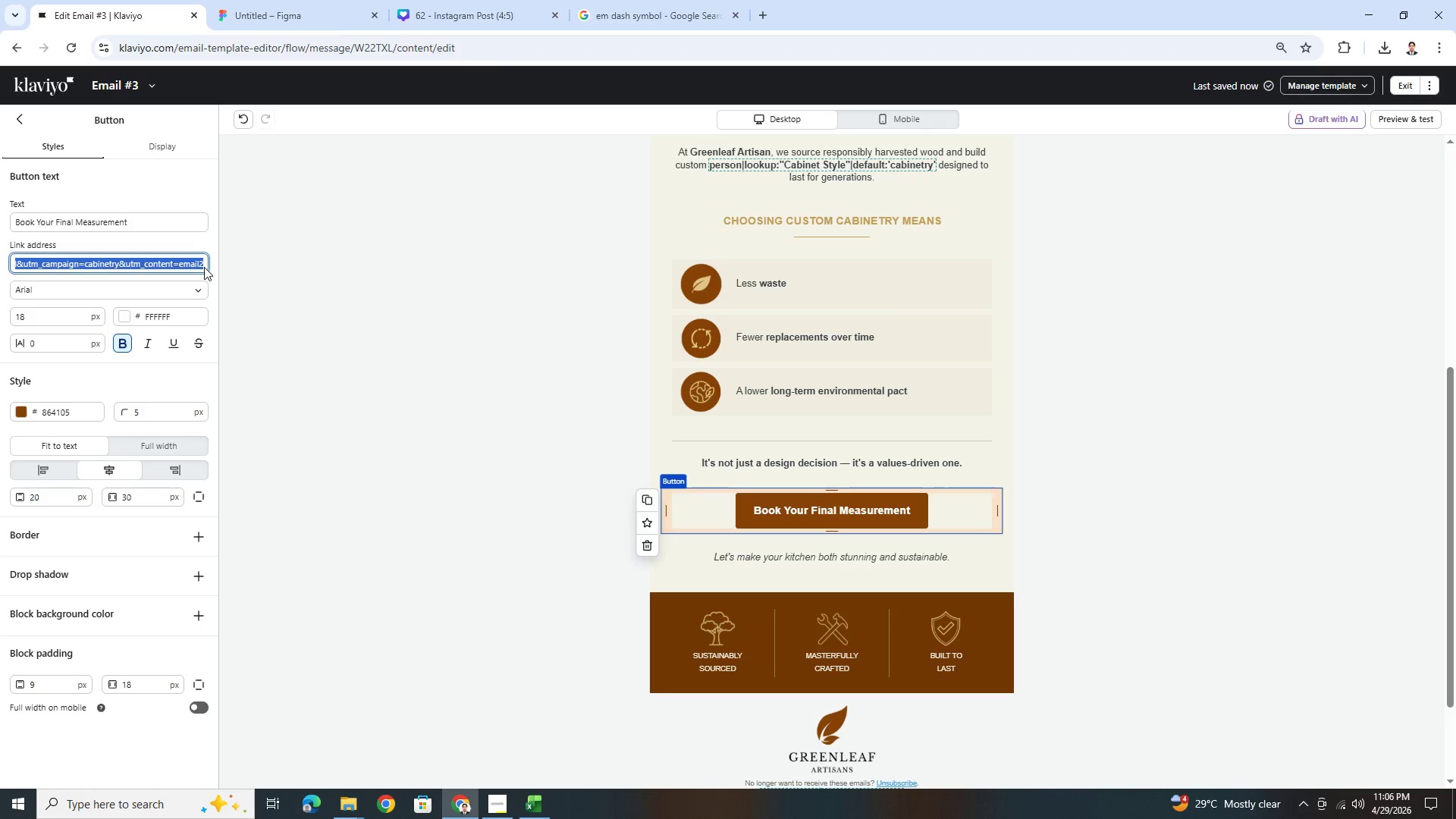 
left_click([202, 266])
 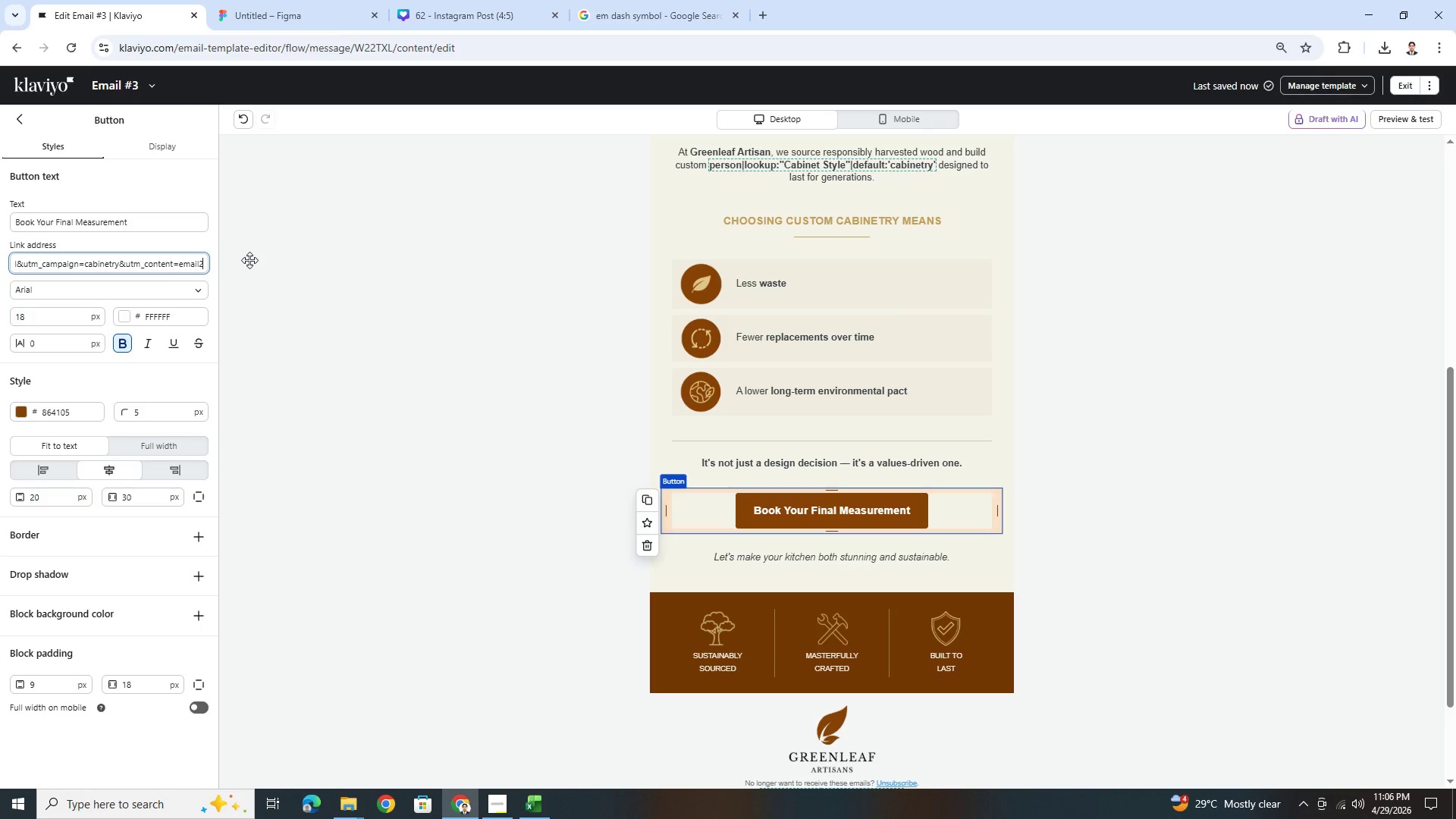 
key(Backspace)
 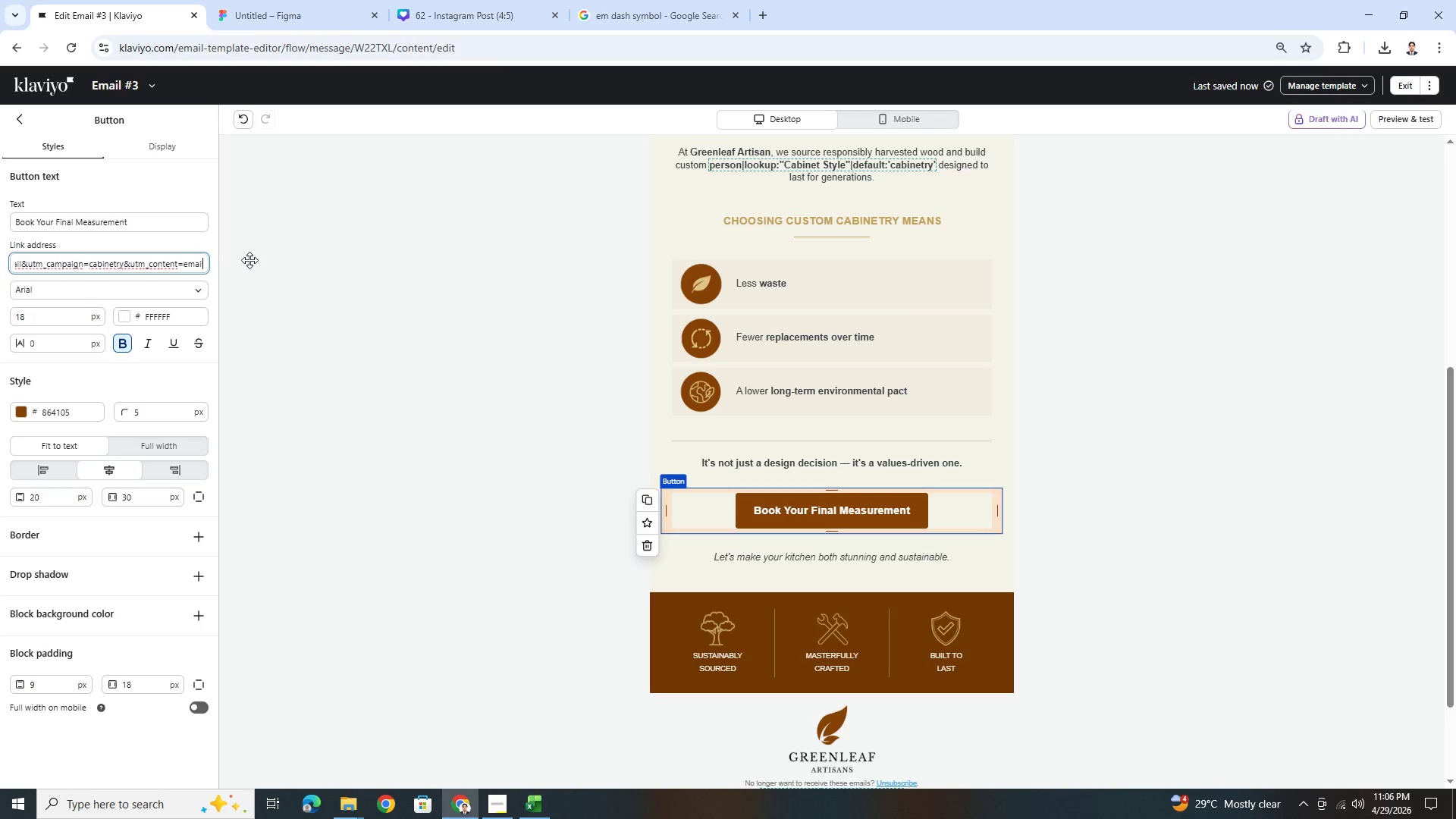 
key(3)
 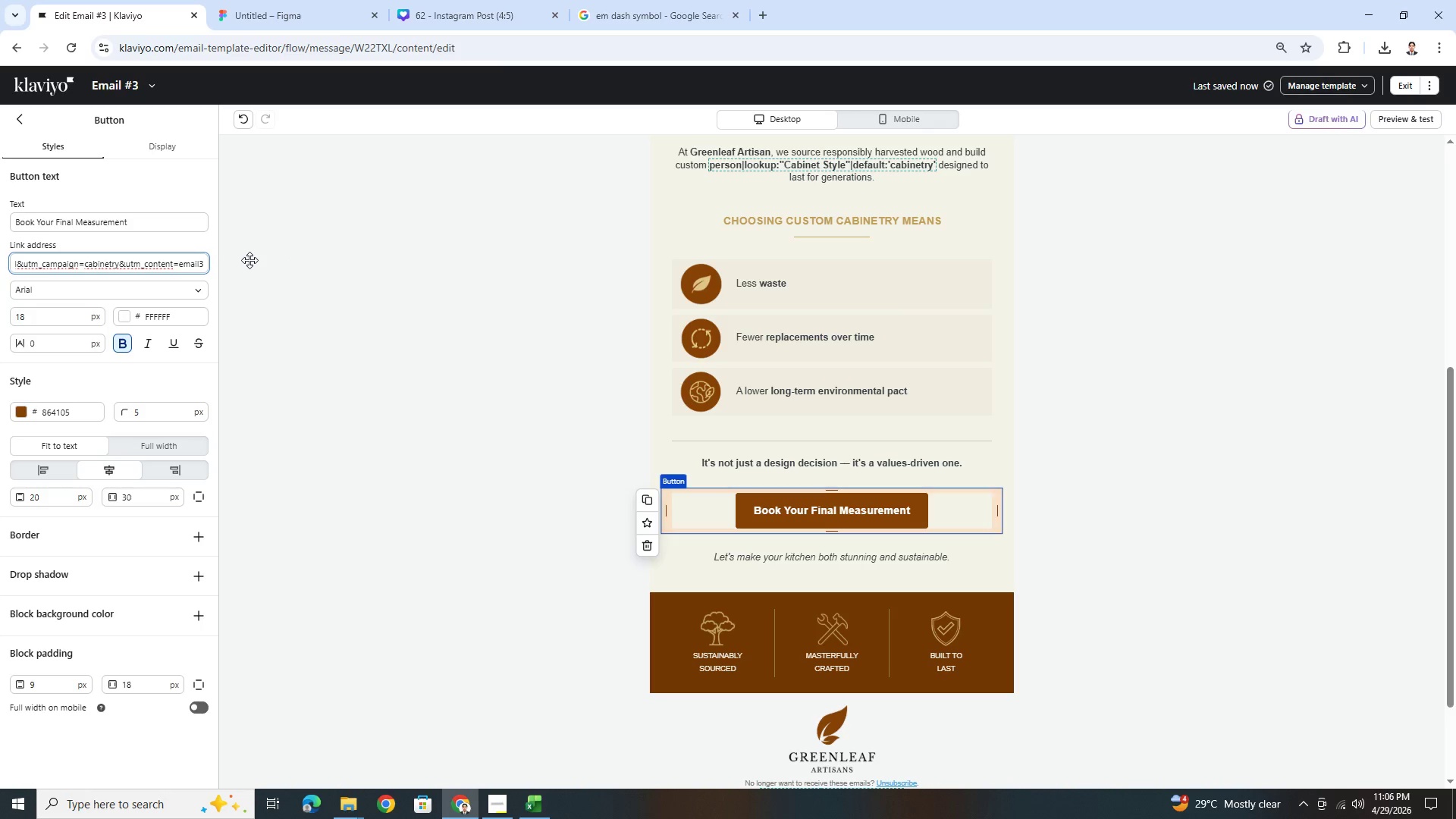 
hold_key(key=ArrowLeft, duration=1.52)
 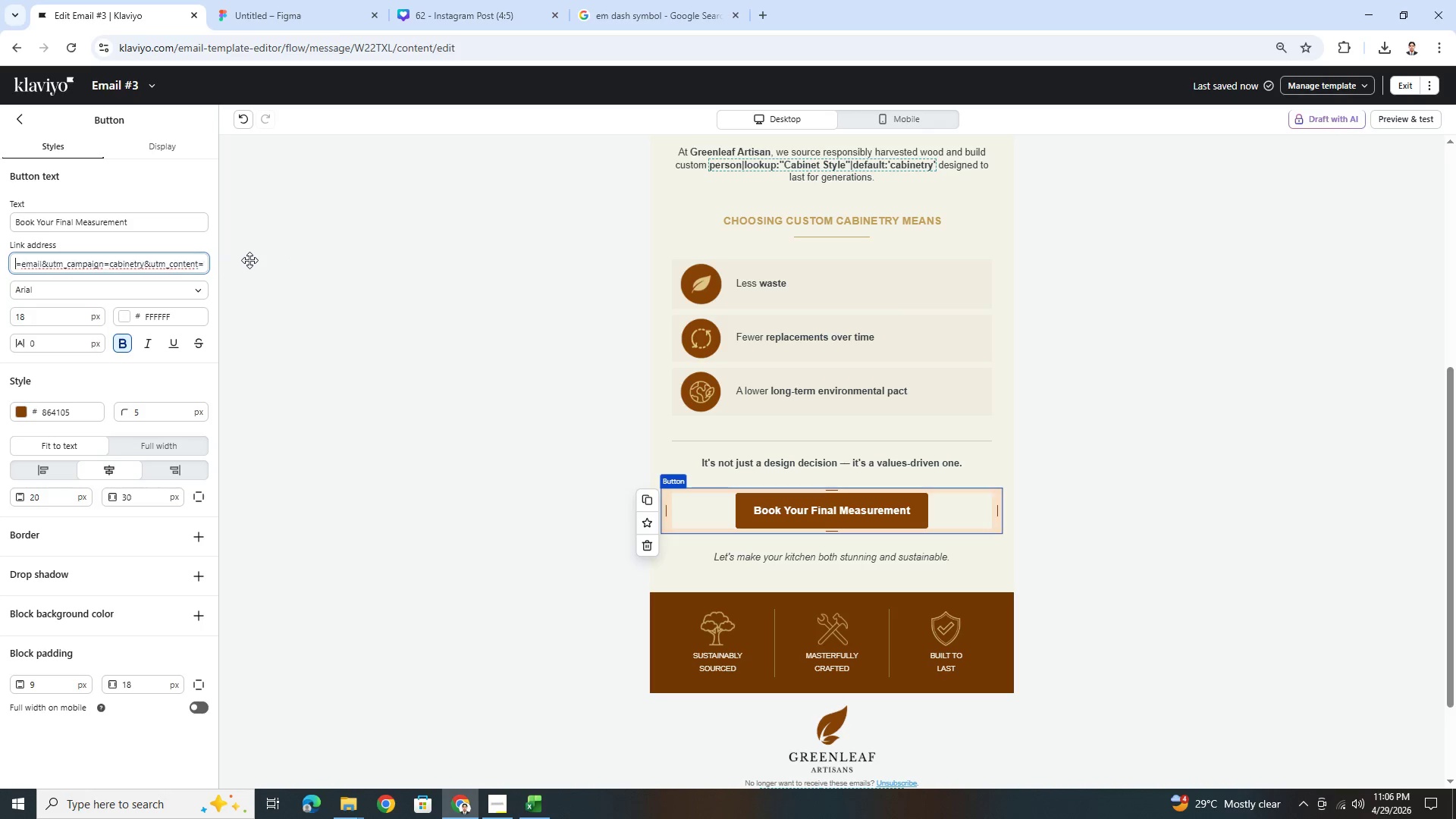 
hold_key(key=ArrowLeft, duration=1.5)
 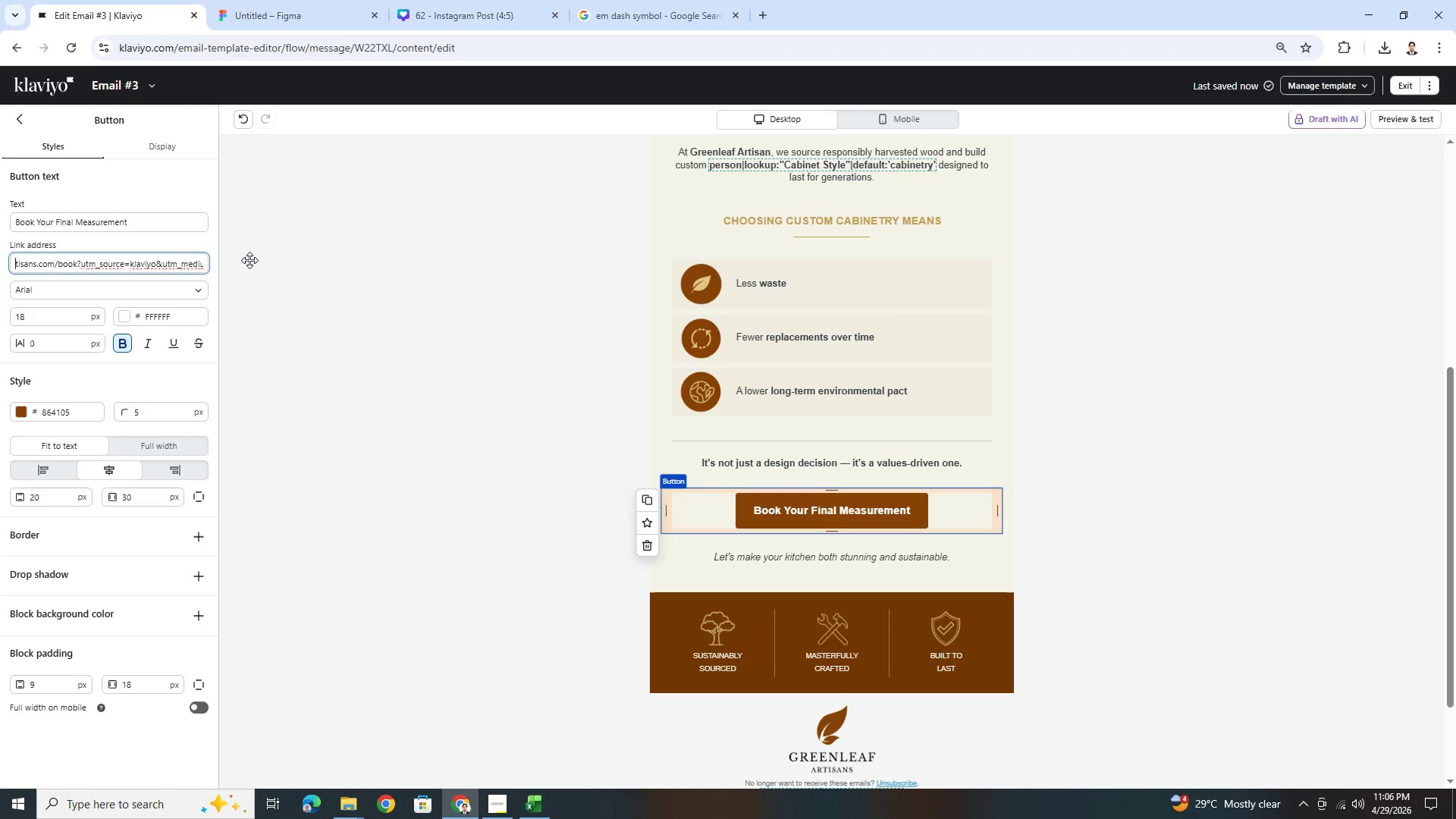 
hold_key(key=ArrowLeft, duration=1.51)
 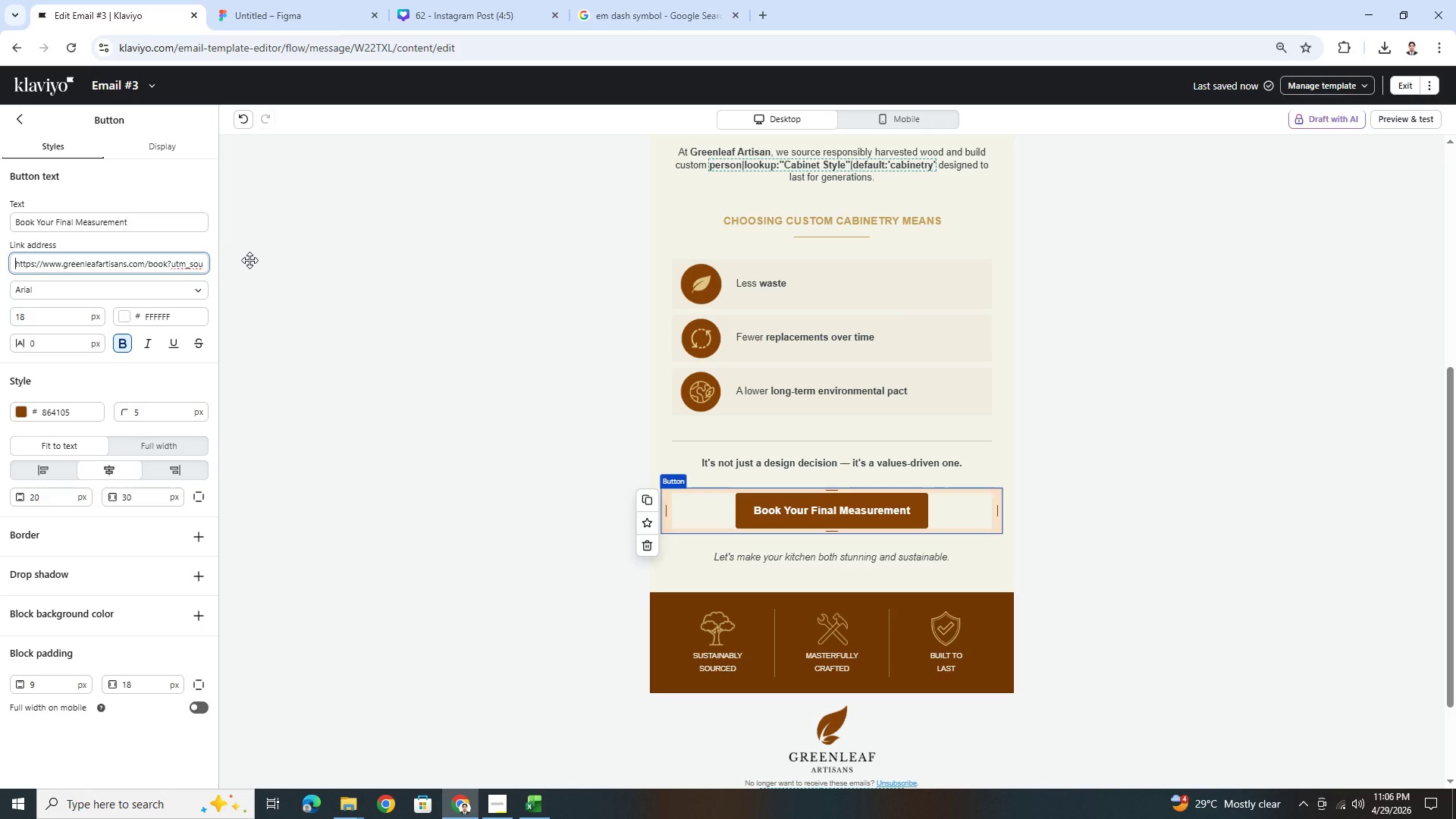 
key(ArrowLeft)
 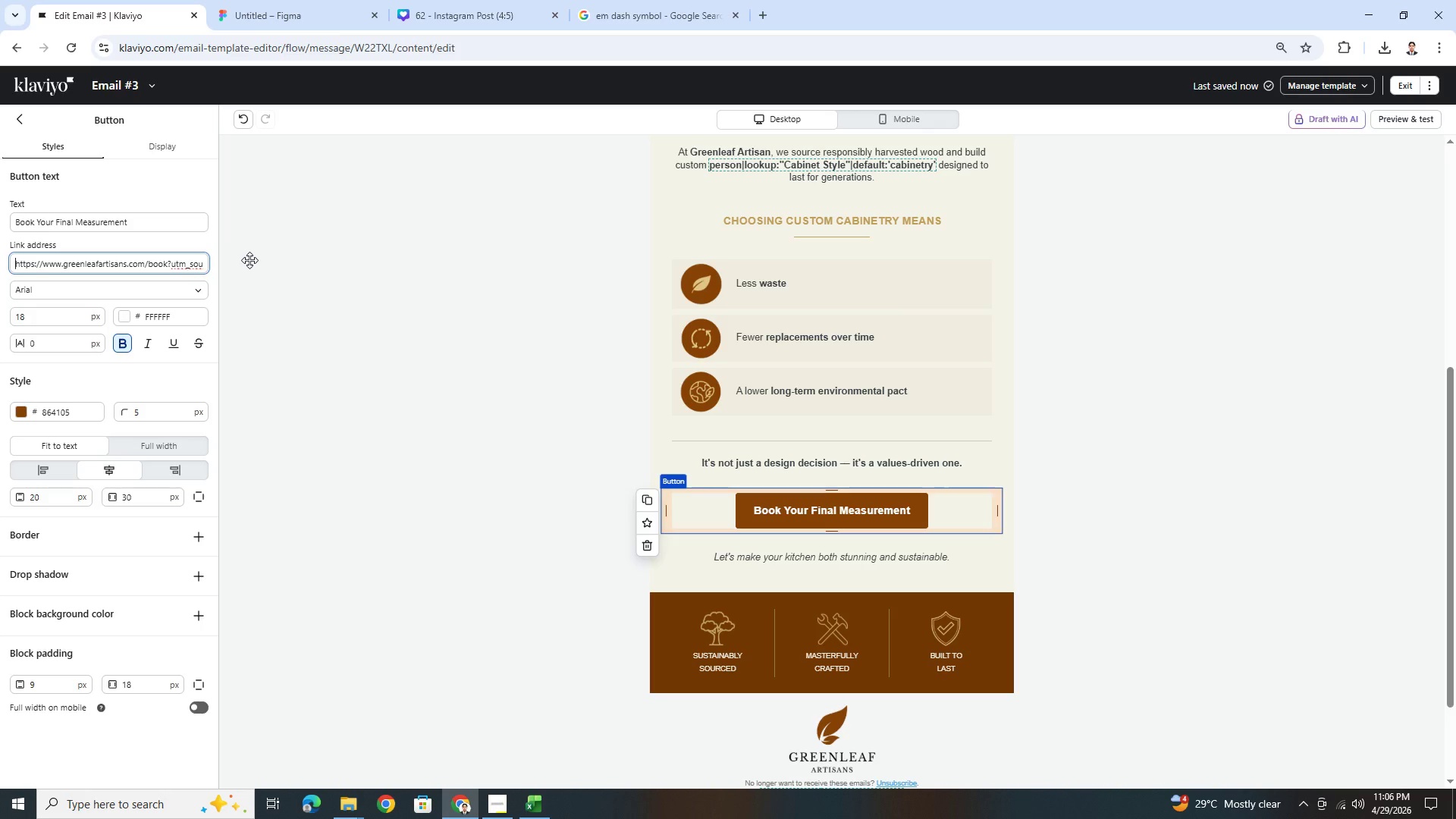 
key(ArrowLeft)
 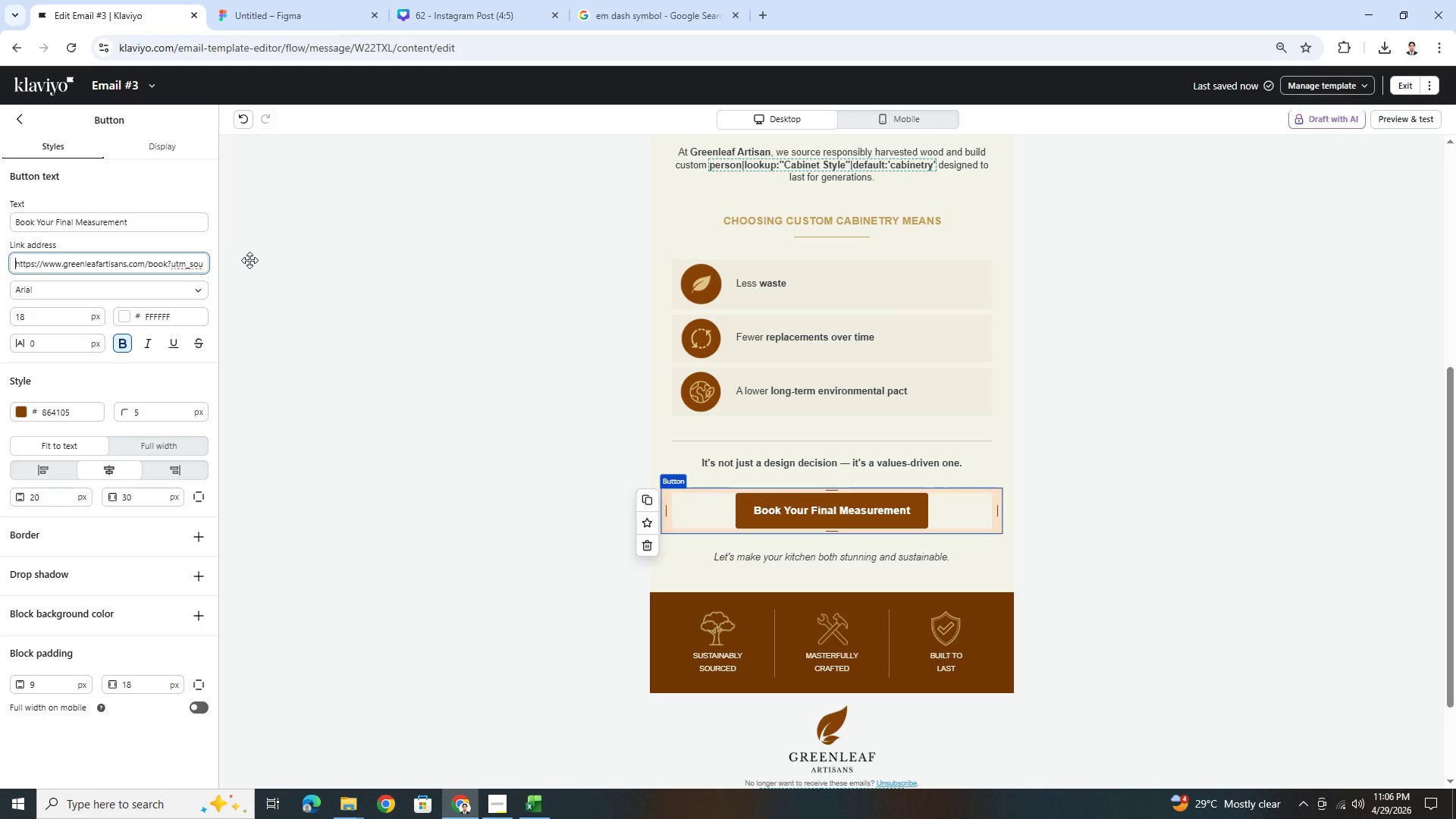 
key(ArrowLeft)
 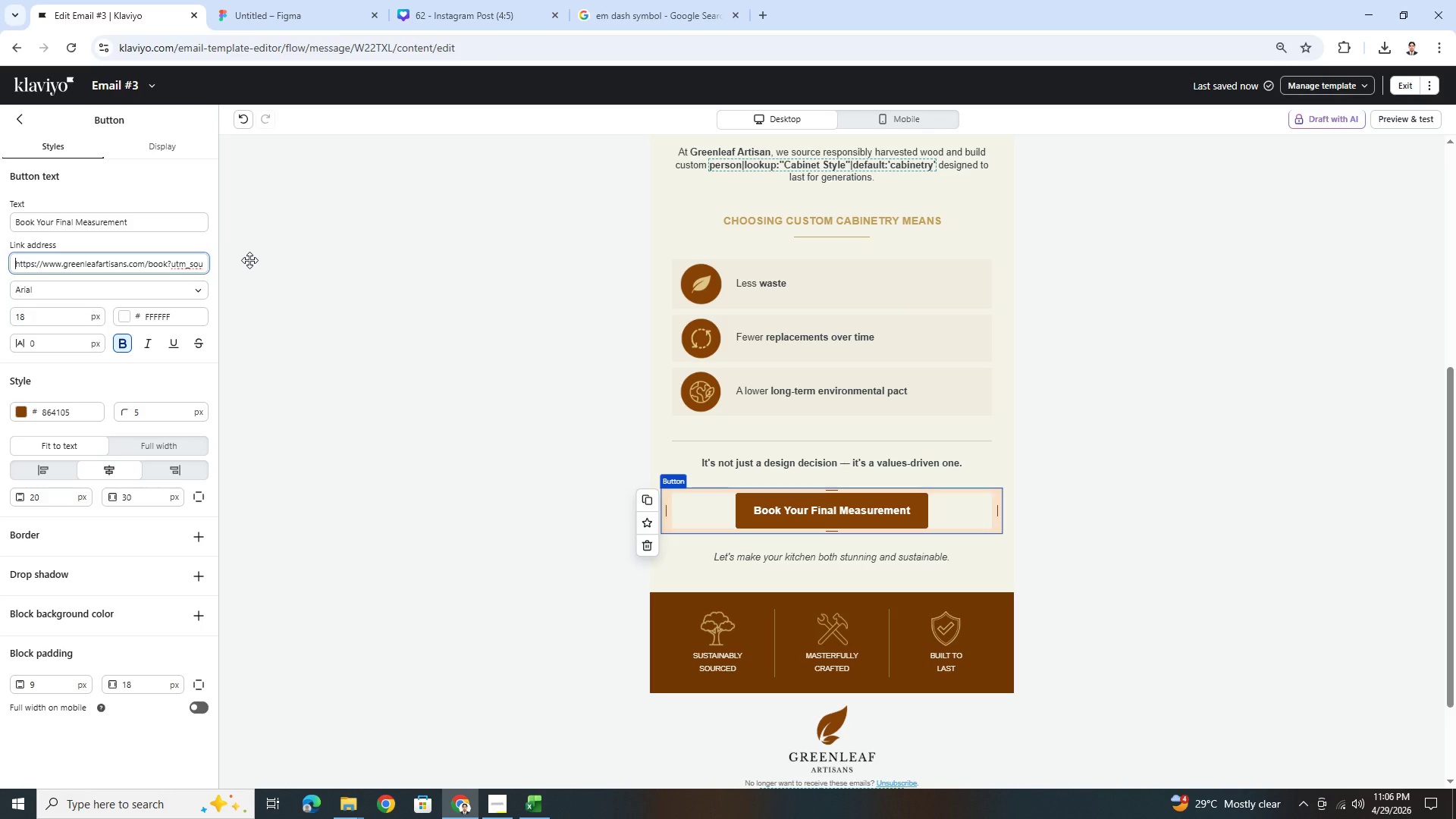 
key(ArrowLeft)
 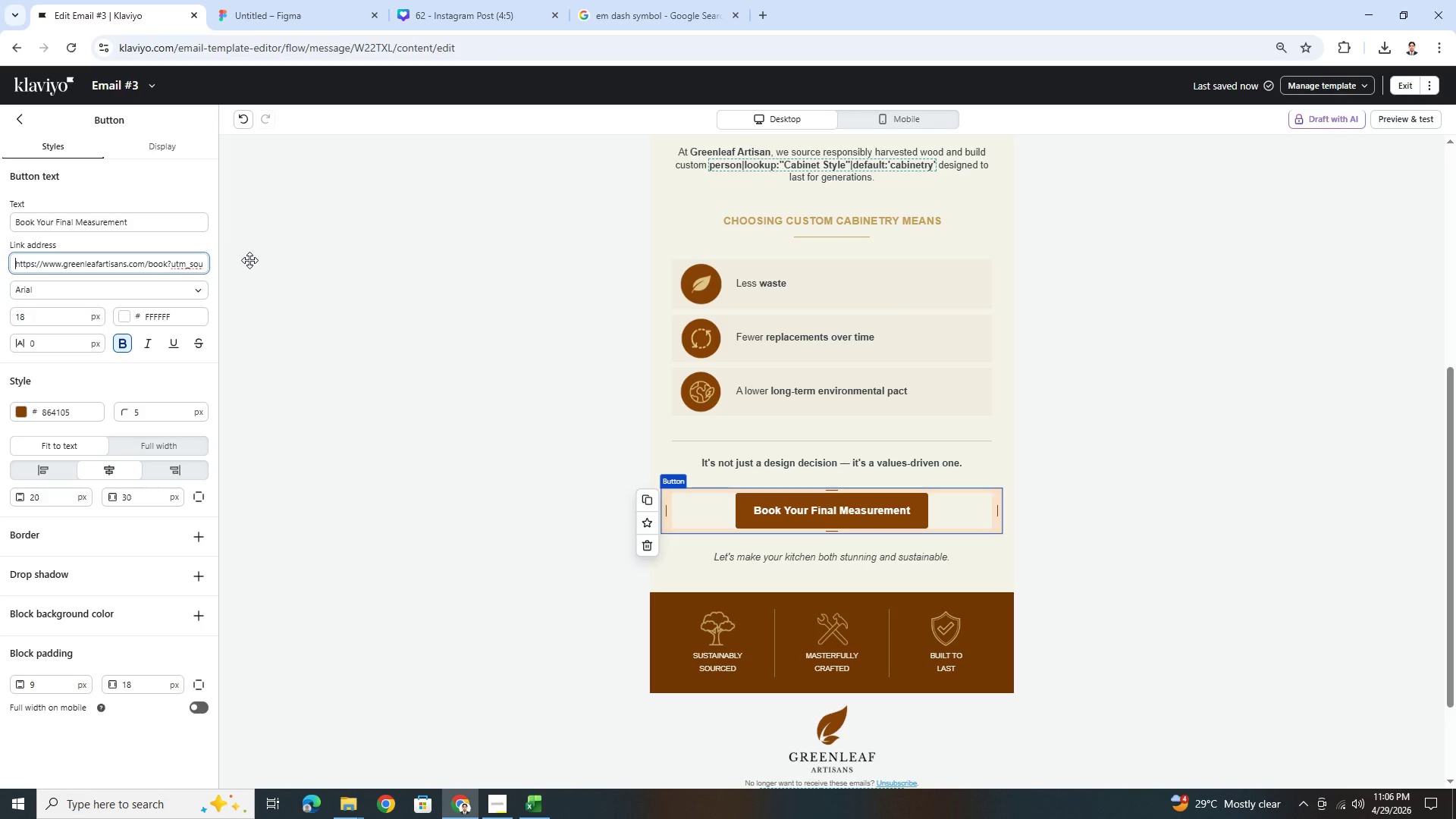 
key(ArrowLeft)
 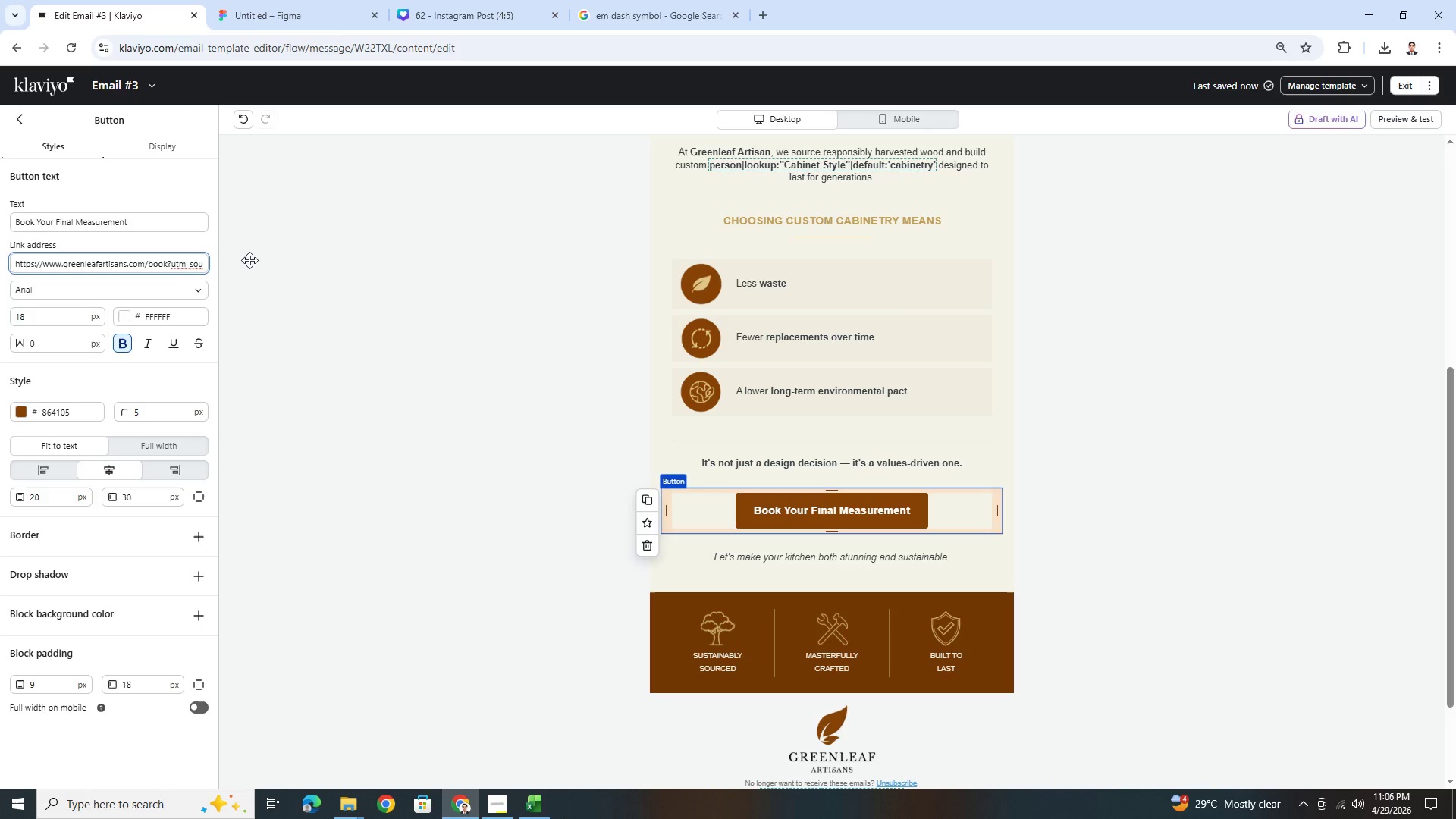 
key(ArrowLeft)
 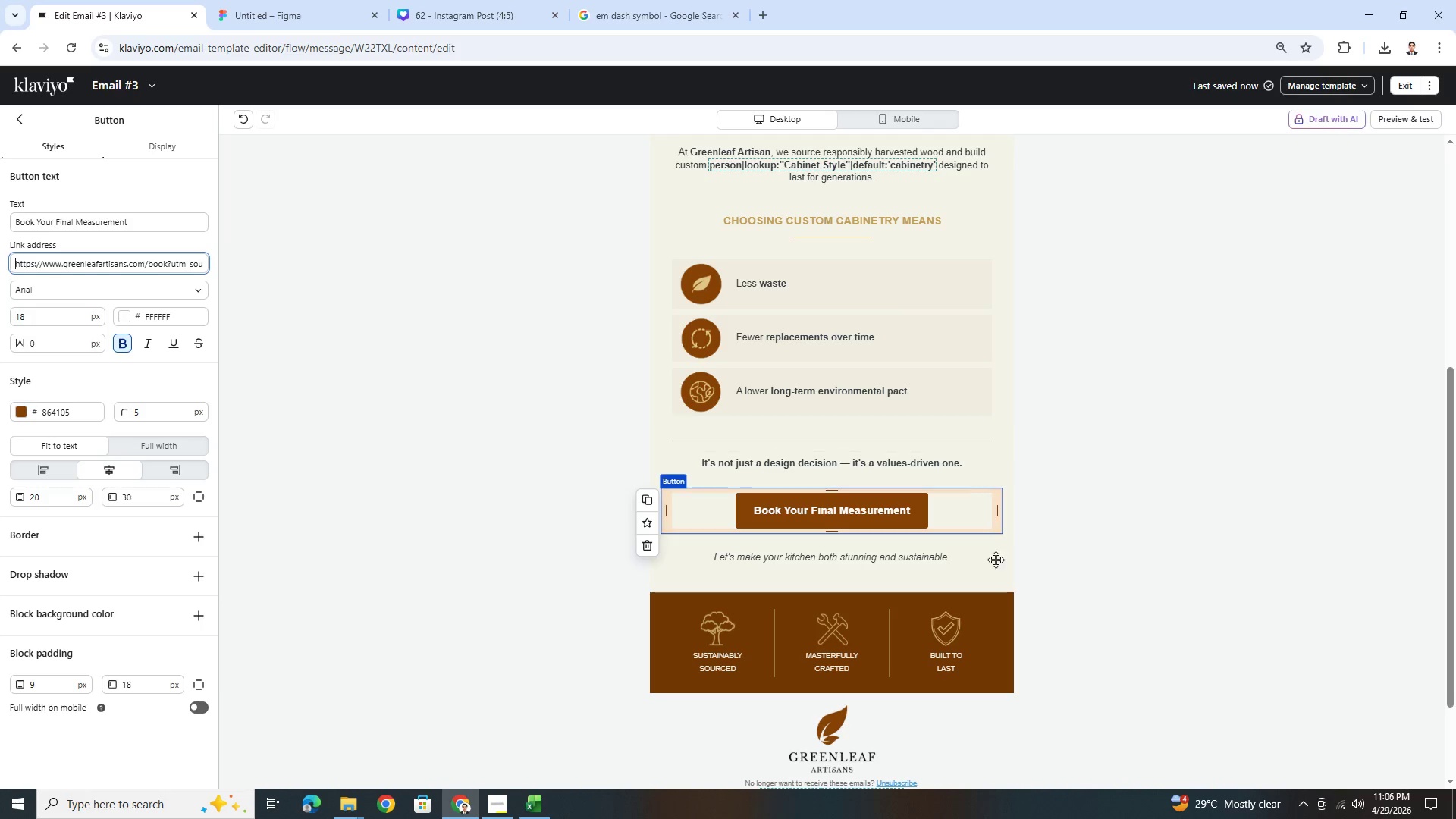 
left_click([1272, 628])
 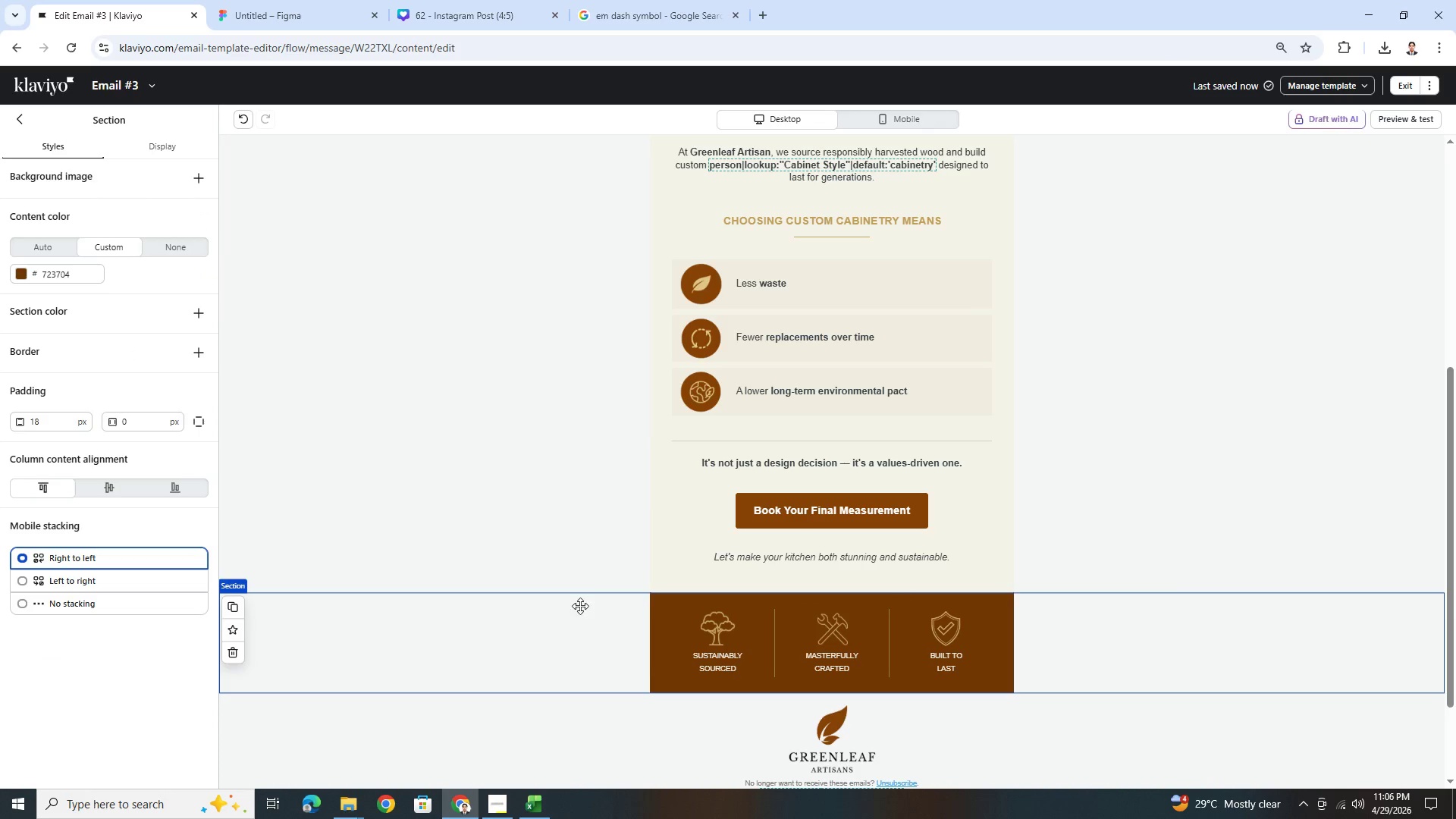 
scroll: coordinate [1339, 629], scroll_direction: up, amount: 6.0
 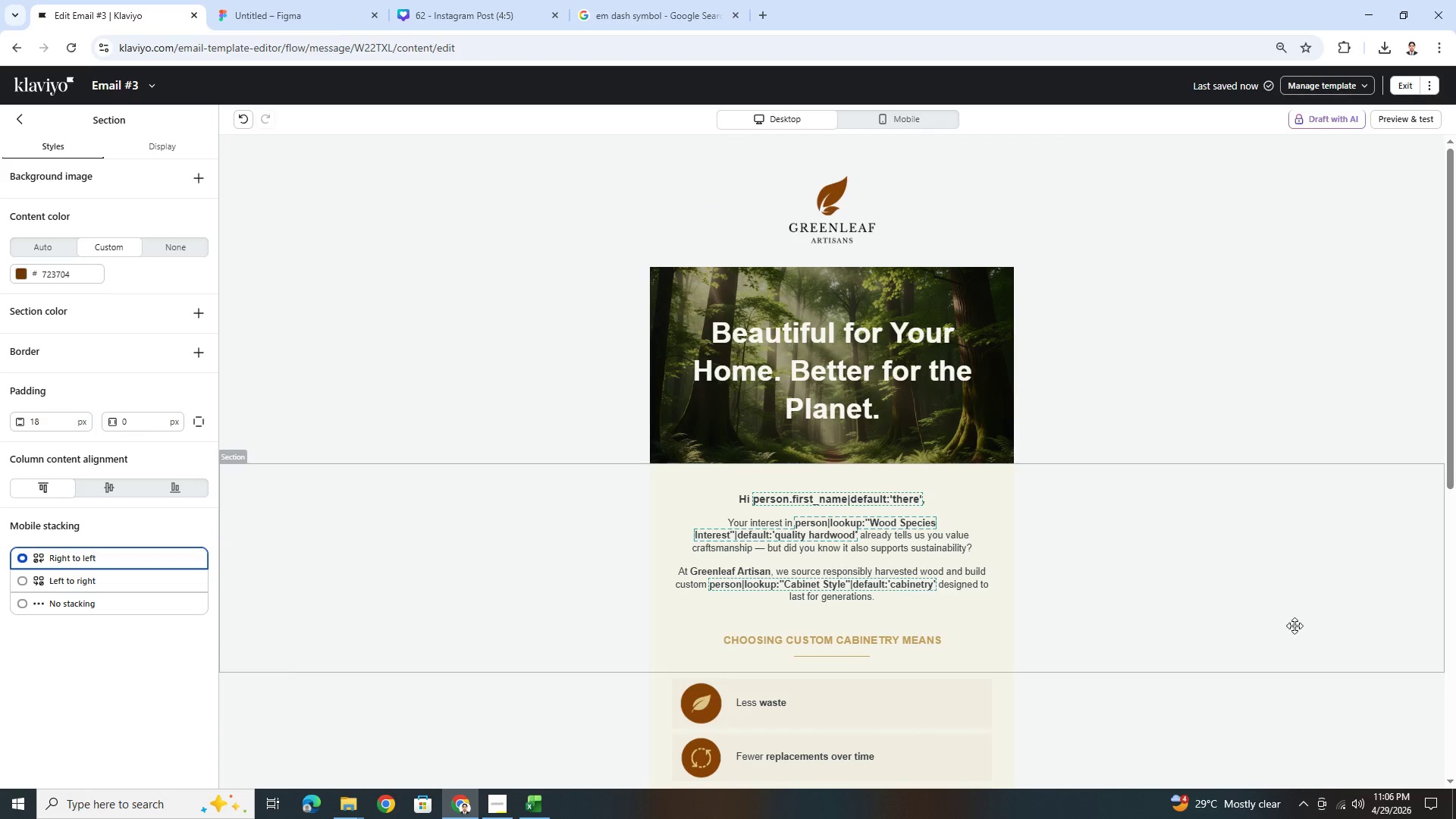 
scroll: coordinate [1150, 605], scroll_direction: down, amount: 2.0
 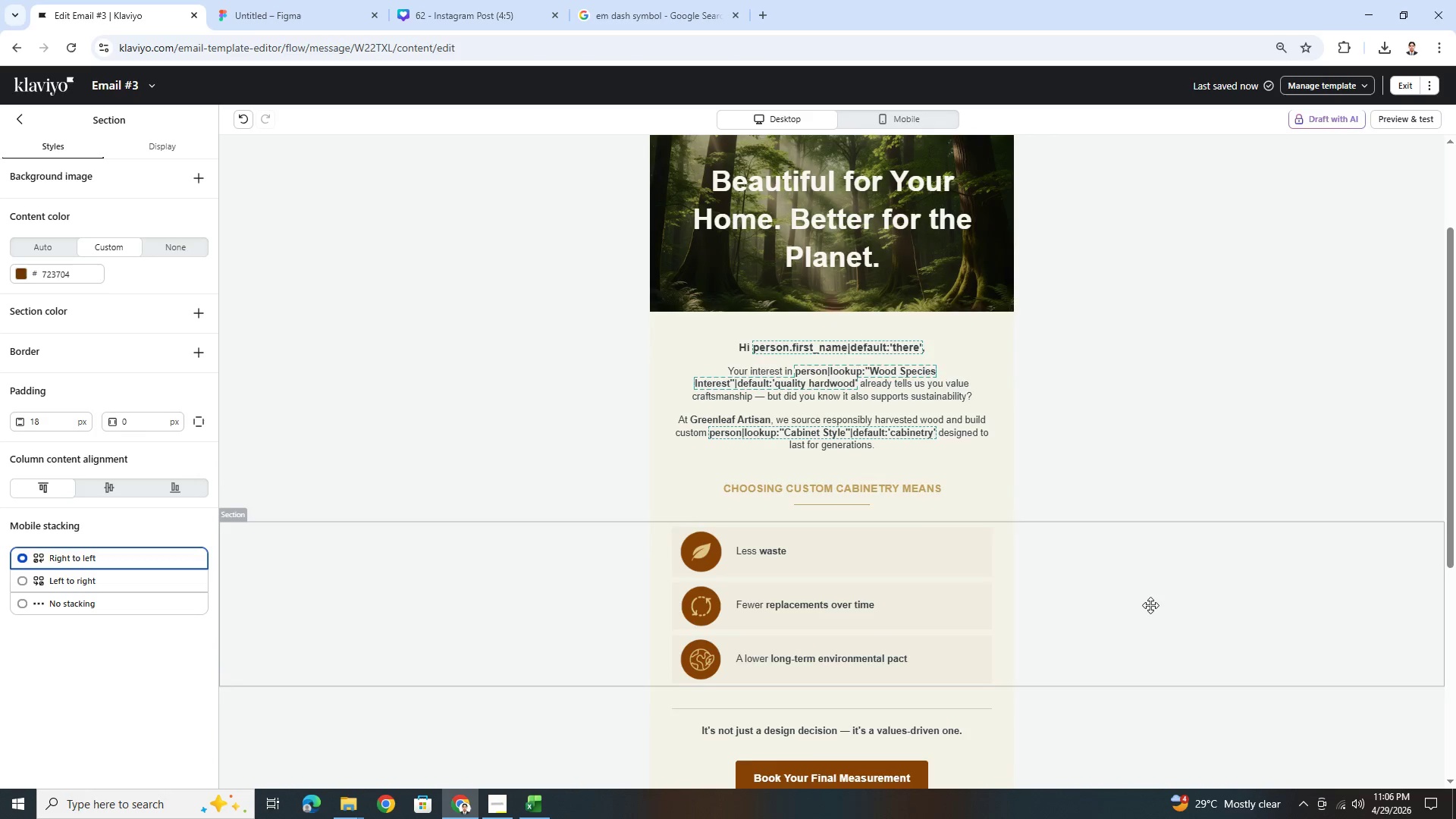 
scroll: coordinate [1150, 605], scroll_direction: up, amount: 2.0
 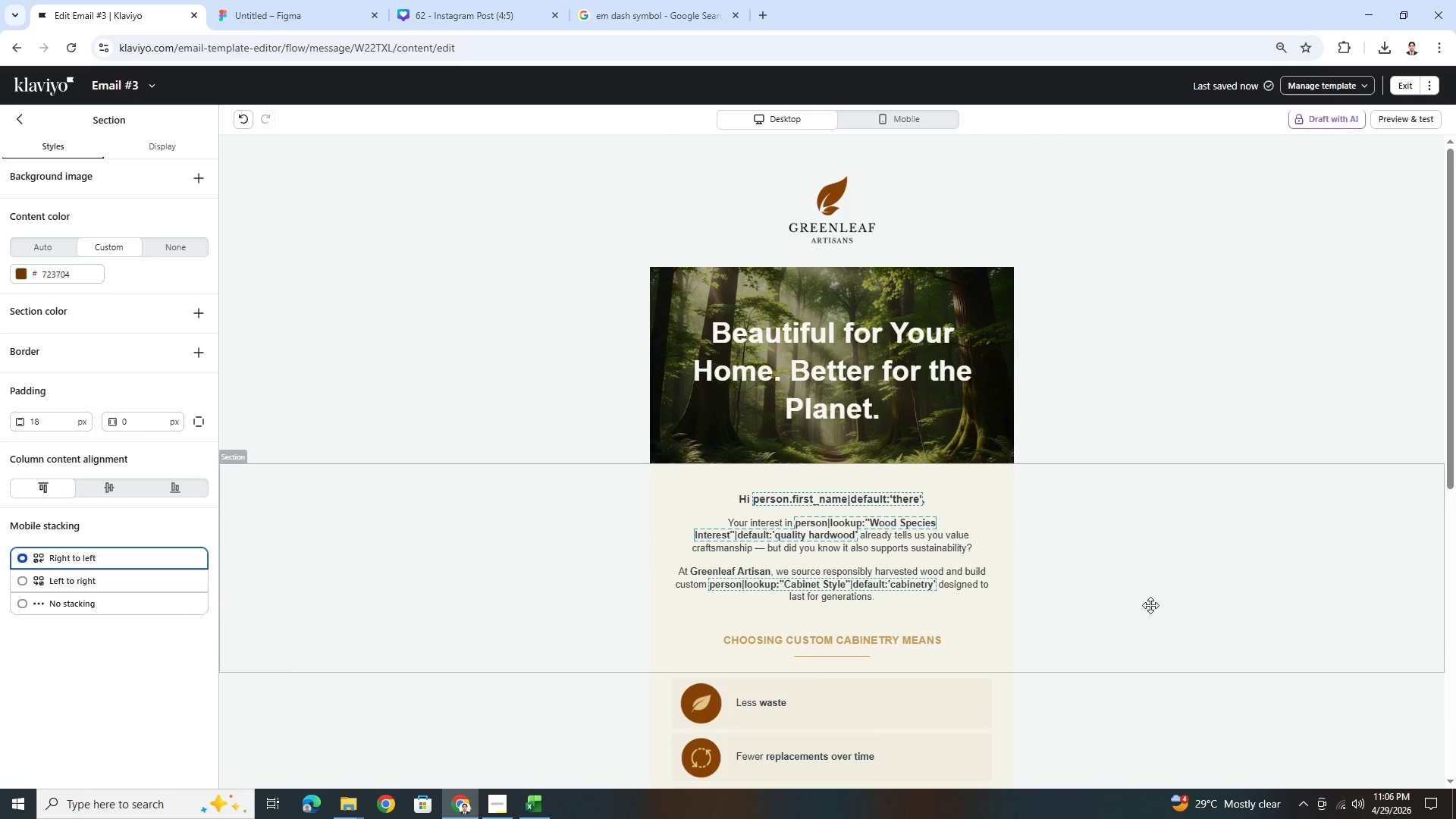 
scroll: coordinate [1150, 605], scroll_direction: down, amount: 4.0
 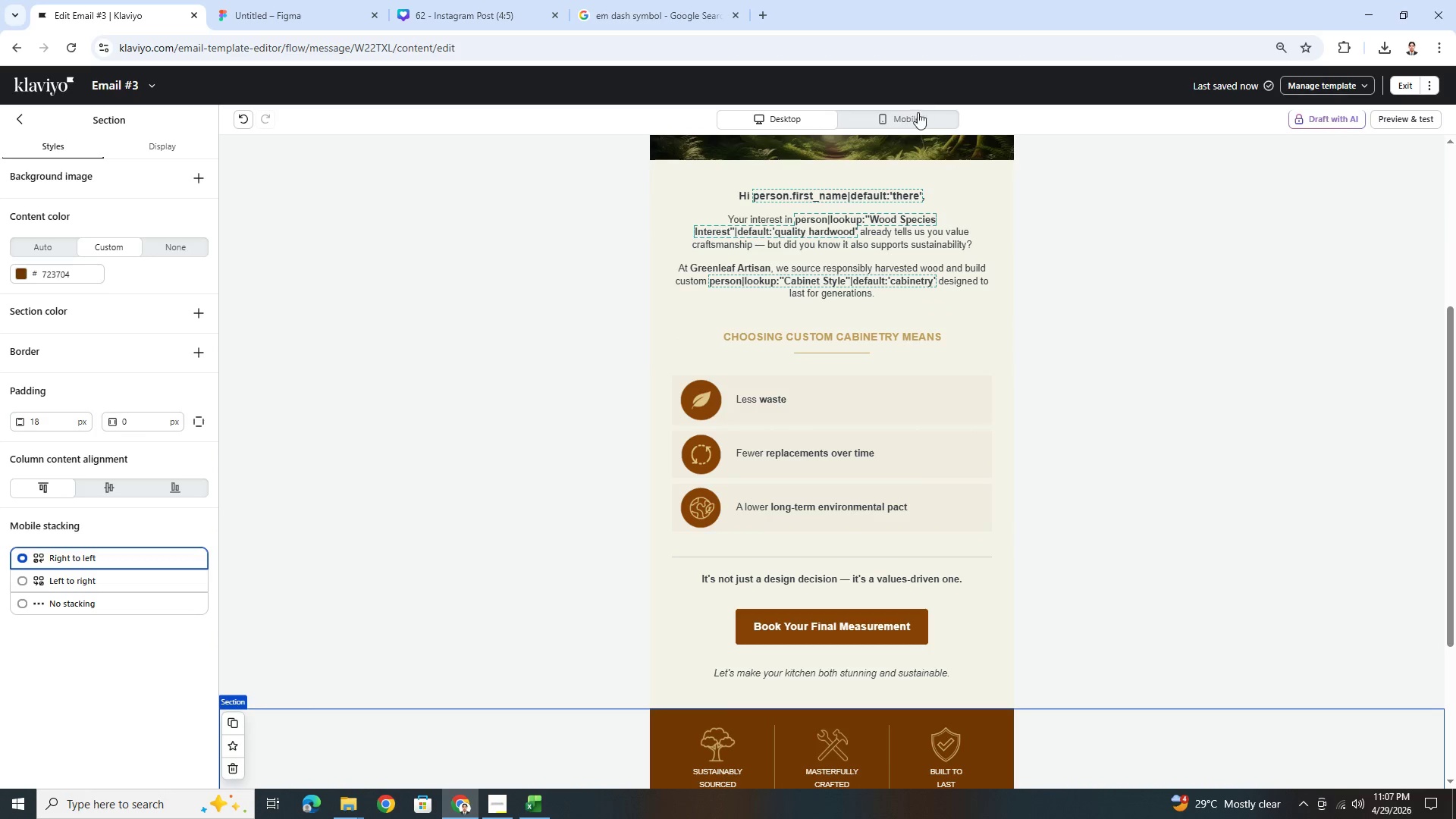 
left_click([916, 115])
 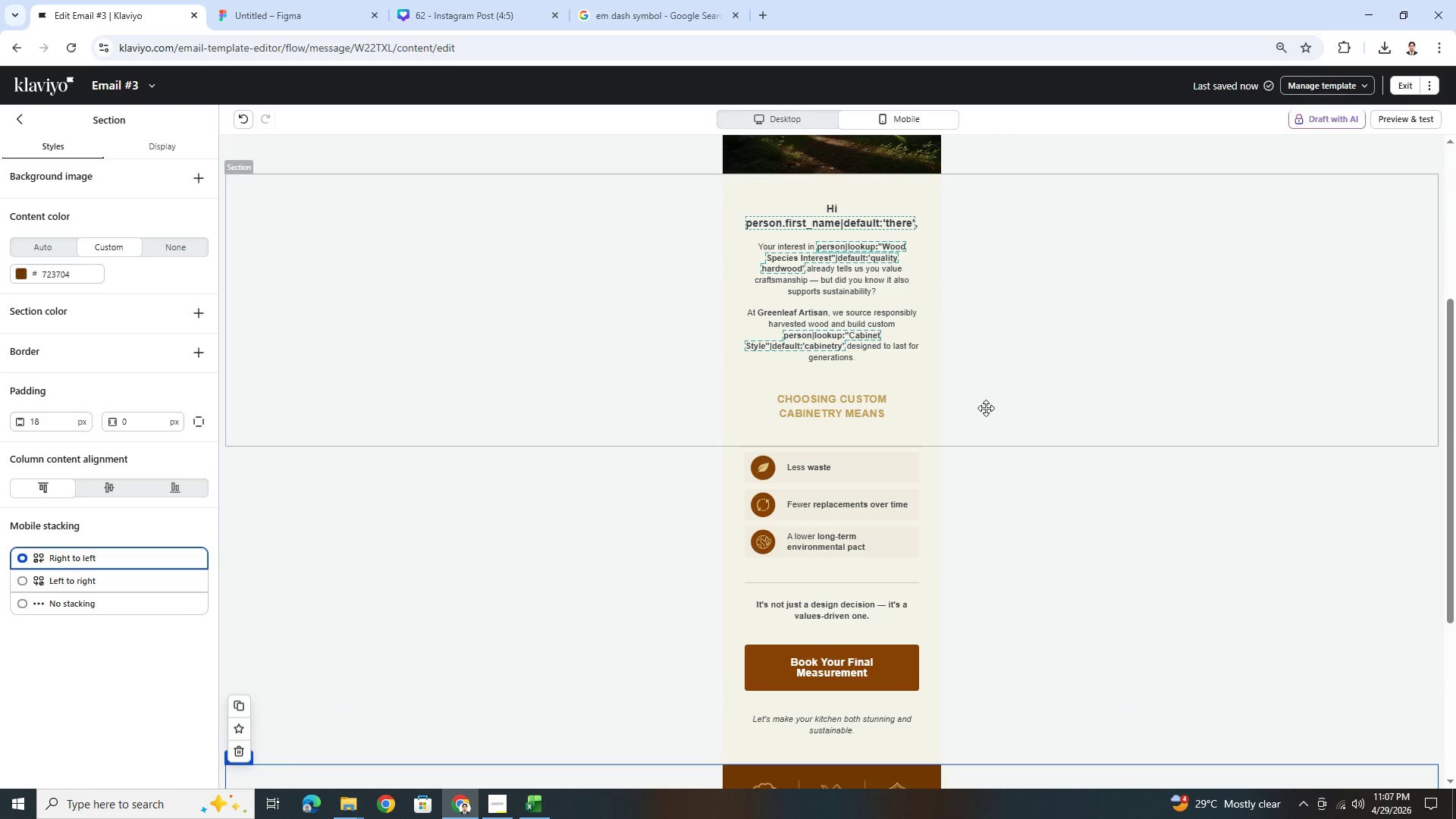 
scroll: coordinate [1002, 456], scroll_direction: up, amount: 2.0
 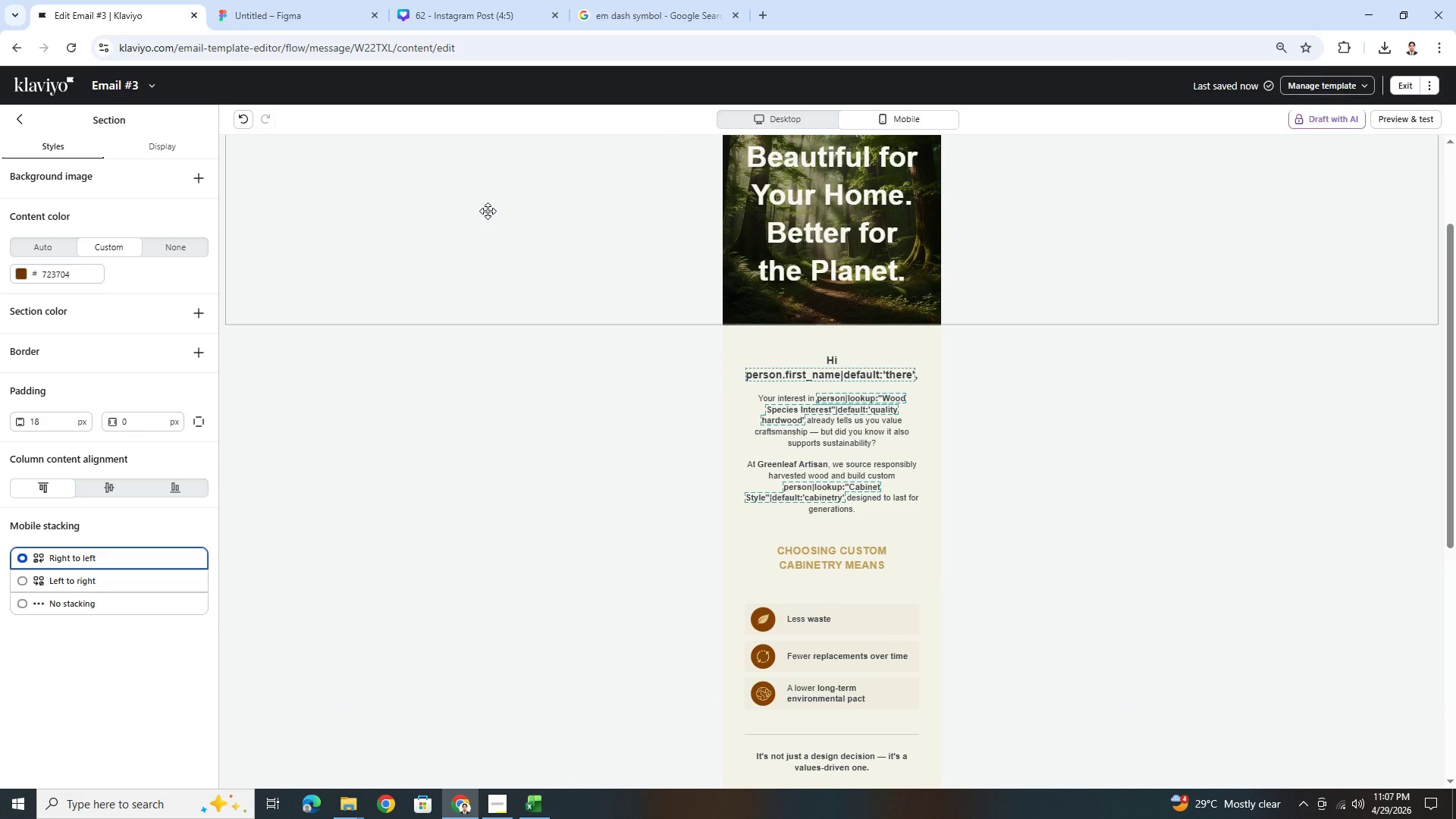 
scroll: coordinate [491, 212], scroll_direction: down, amount: 2.0
 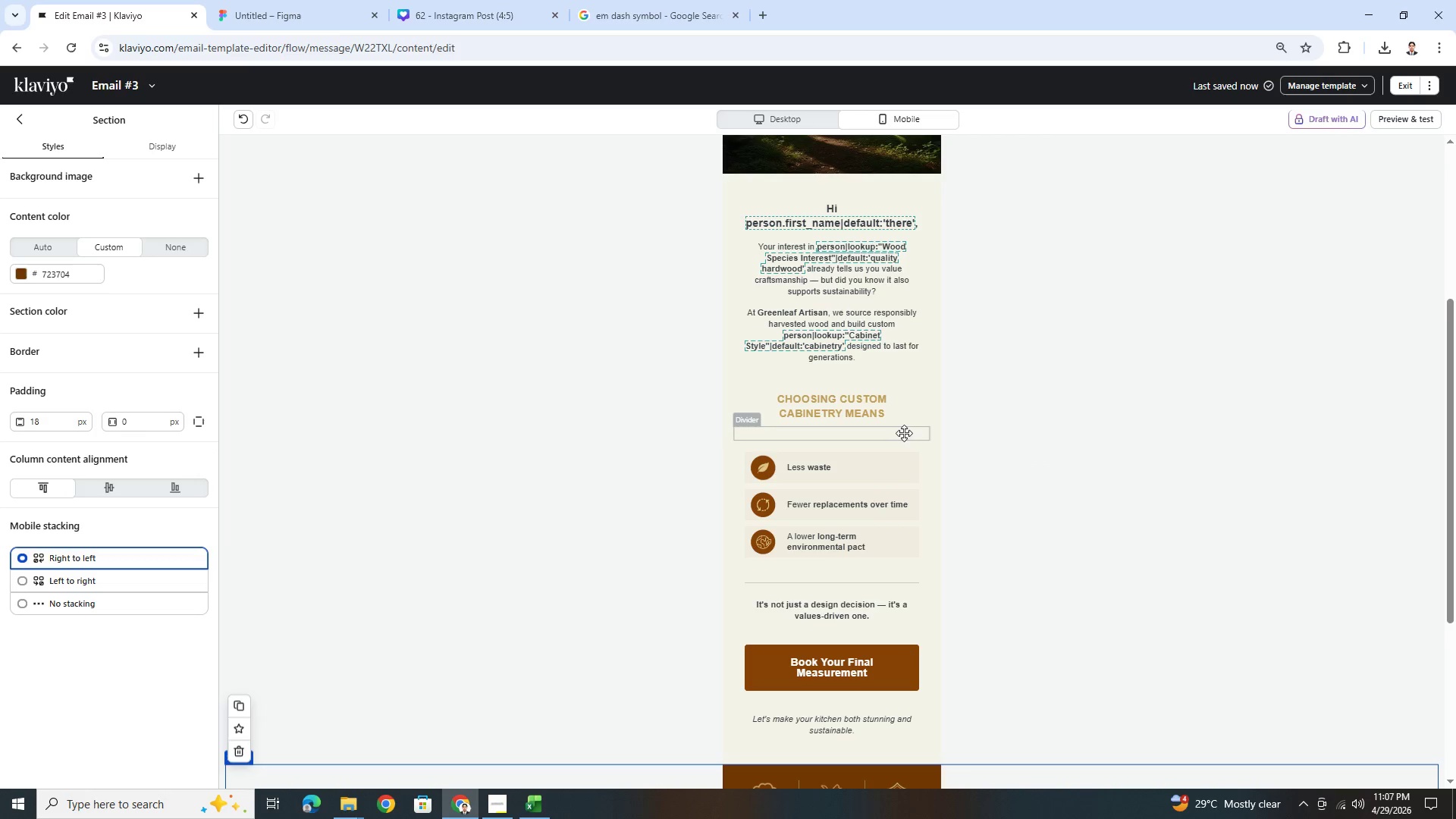 
left_click([902, 427])
 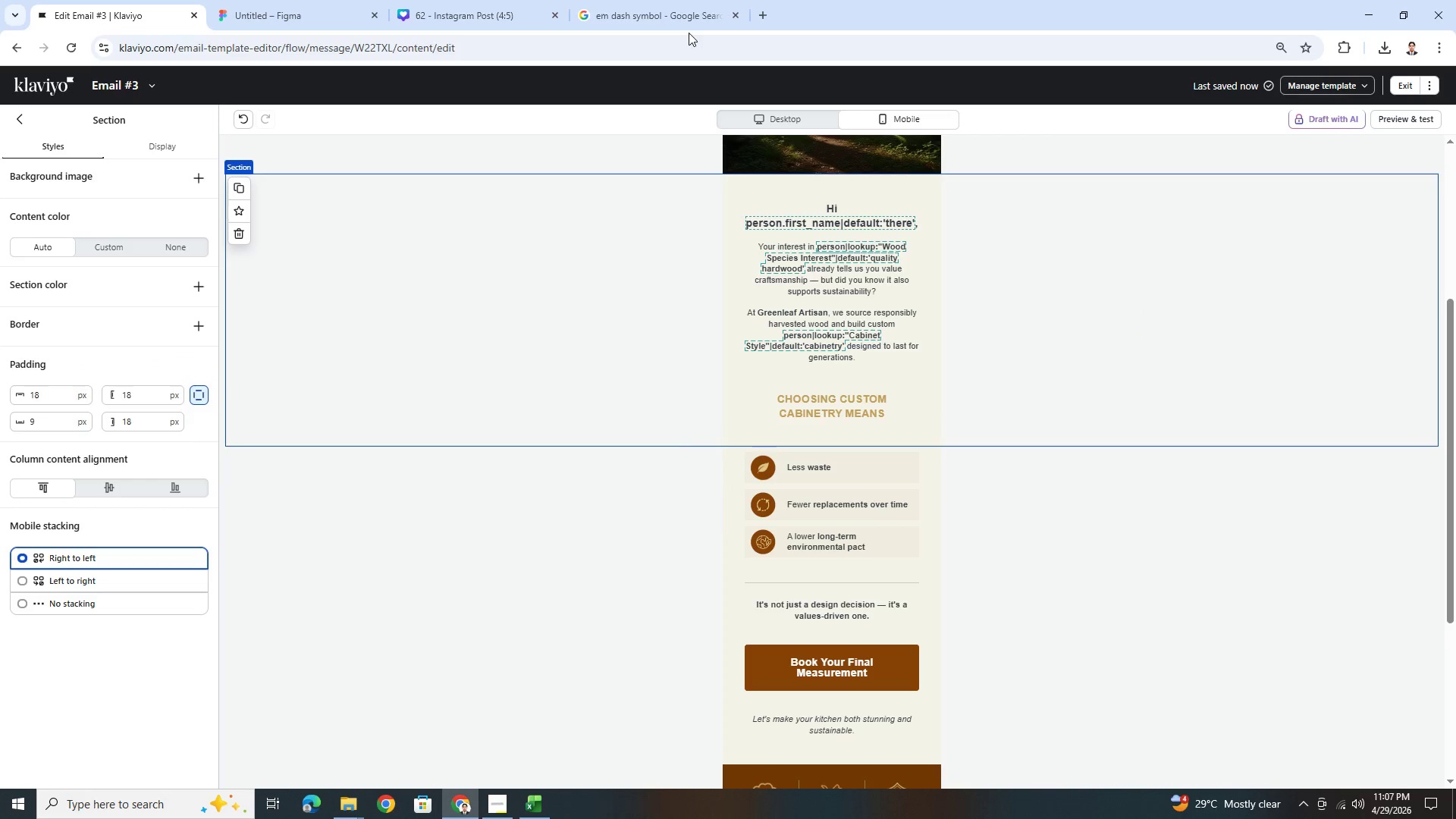 
left_click([764, 115])
 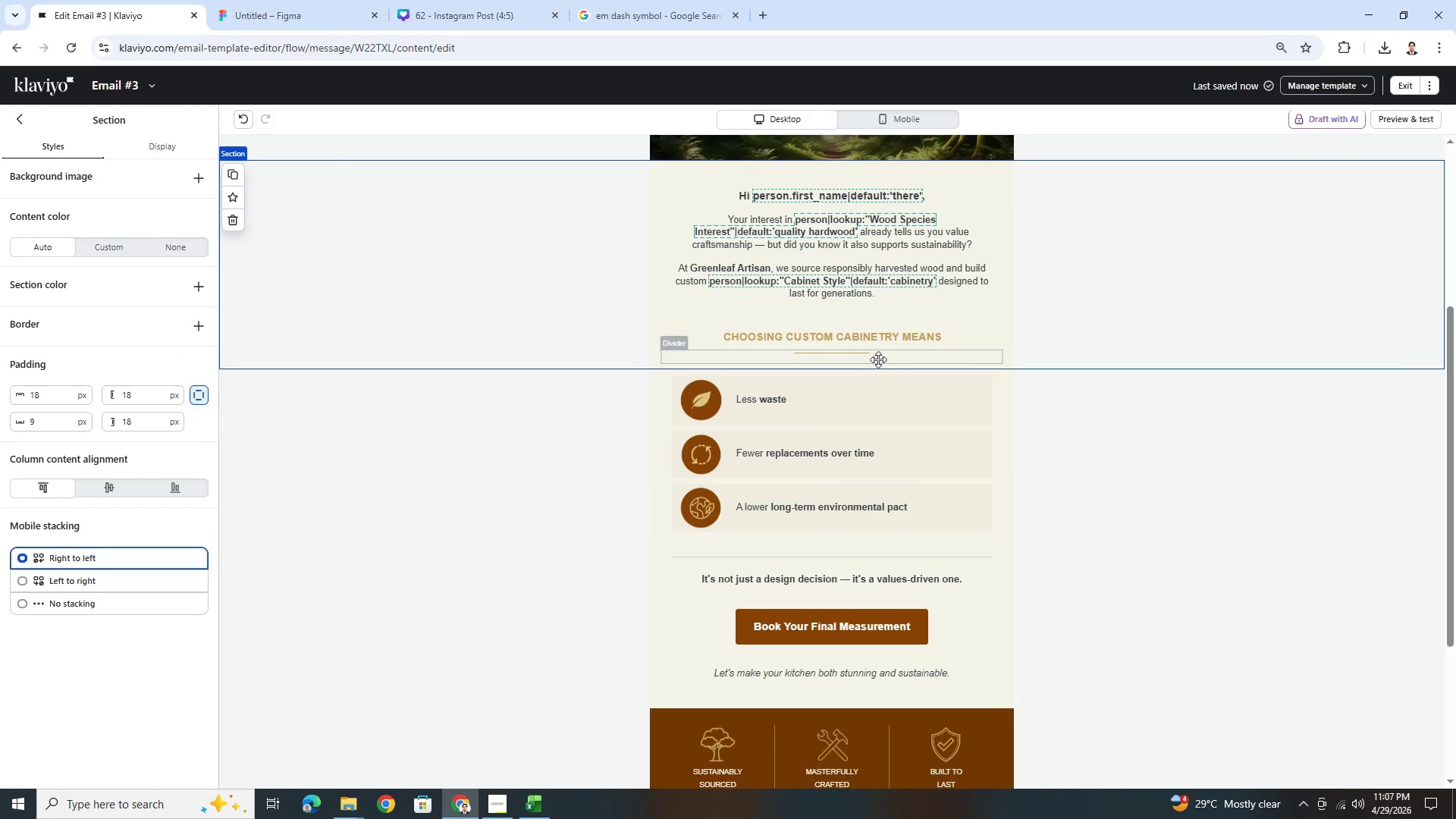 
left_click([875, 358])
 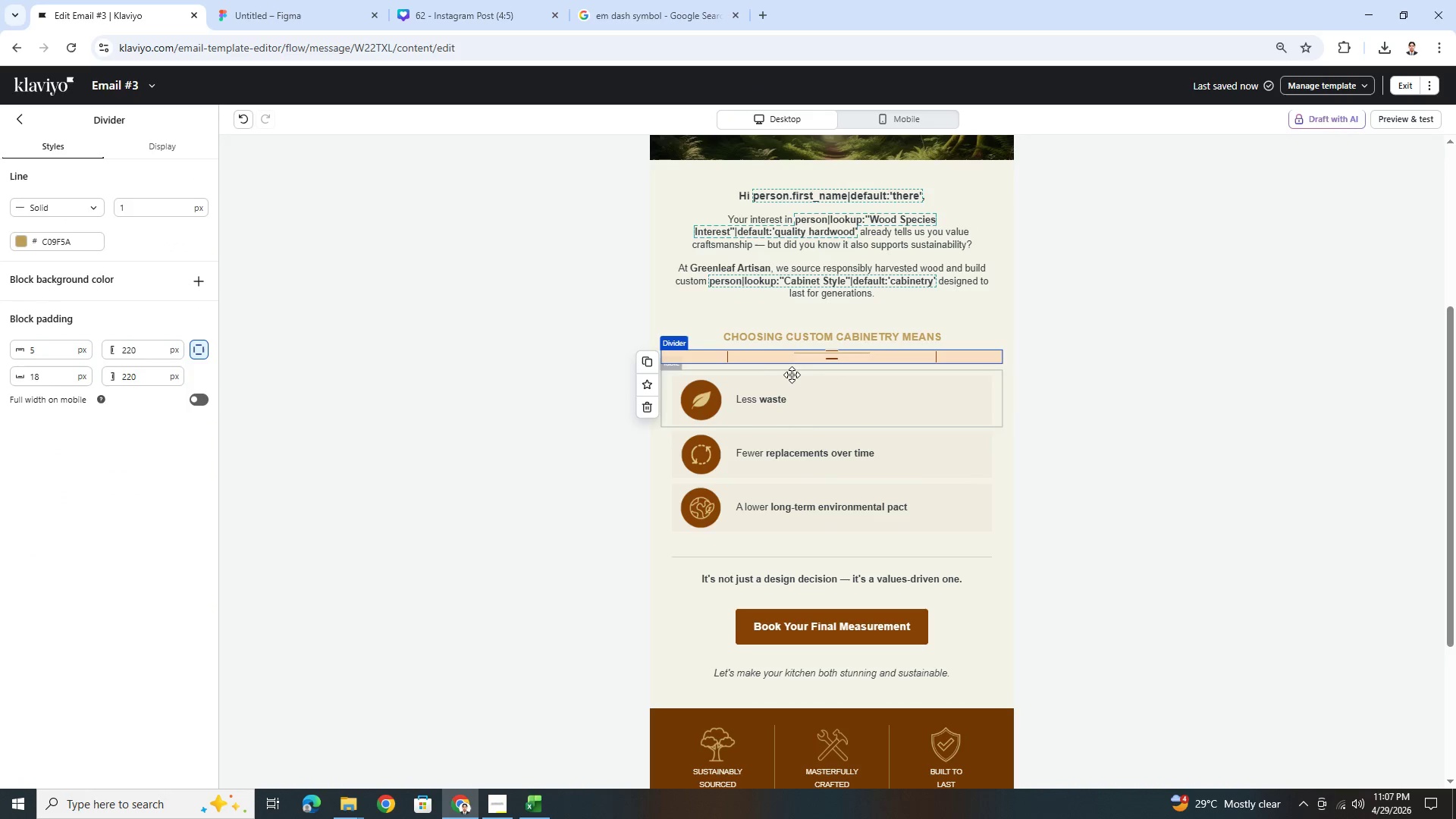 
left_click([1142, 430])
 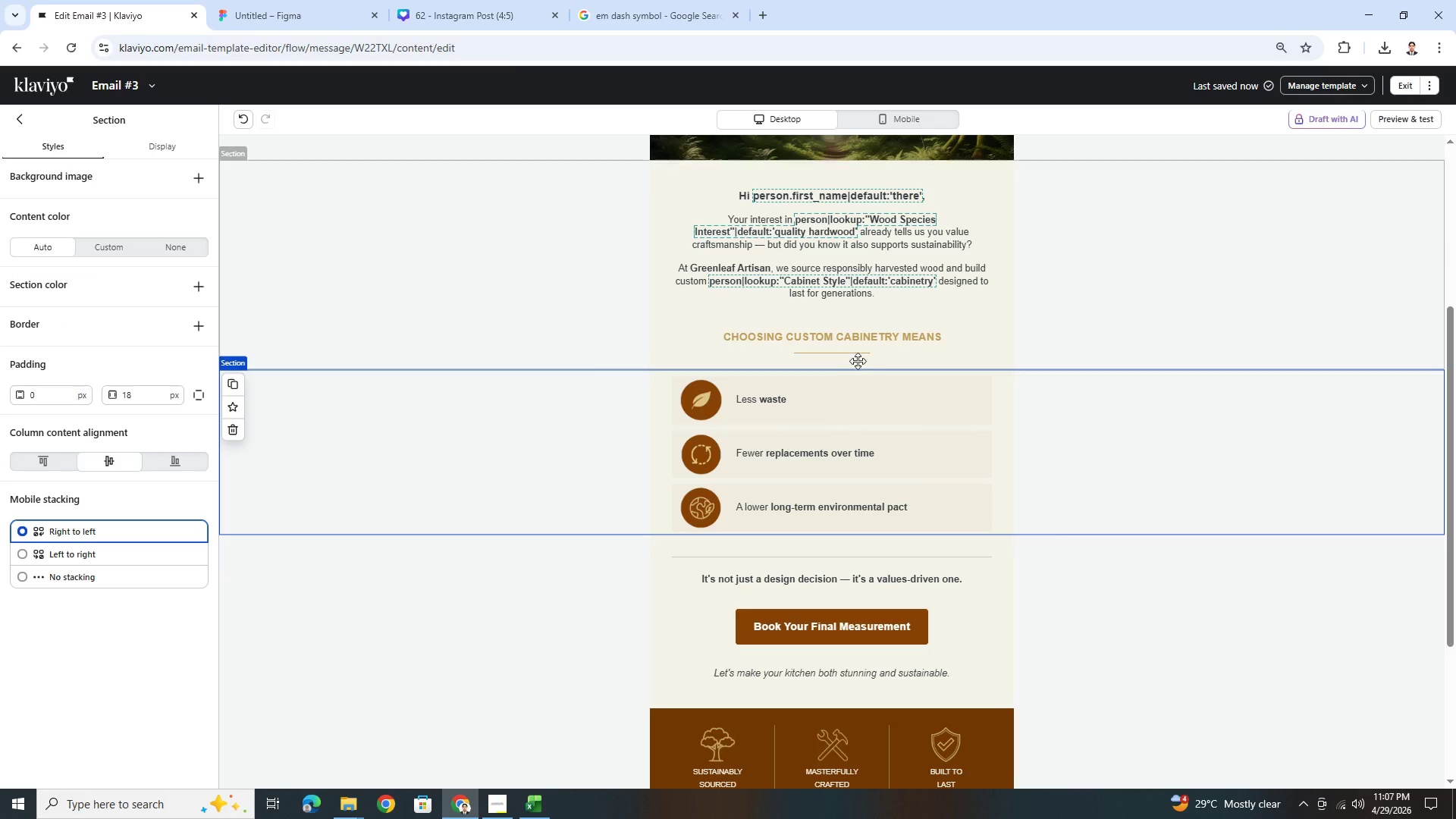 
left_click([845, 356])
 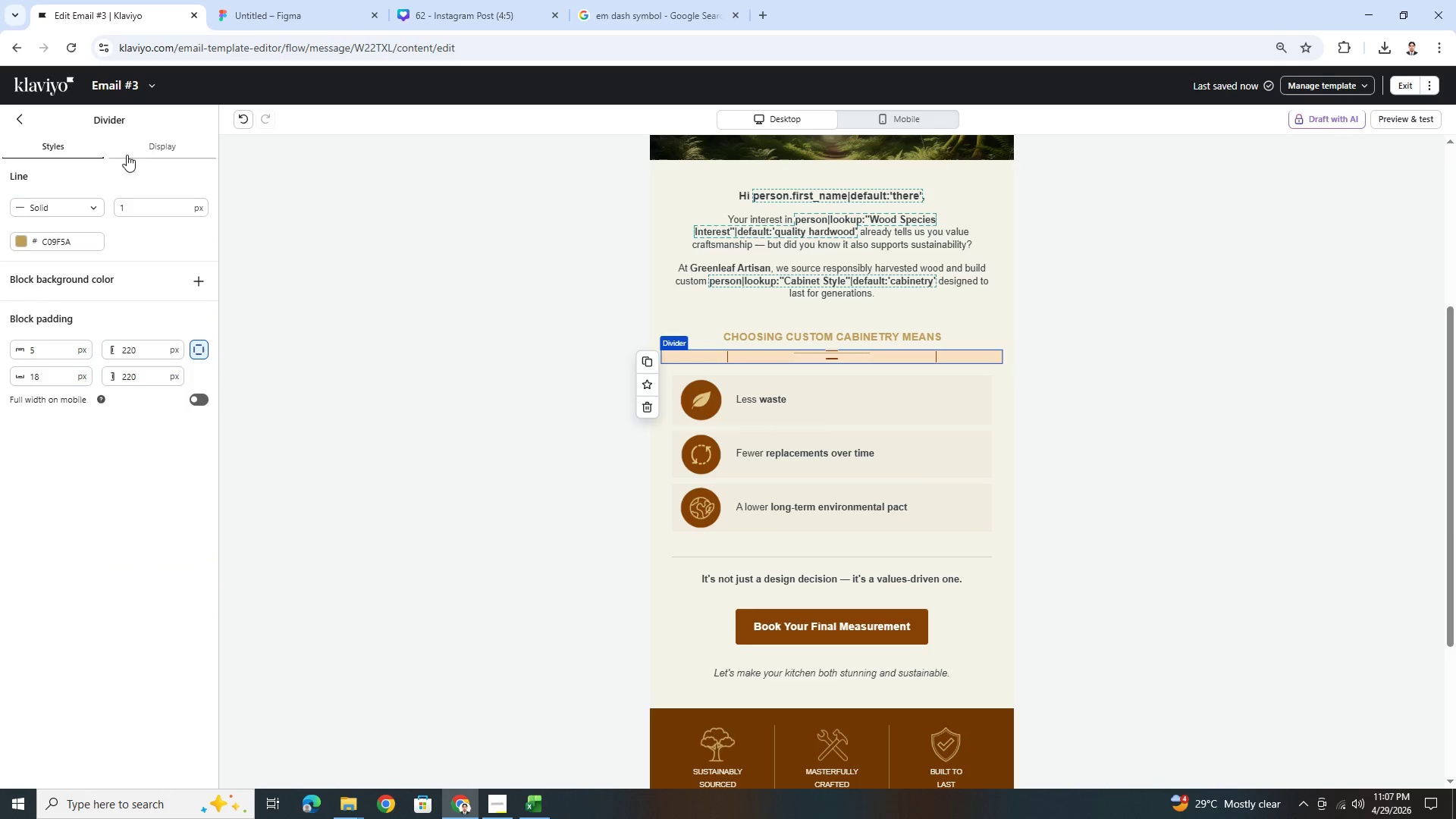 
left_click([143, 149])
 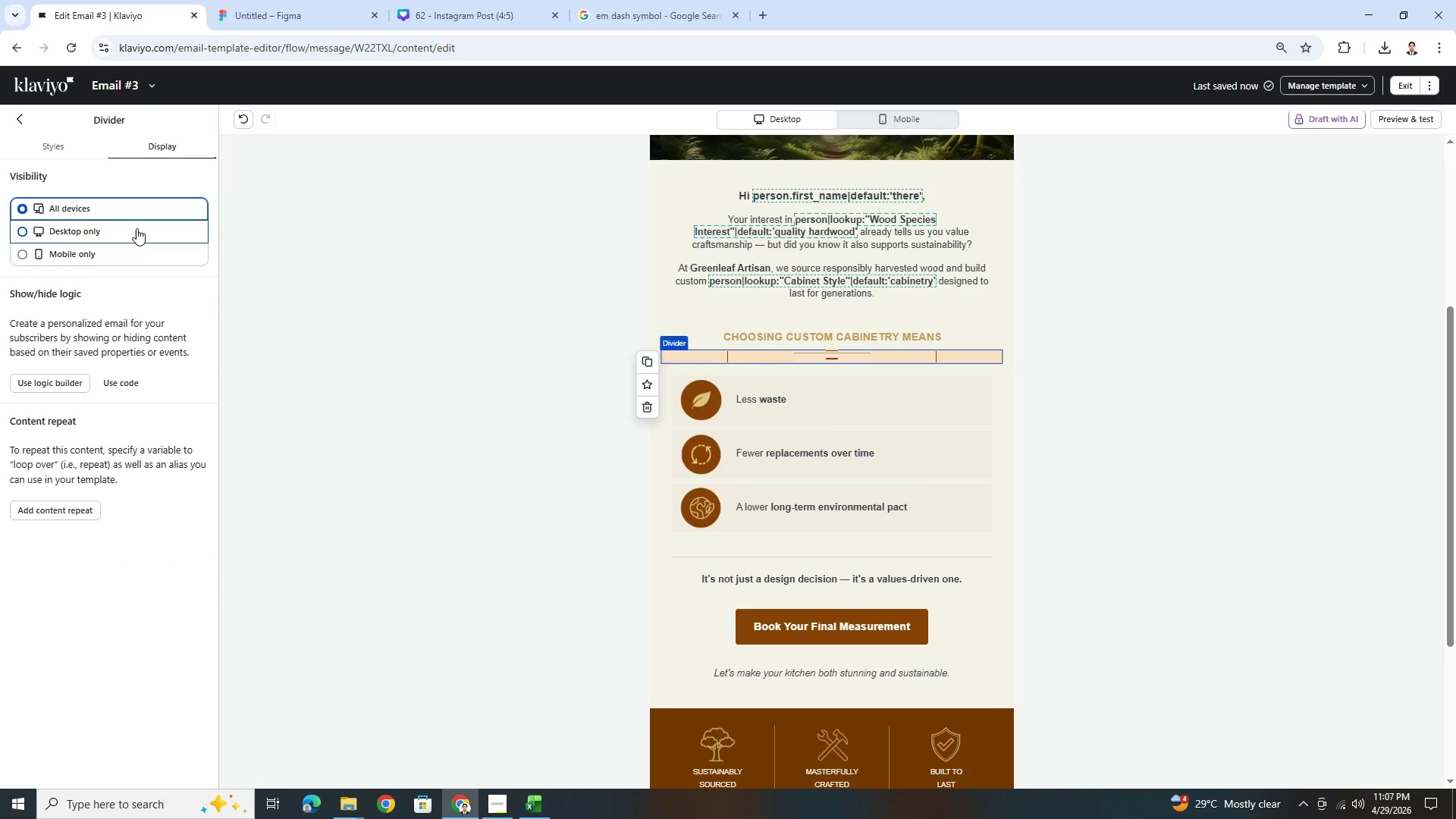 
left_click([135, 233])
 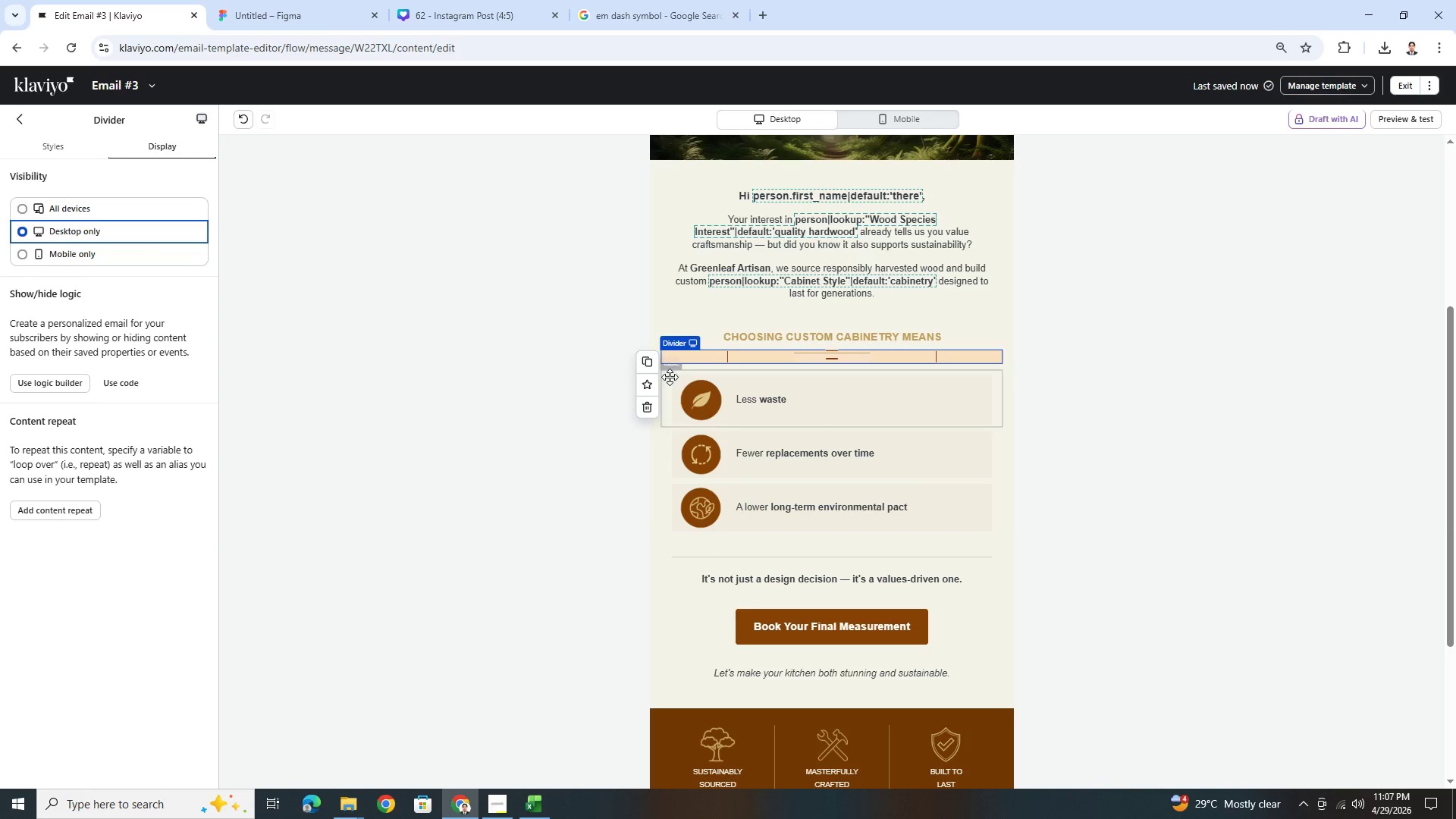 
left_click([649, 359])
 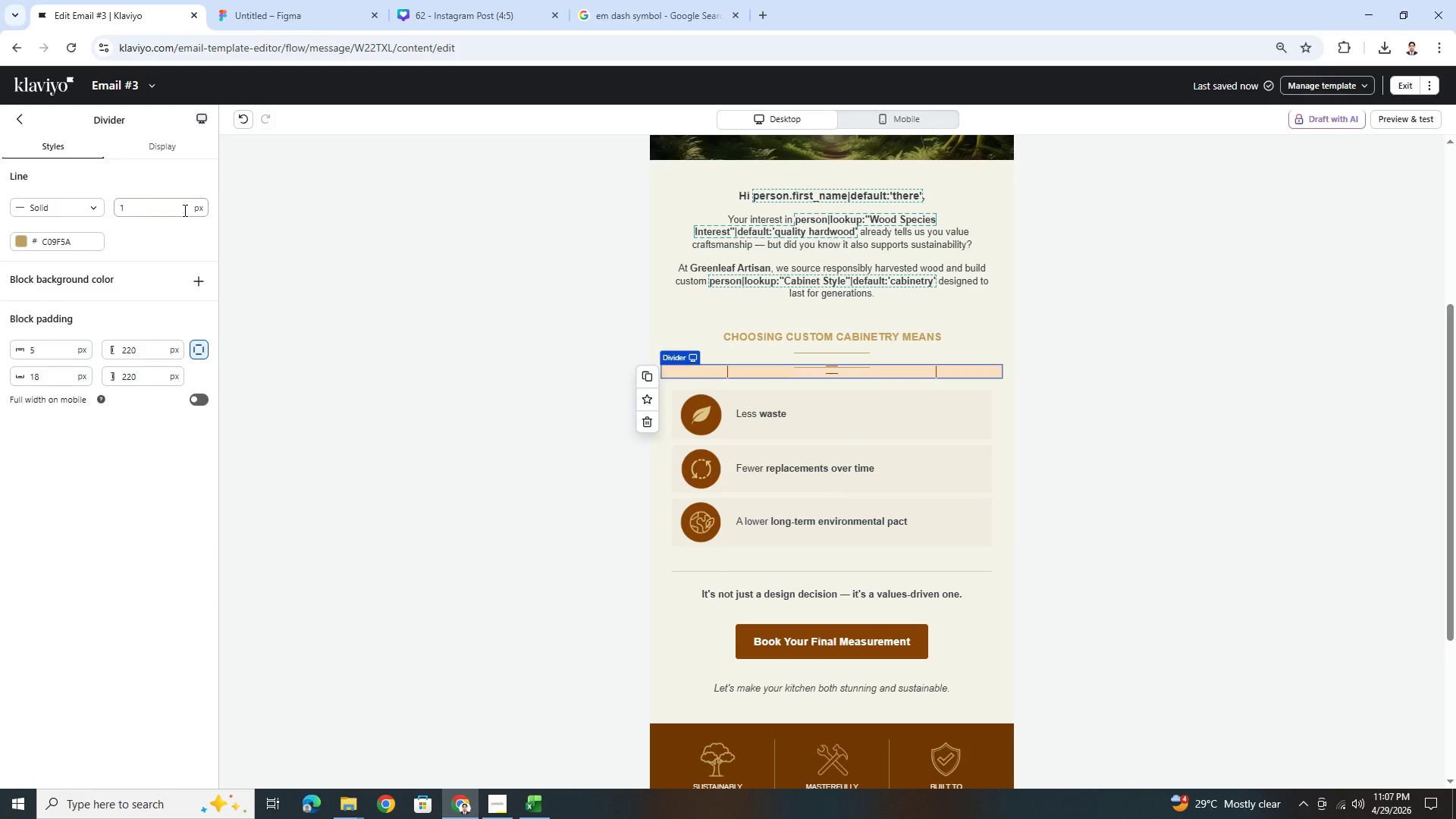 
left_click([171, 149])
 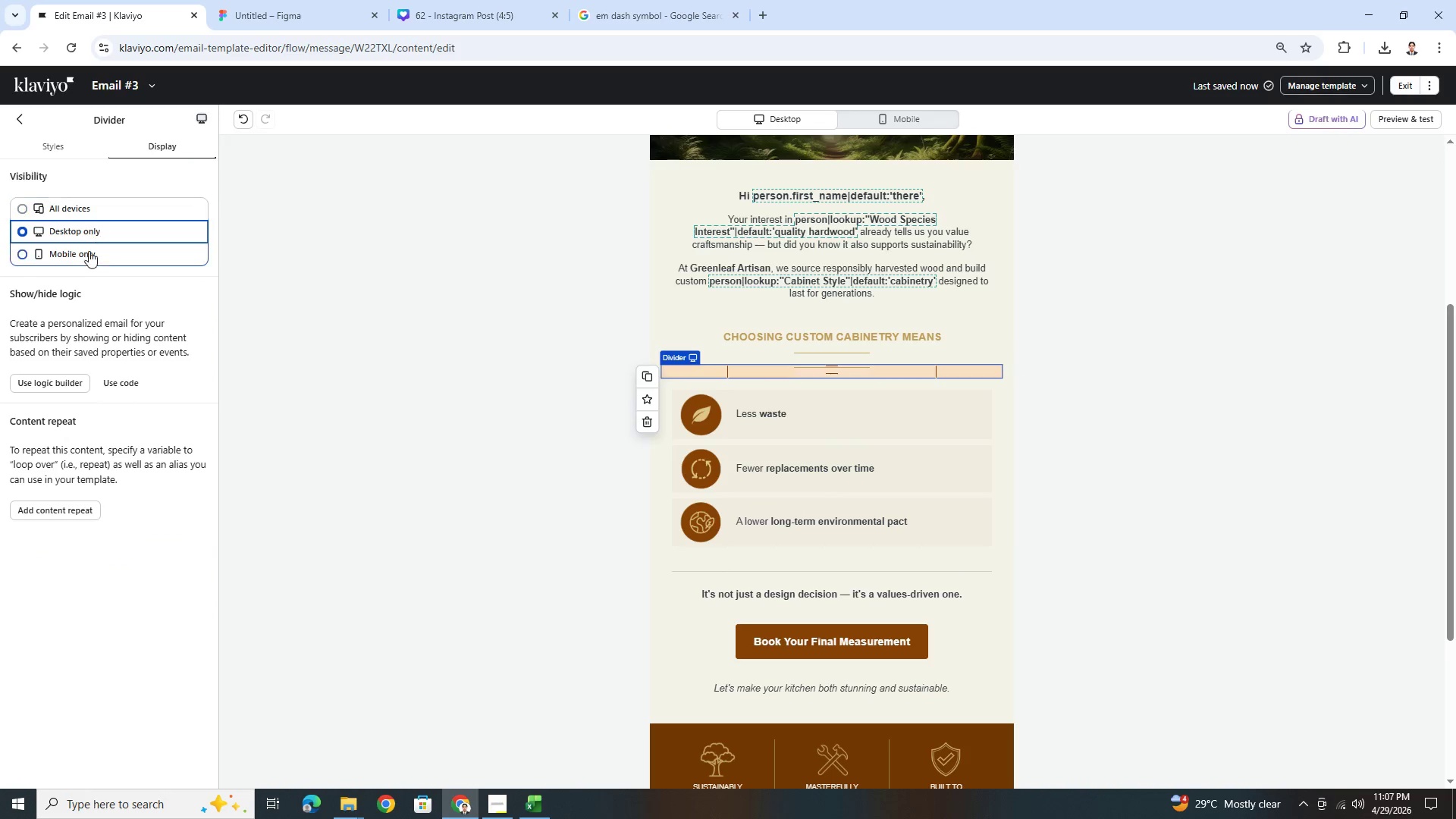 
left_click([89, 256])
 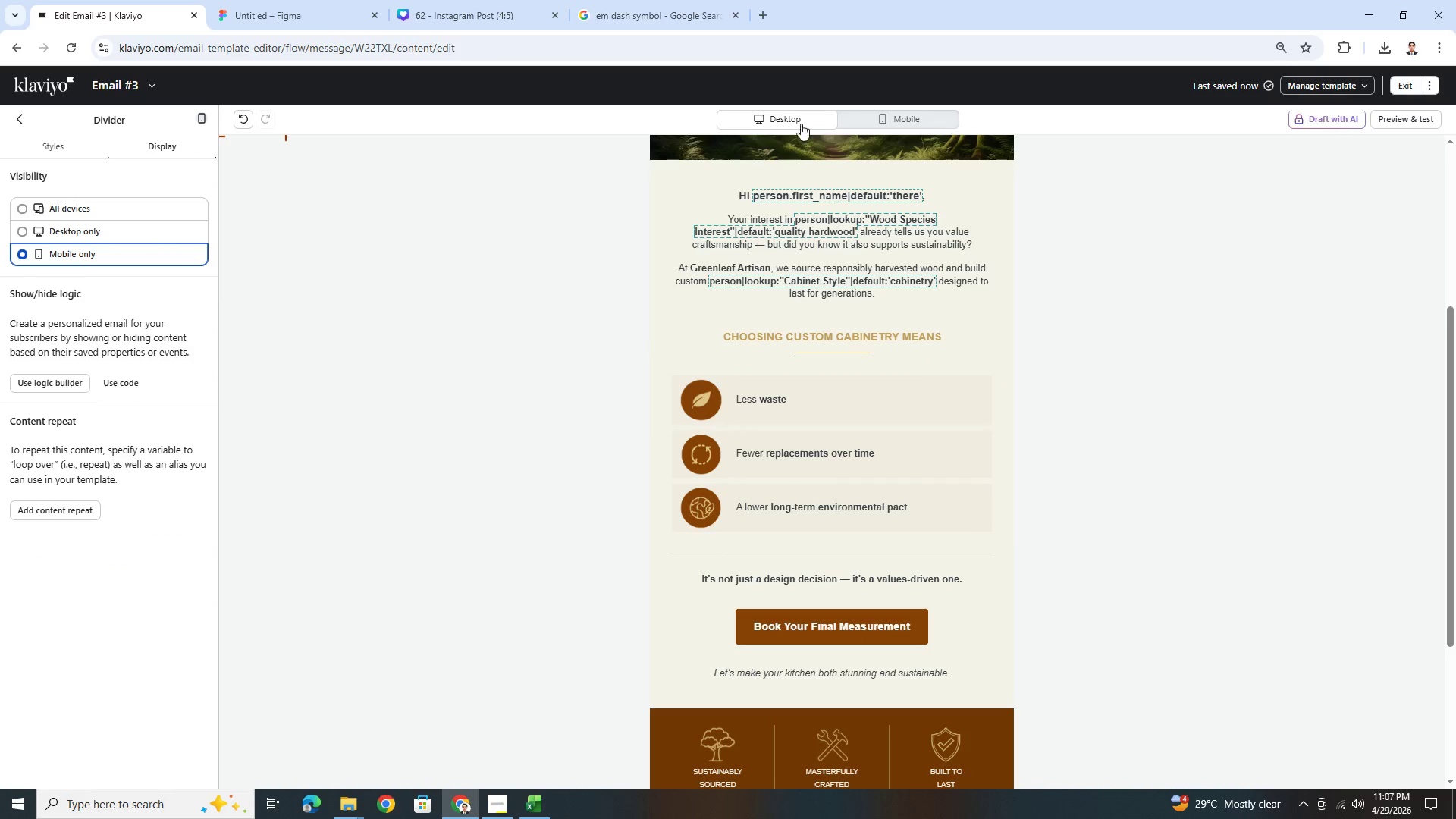 
left_click([888, 116])
 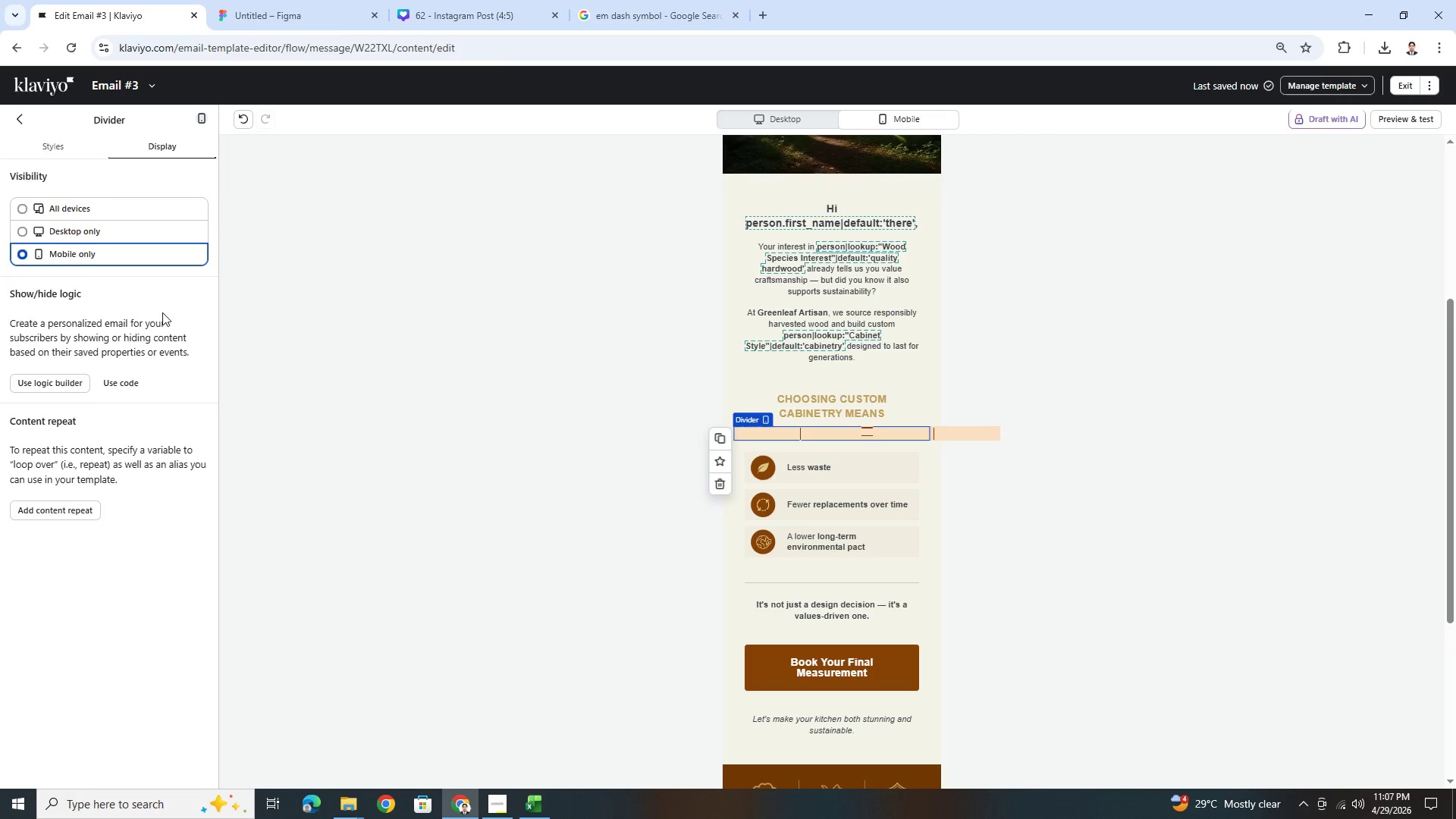 
left_click([817, 434])
 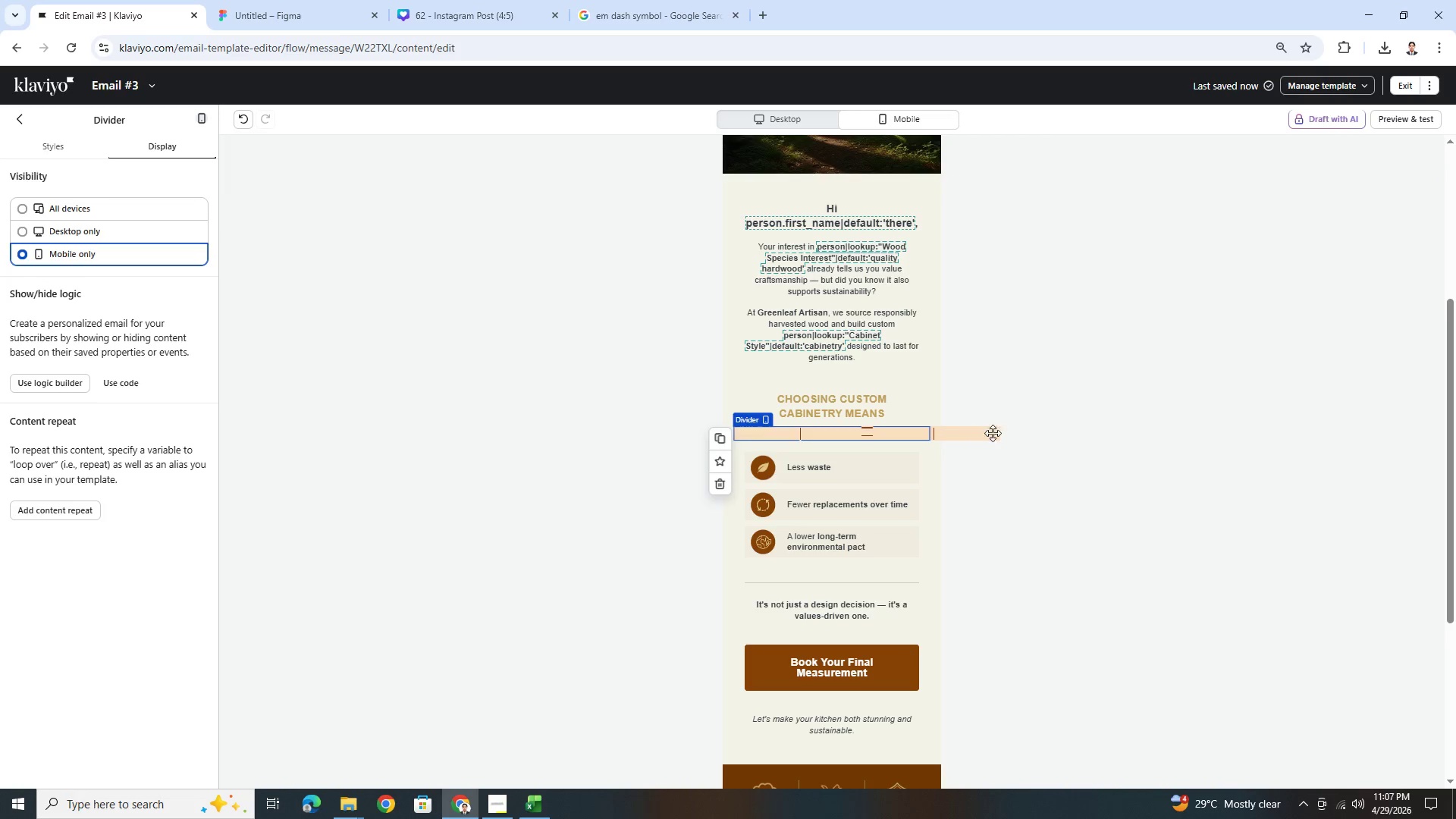 
left_click([1040, 472])
 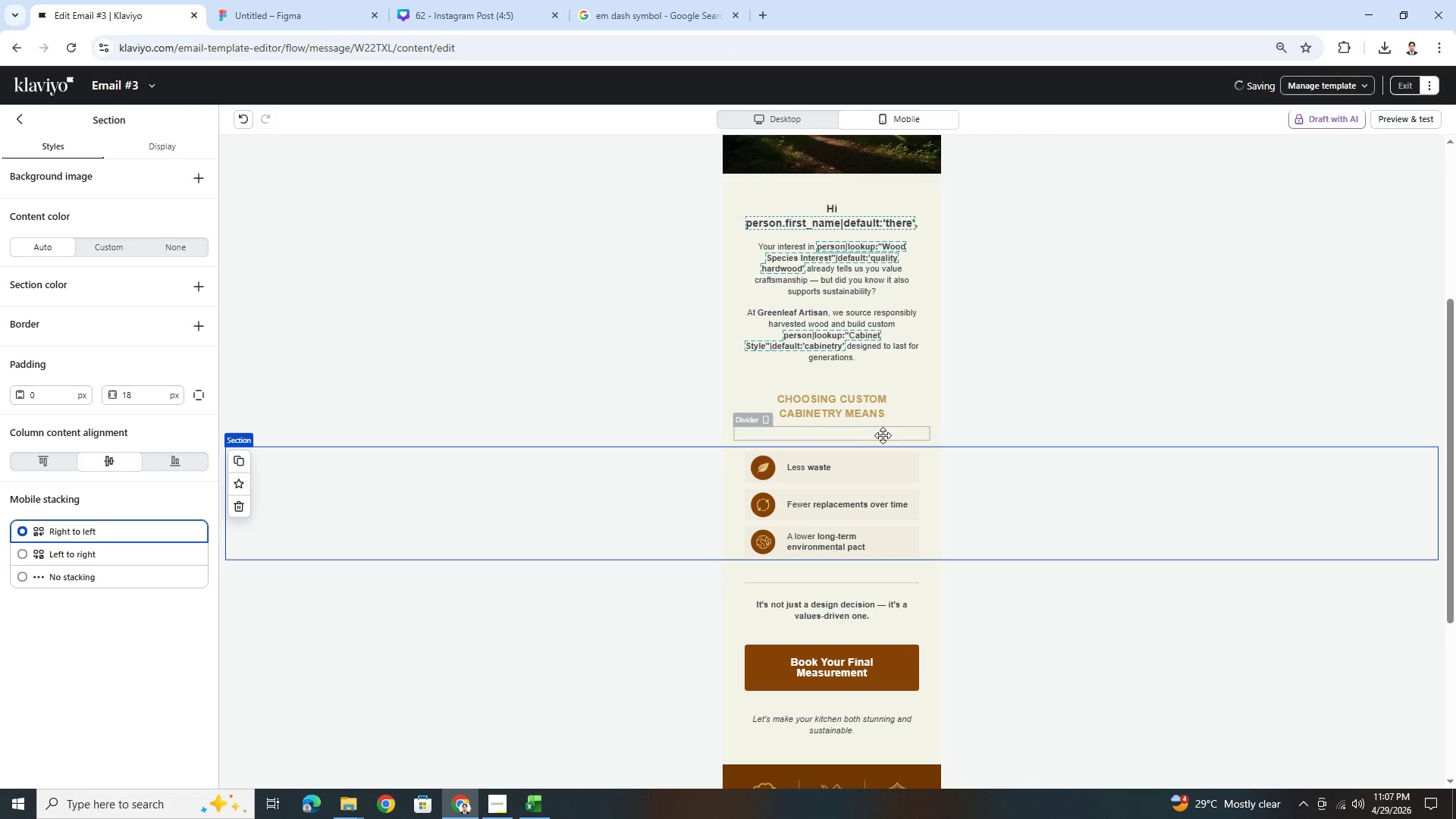 
left_click([880, 433])
 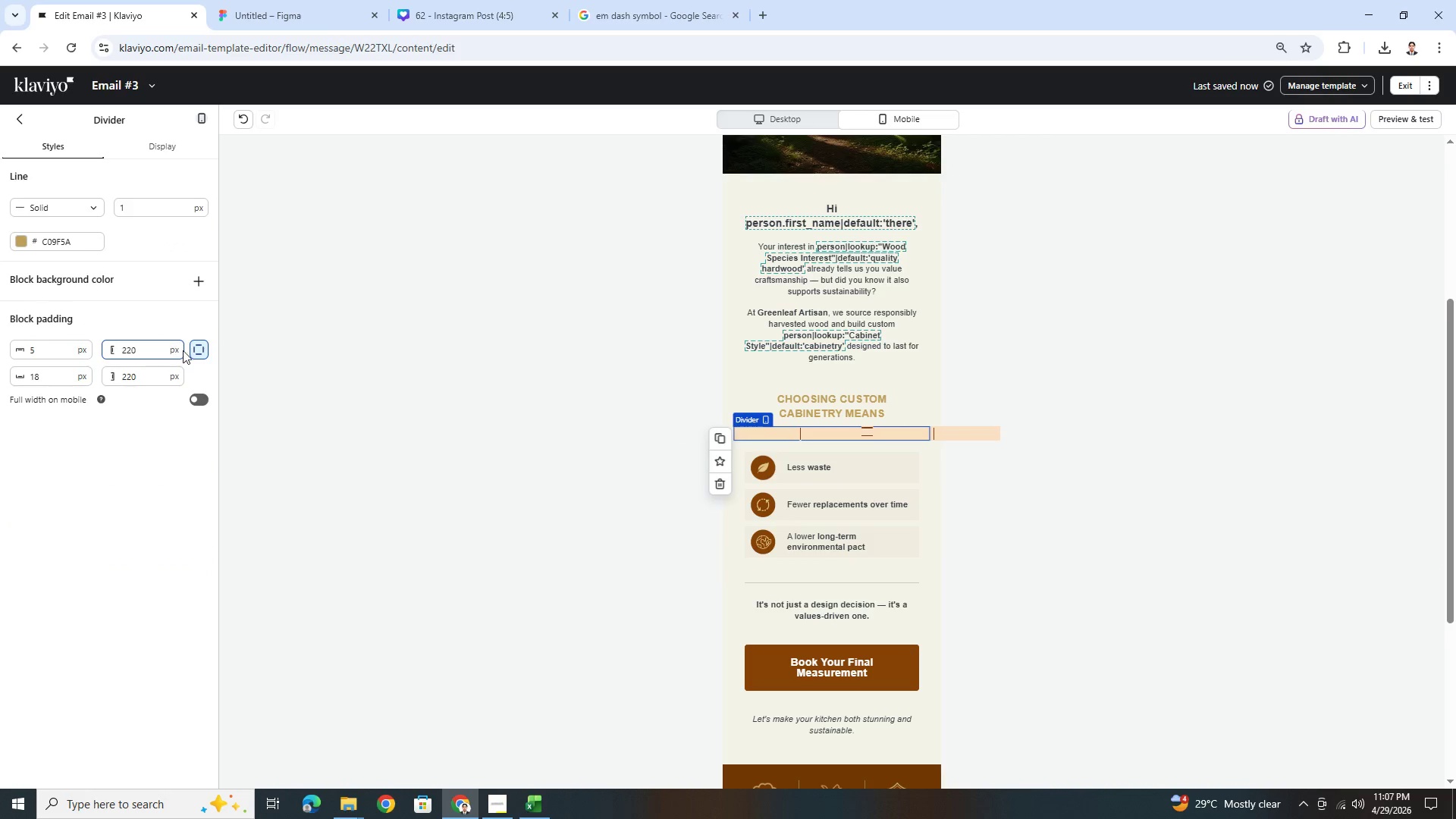 
double_click([146, 353])
 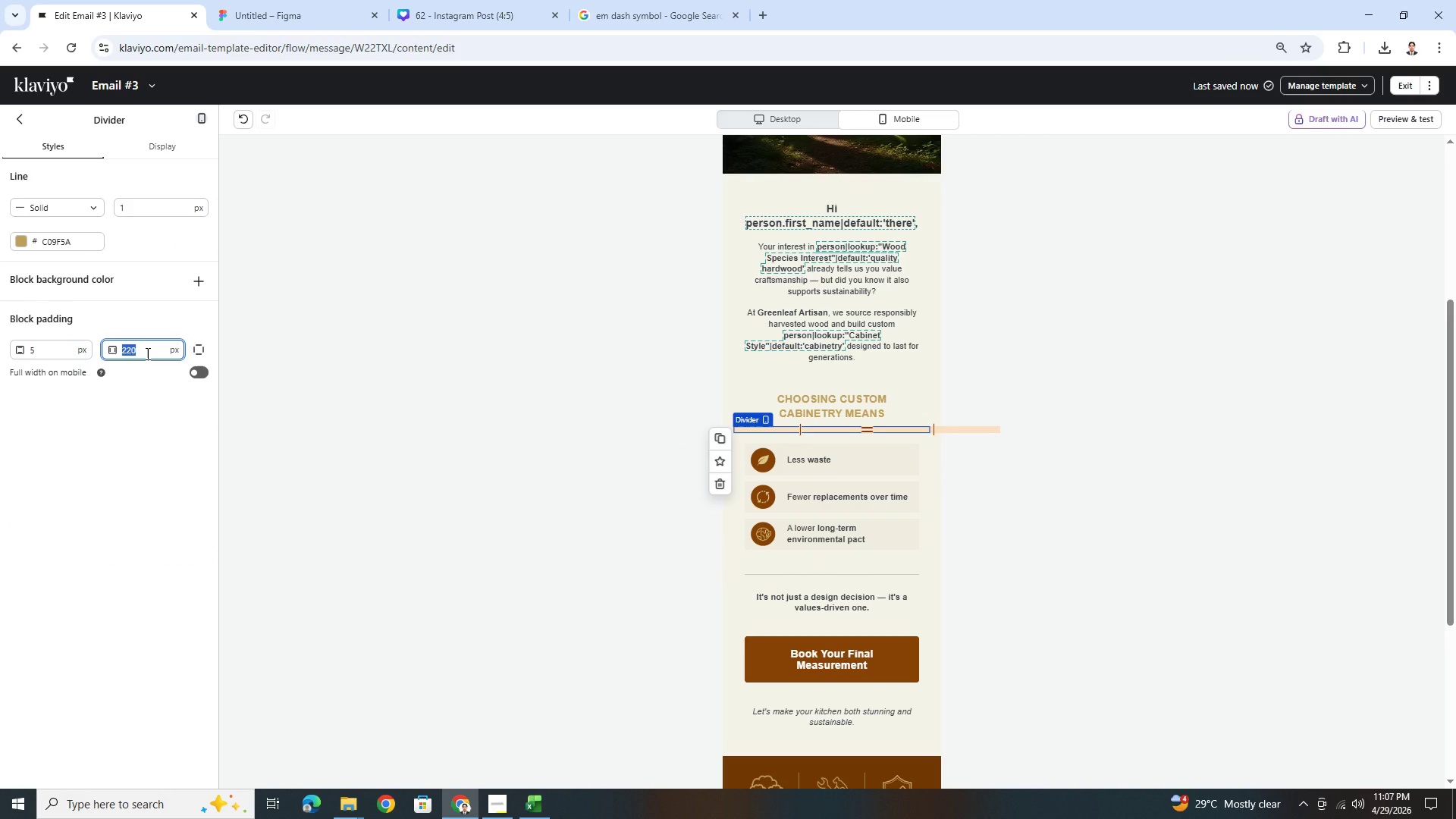 
key(Numpad1)
 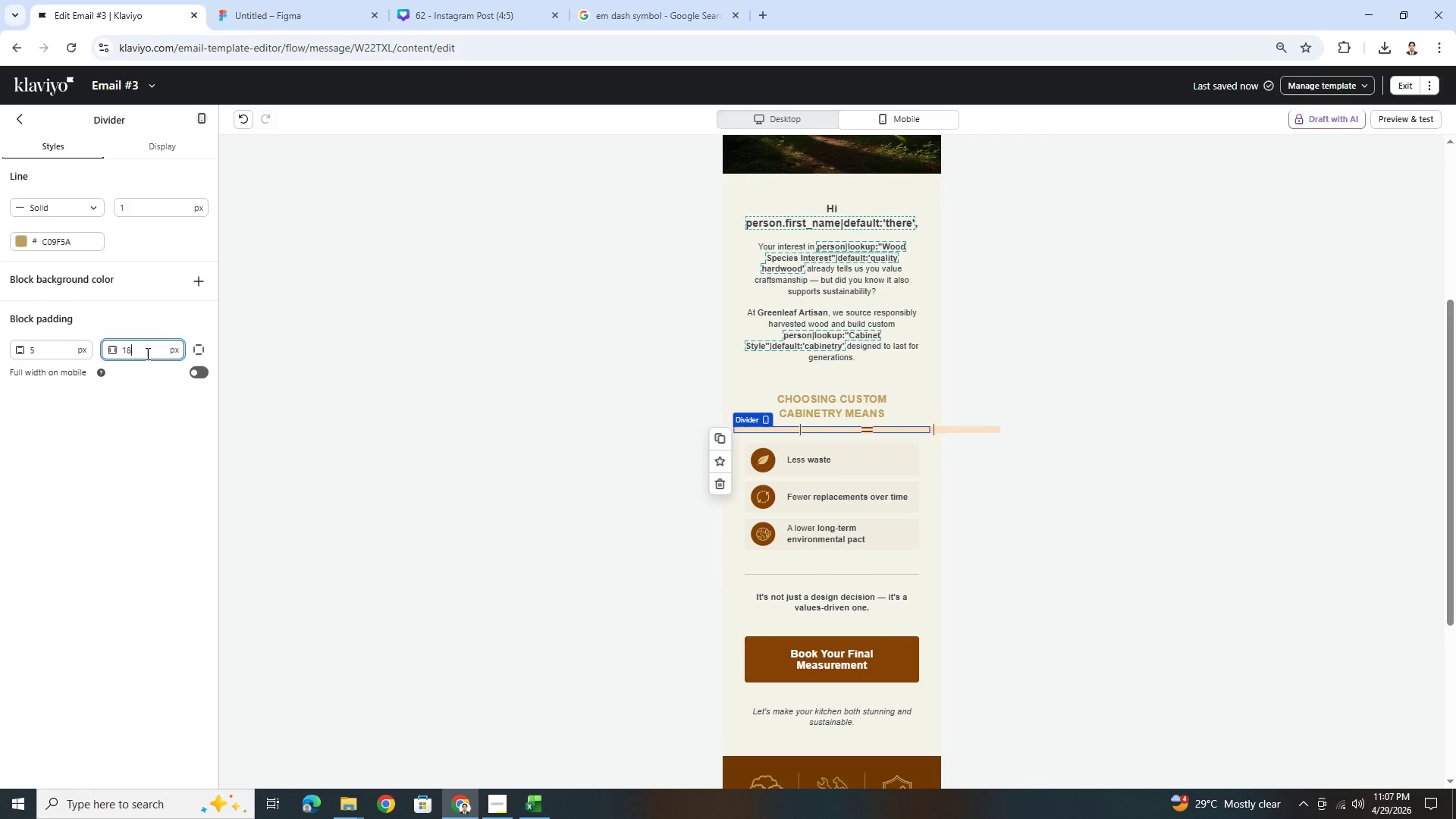 
key(Numpad8)
 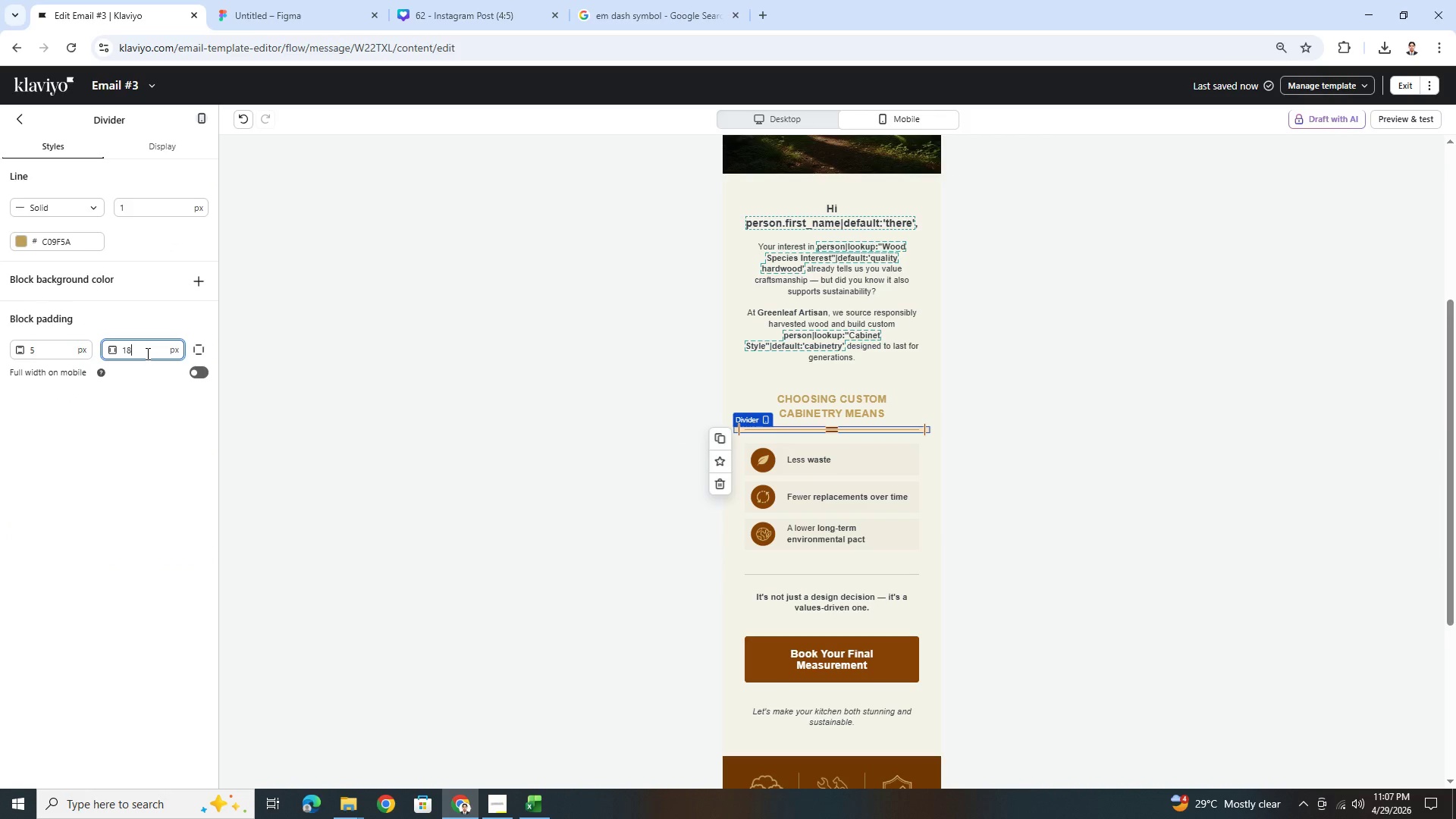 
double_click([146, 353])
 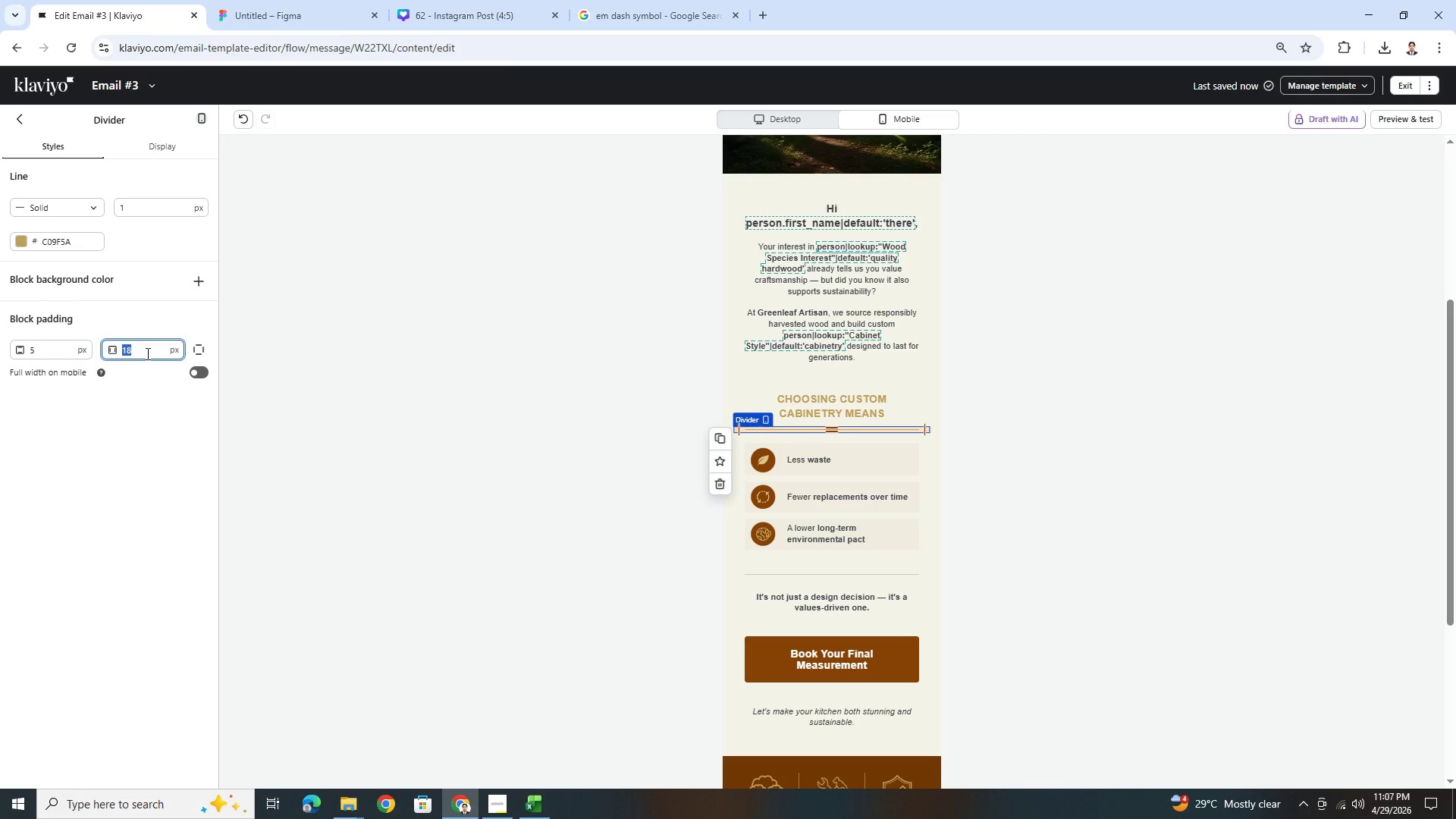 
key(Numpad5)
 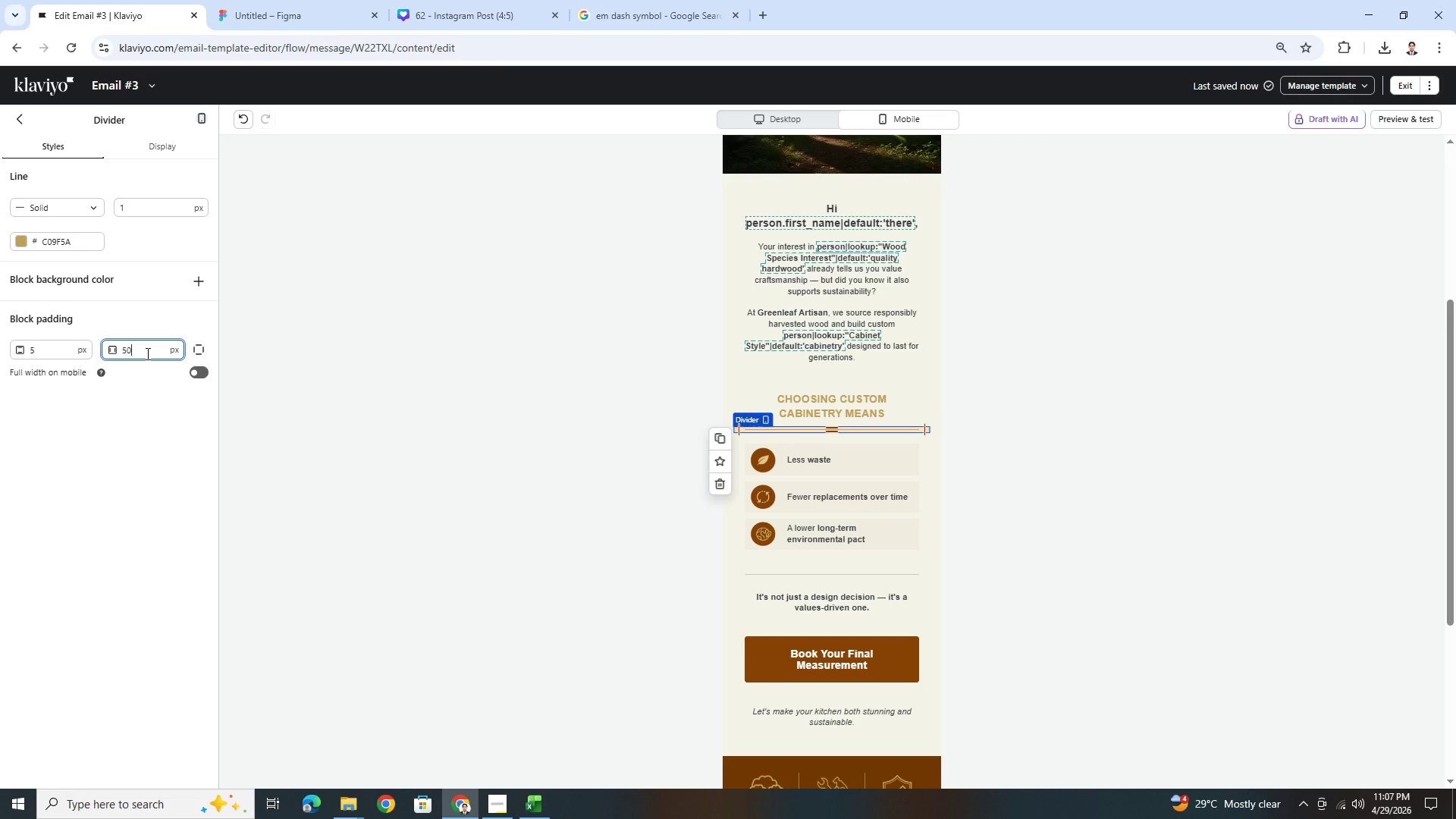 
key(Numpad0)
 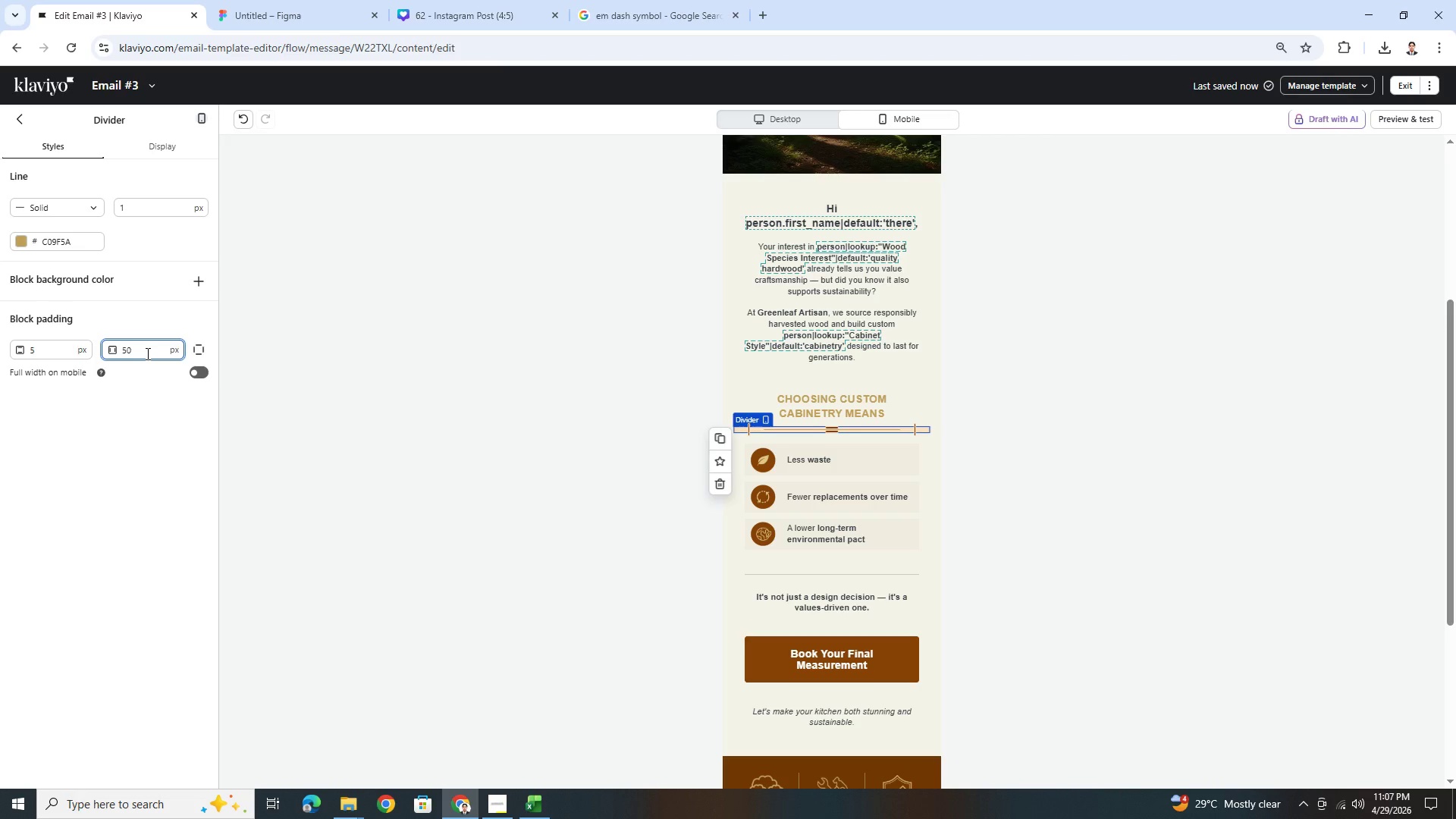 
double_click([146, 353])
 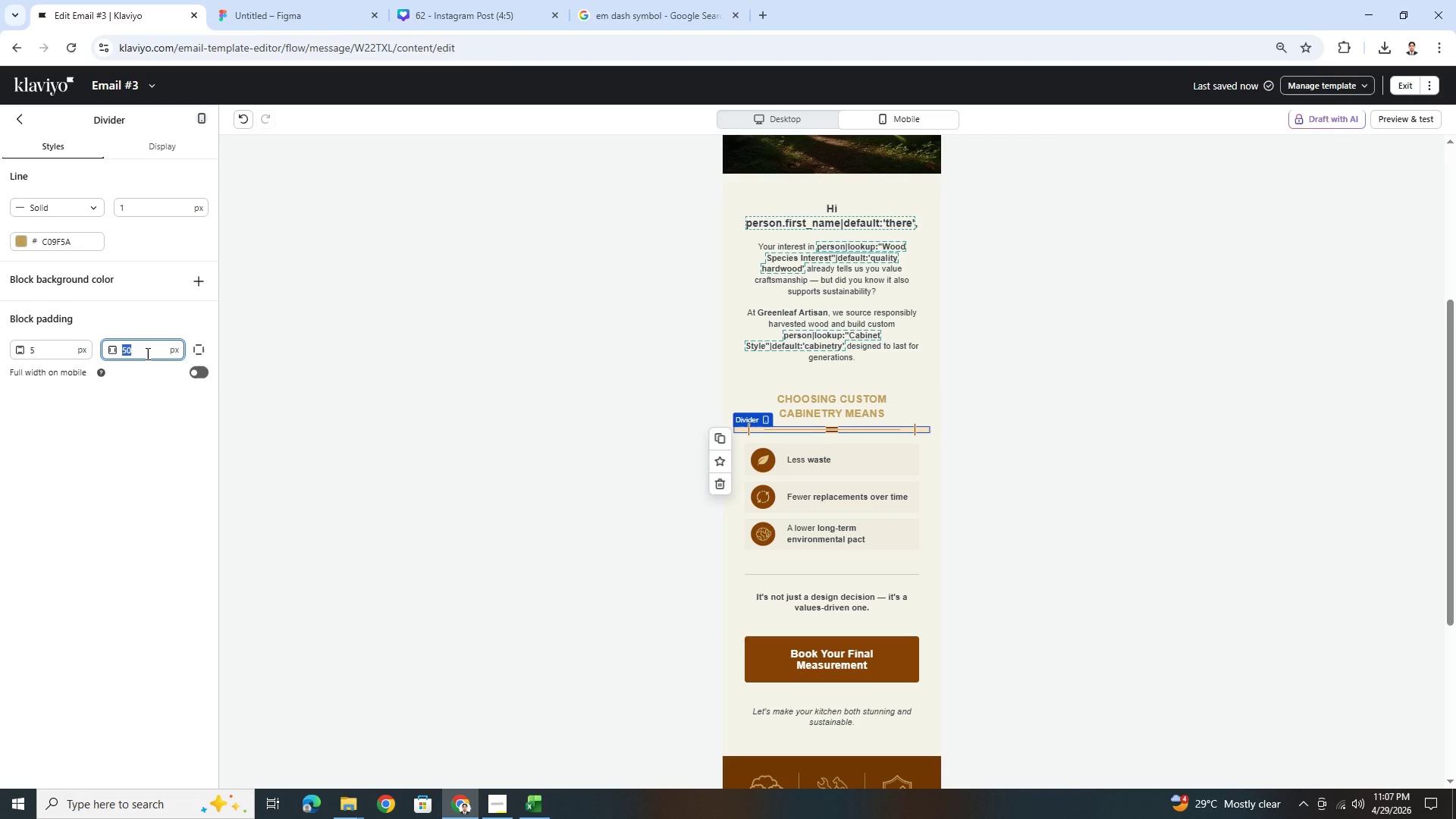 
key(Numpad7)
 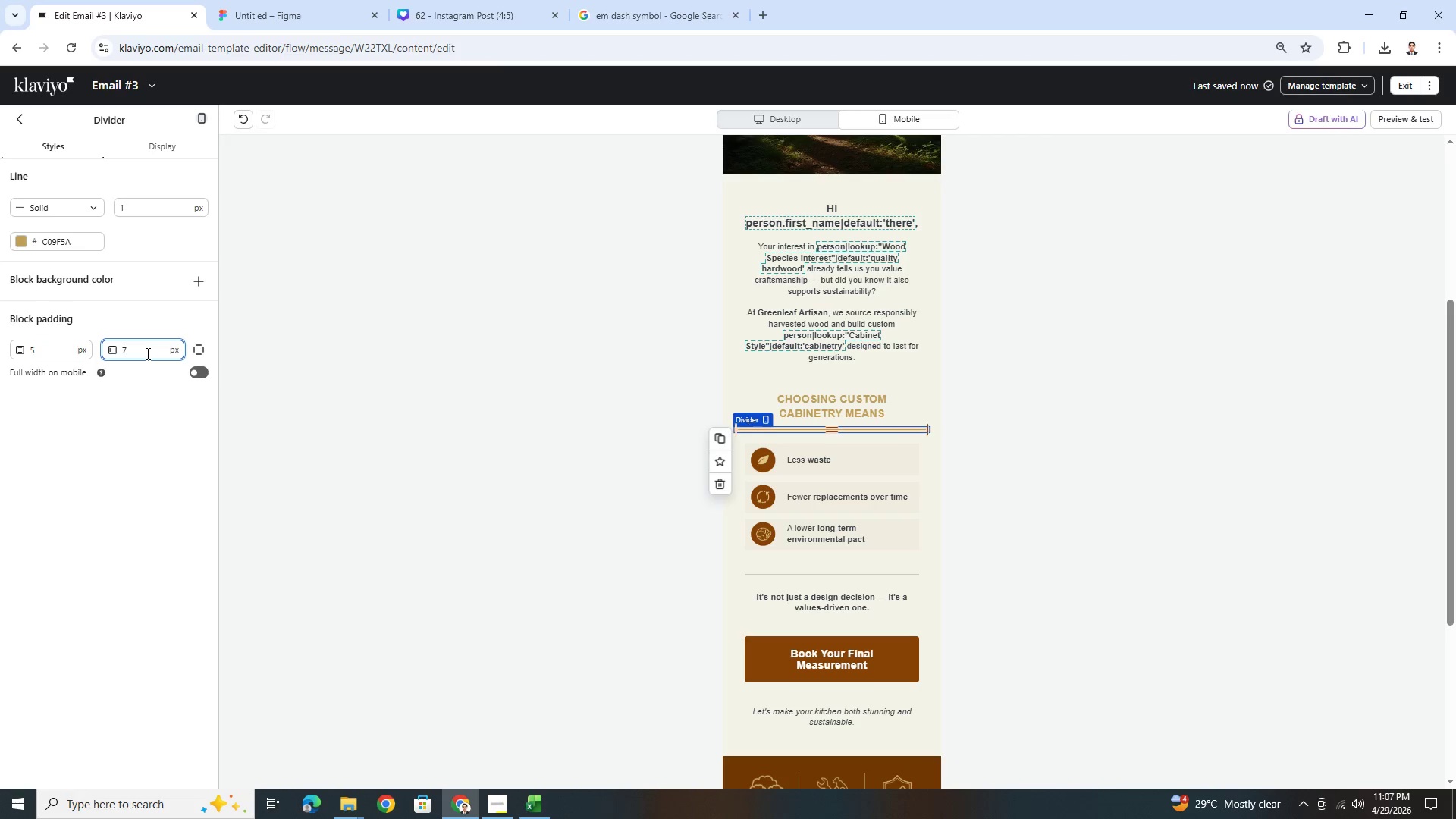 
key(Numpad0)
 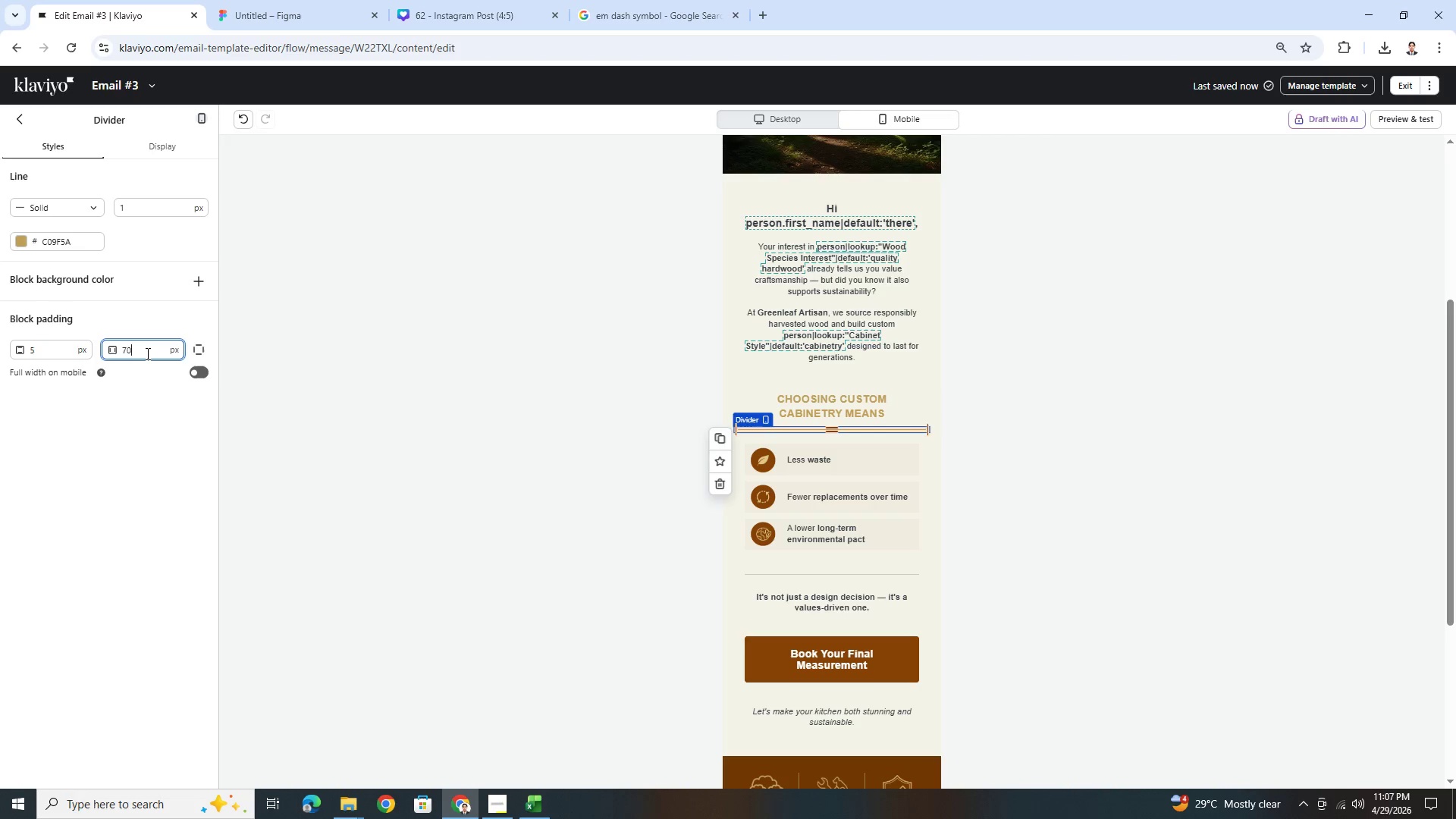 
key(Numpad0)
 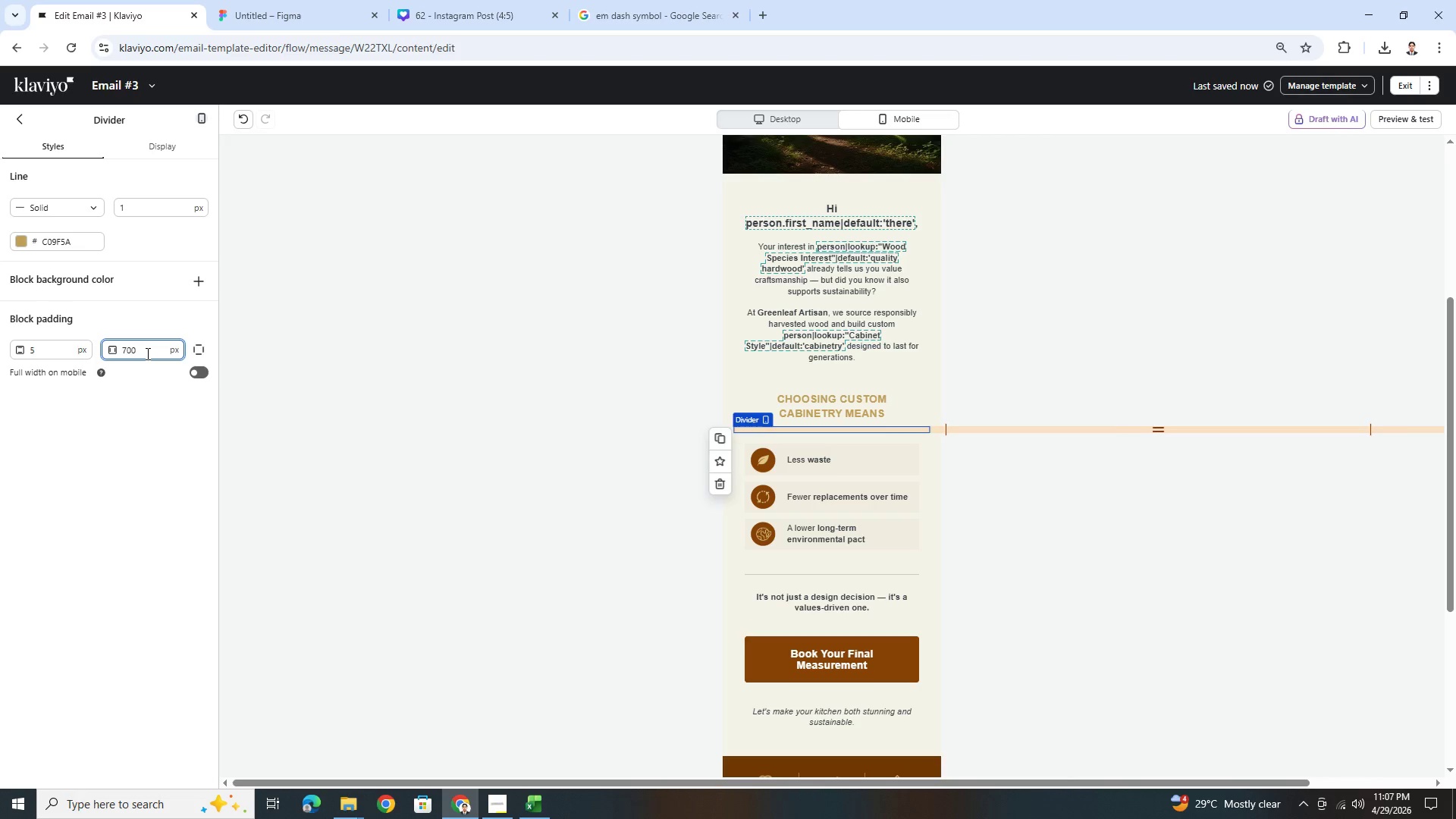 
double_click([146, 353])
 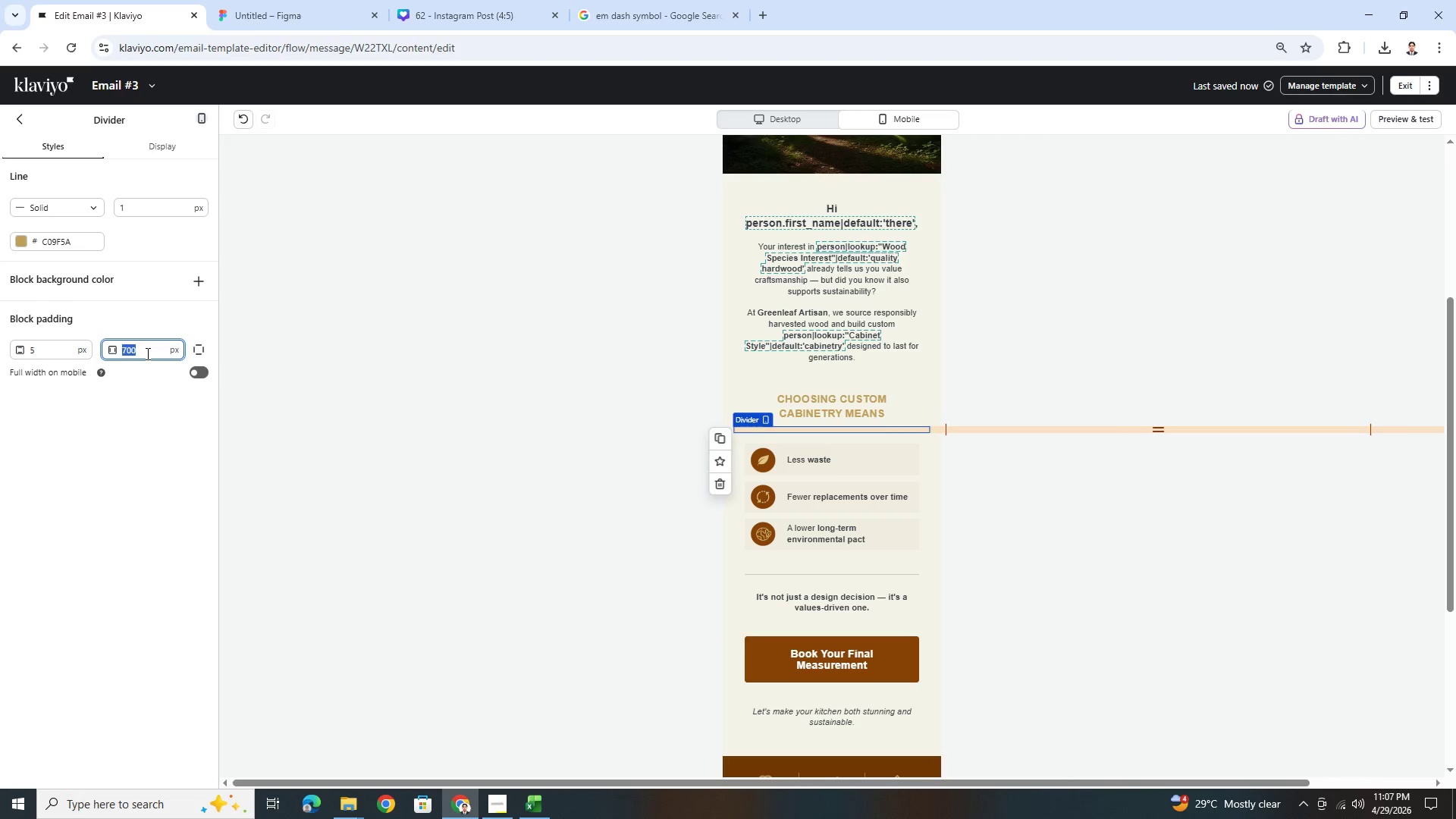 
triple_click([146, 353])
 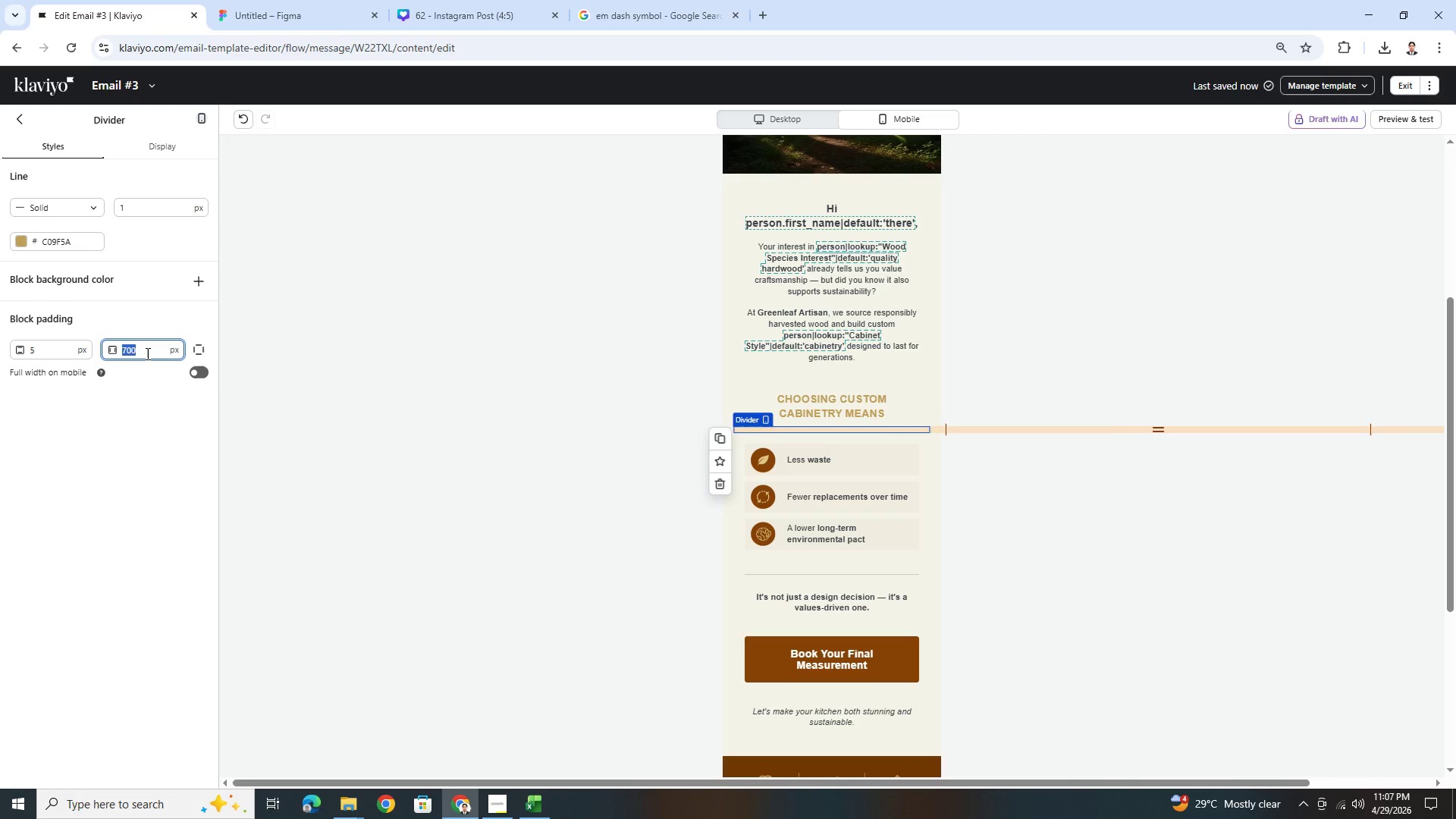 
key(Numpad1)
 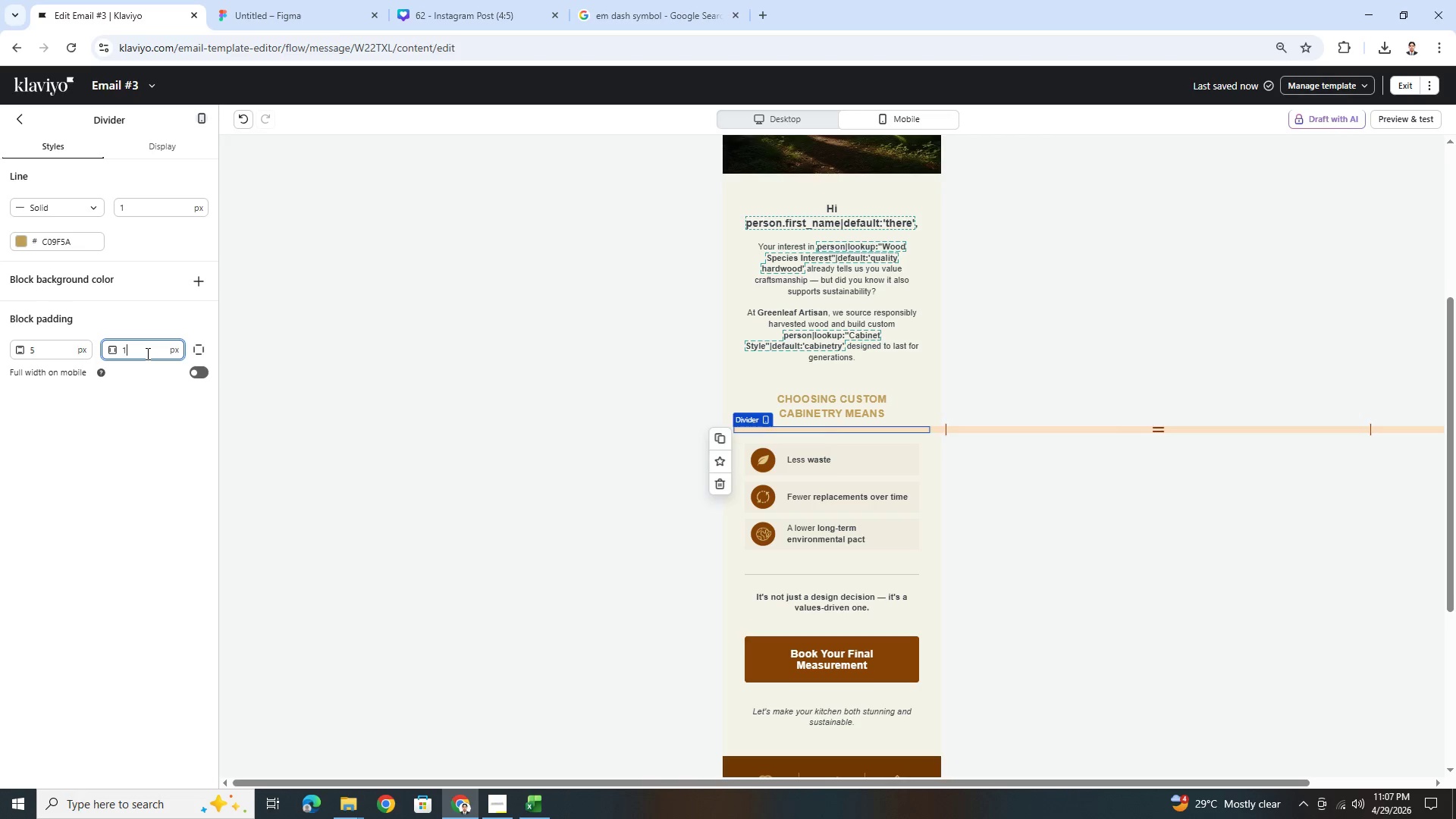 
key(Numpad0)
 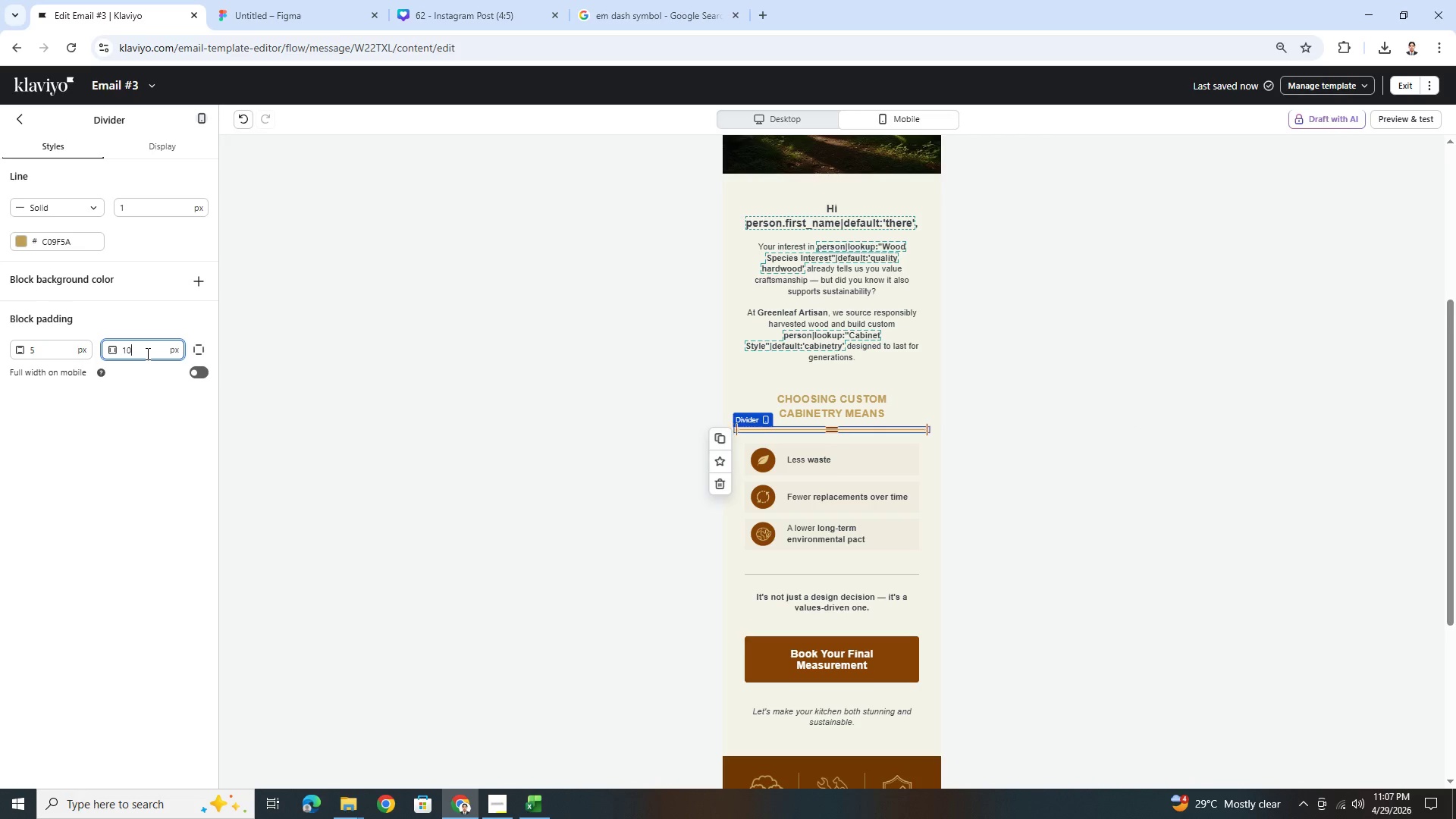 
key(Numpad0)
 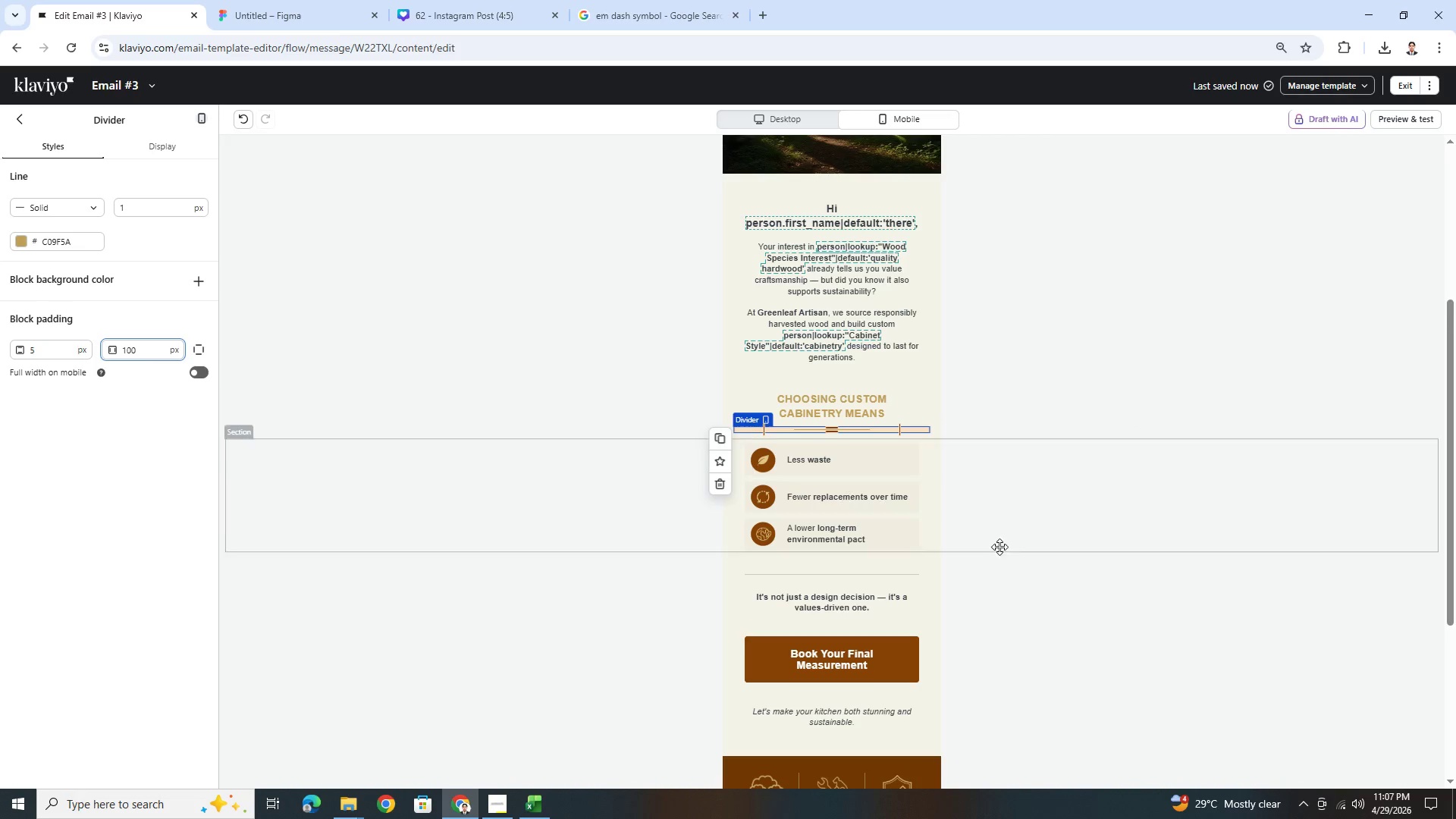 
left_click([1084, 636])
 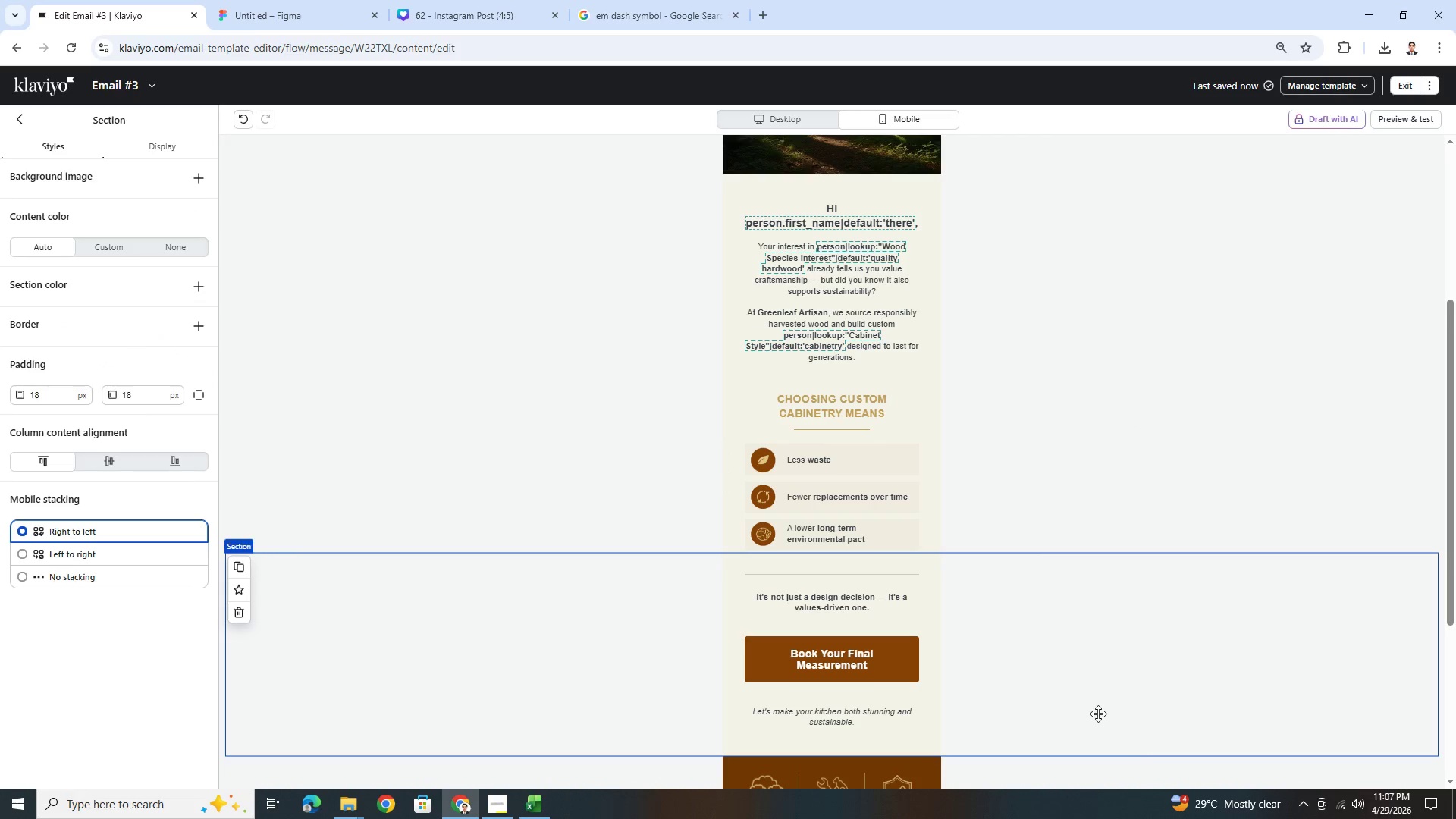 
left_click([1123, 763])
 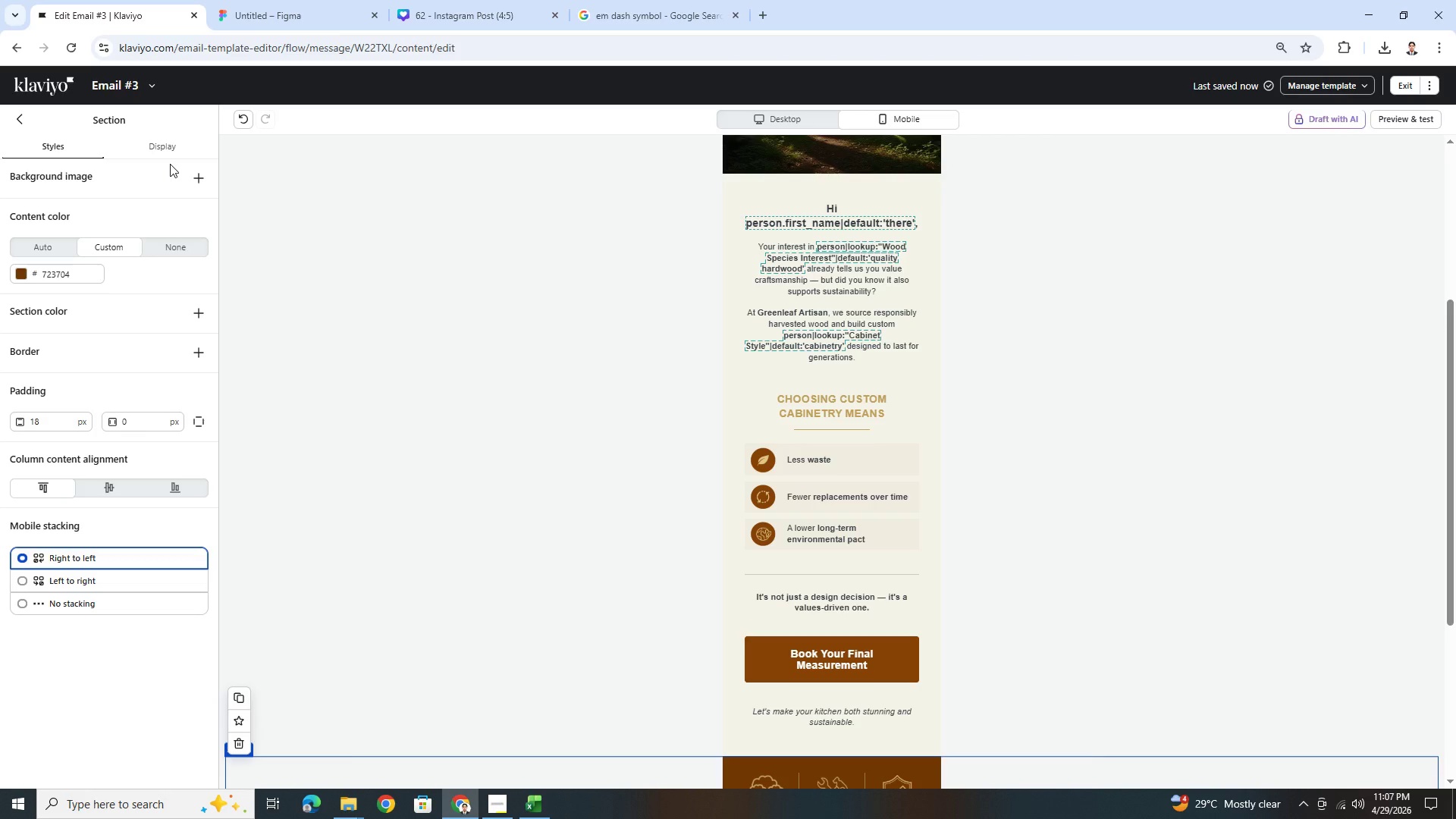 
wait(7.58)
 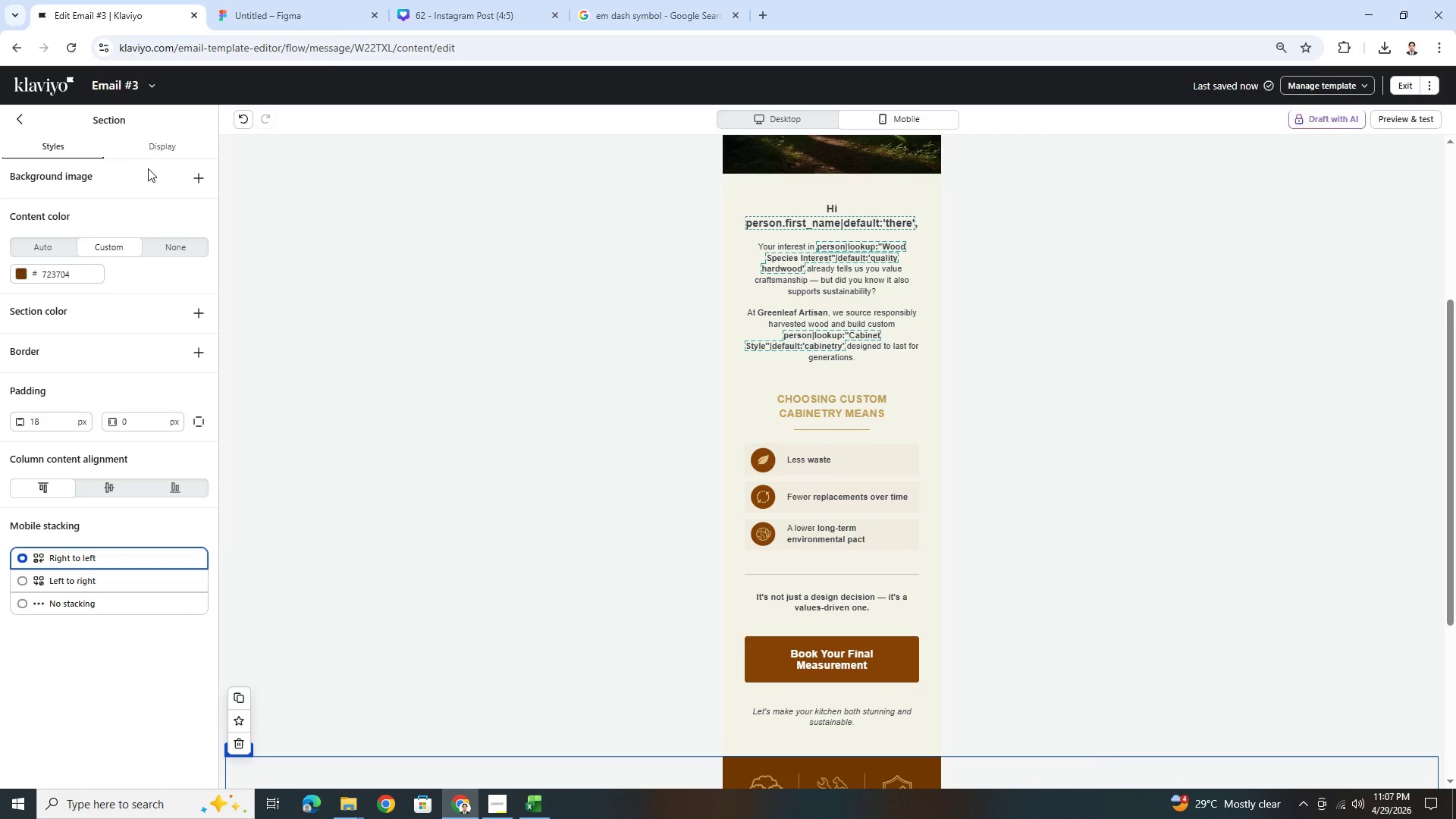 
left_click([771, 123])
 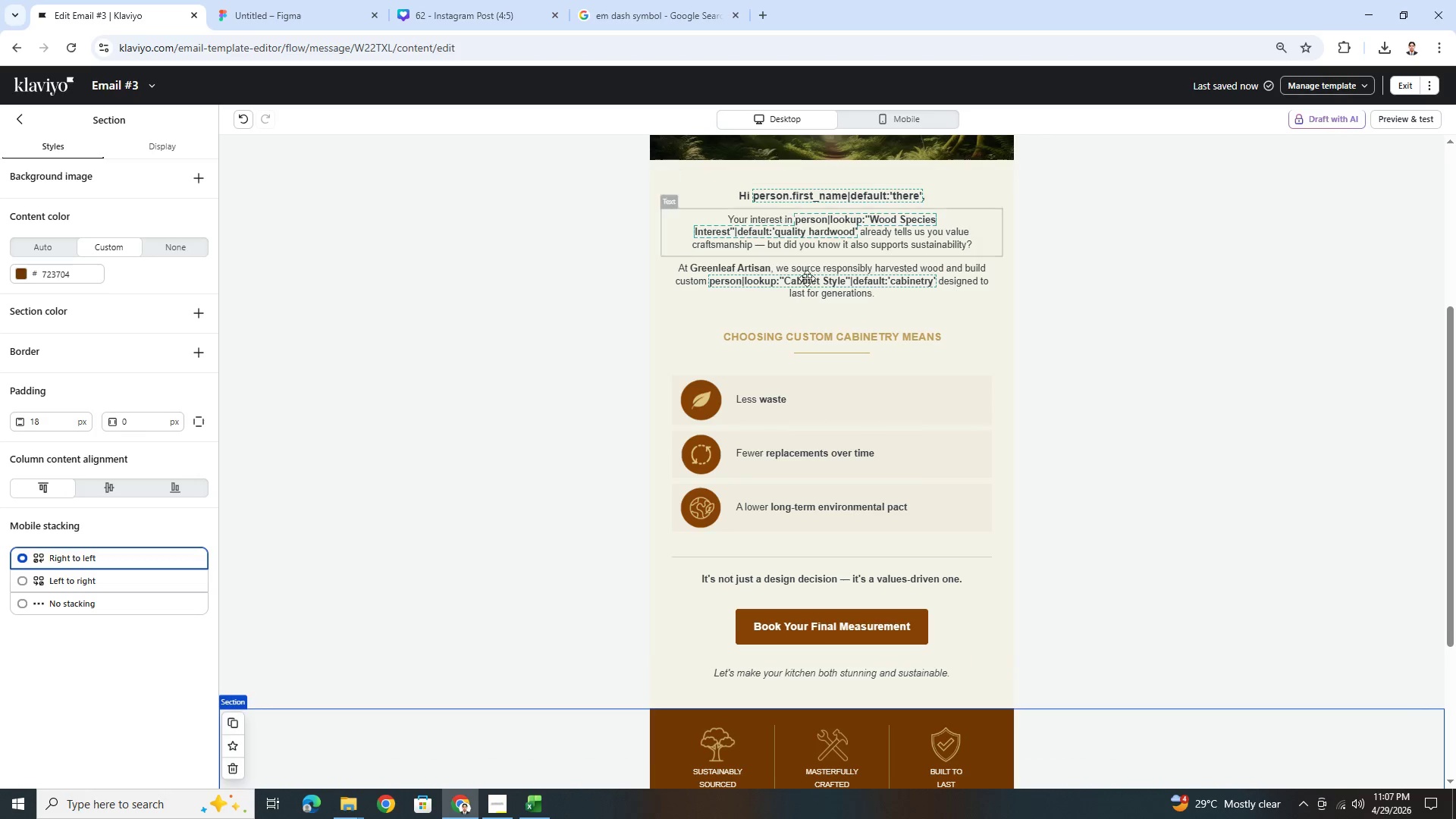 
scroll: coordinate [833, 348], scroll_direction: down, amount: 4.0
 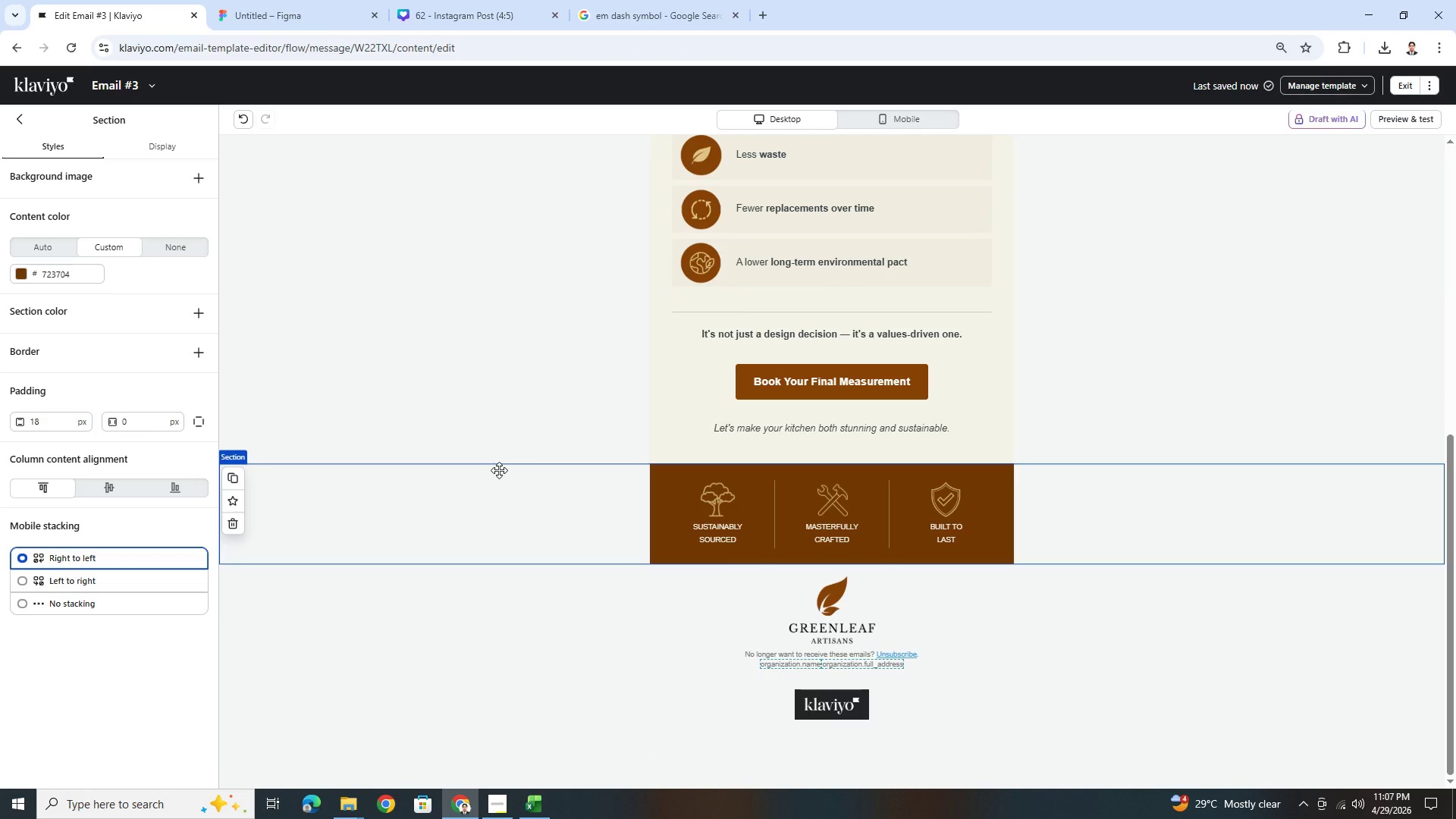 
wait(7.82)
 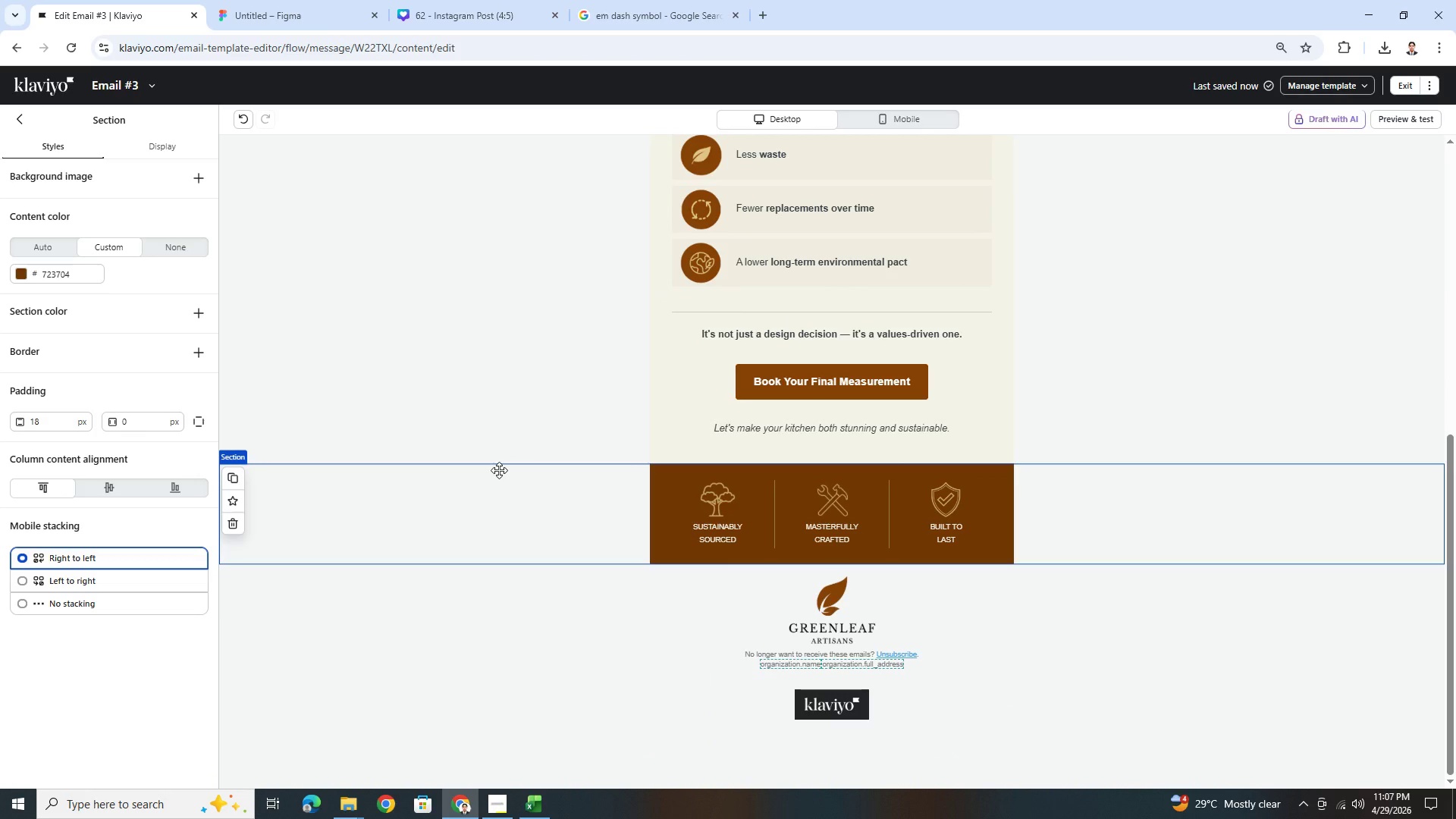 
scroll: coordinate [1074, 536], scroll_direction: down, amount: 3.0
 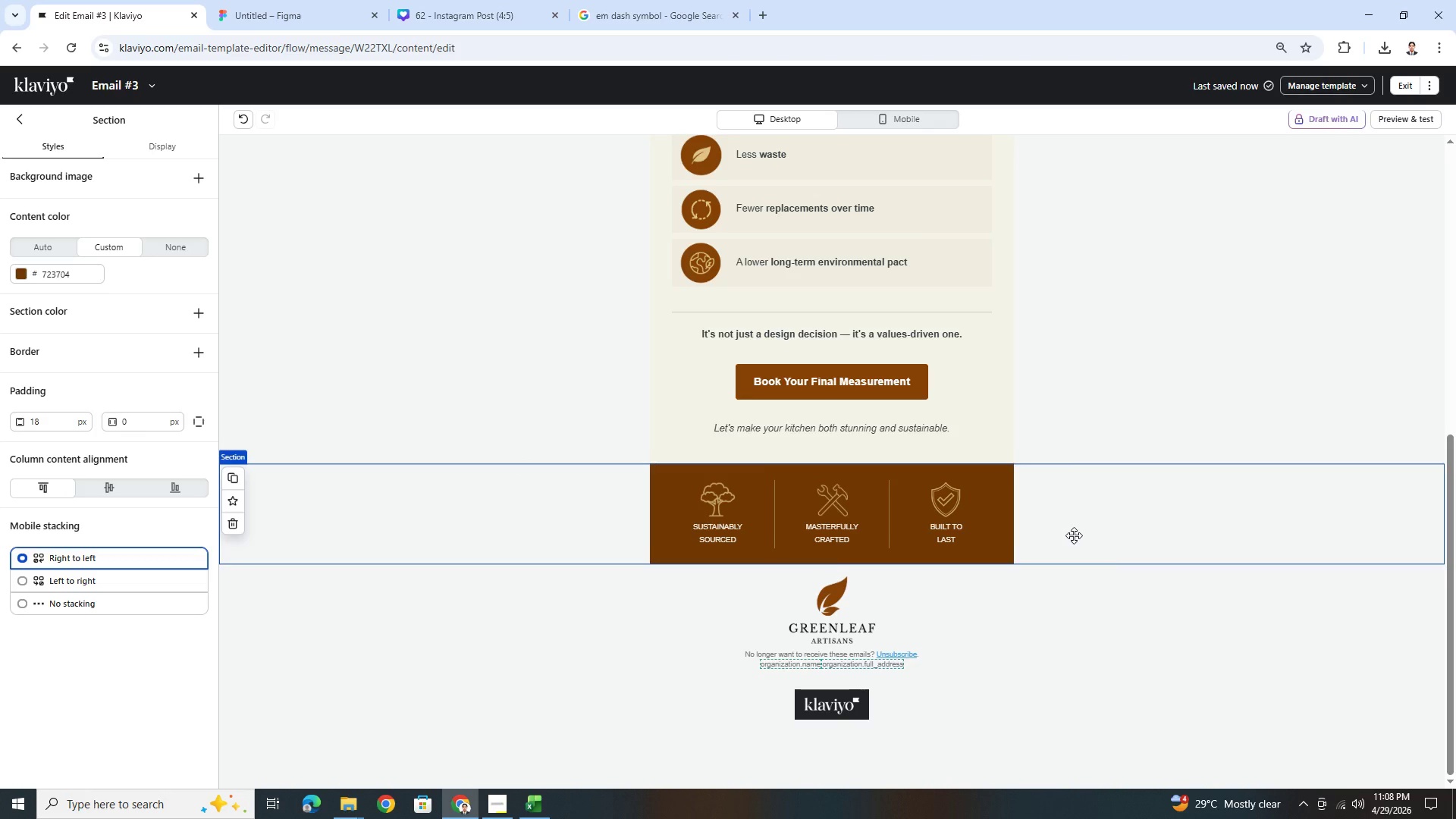 
scroll: coordinate [1074, 535], scroll_direction: none, amount: 0.0
 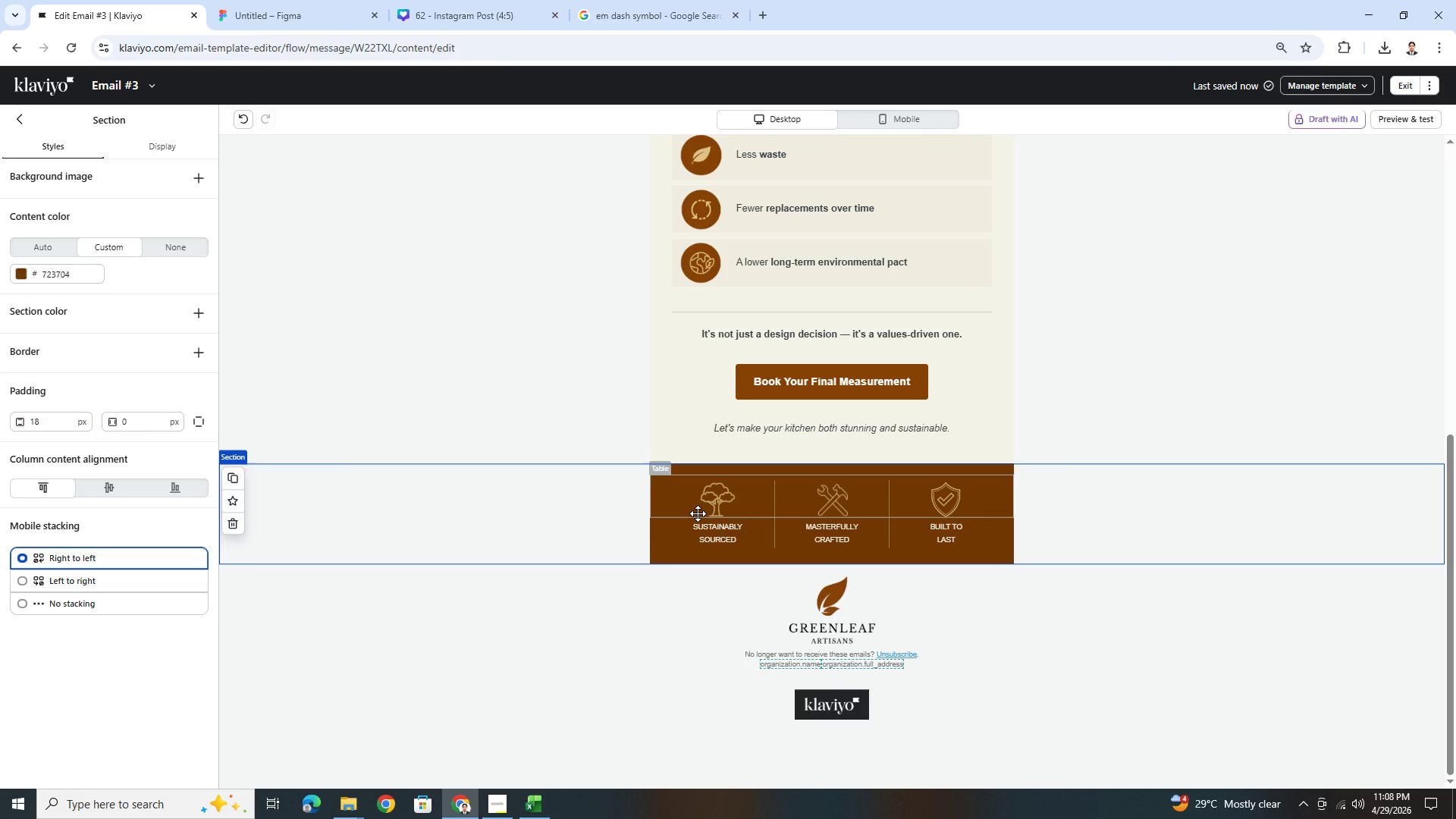 
wait(18.82)
 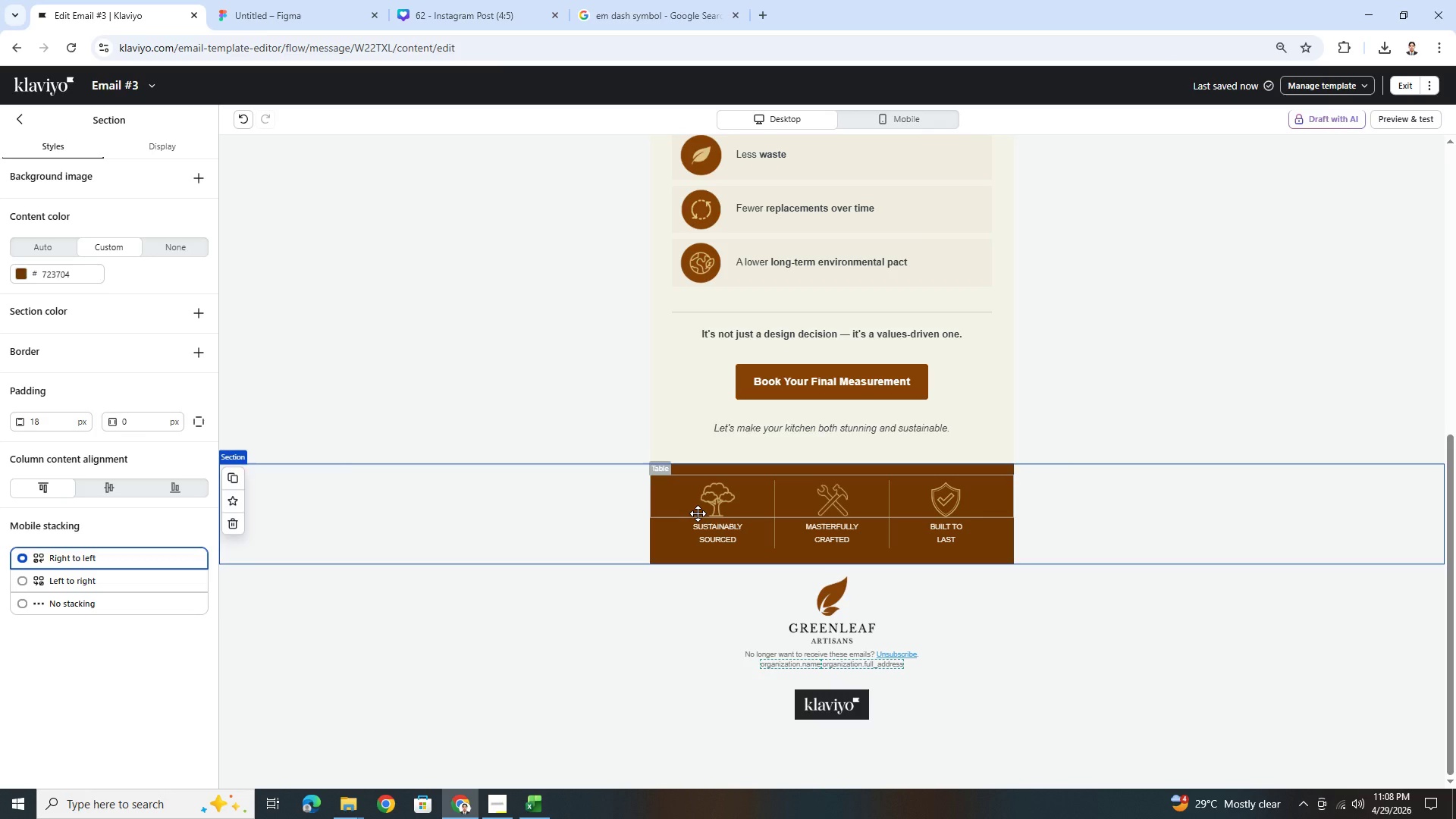 
left_click([710, 497])
 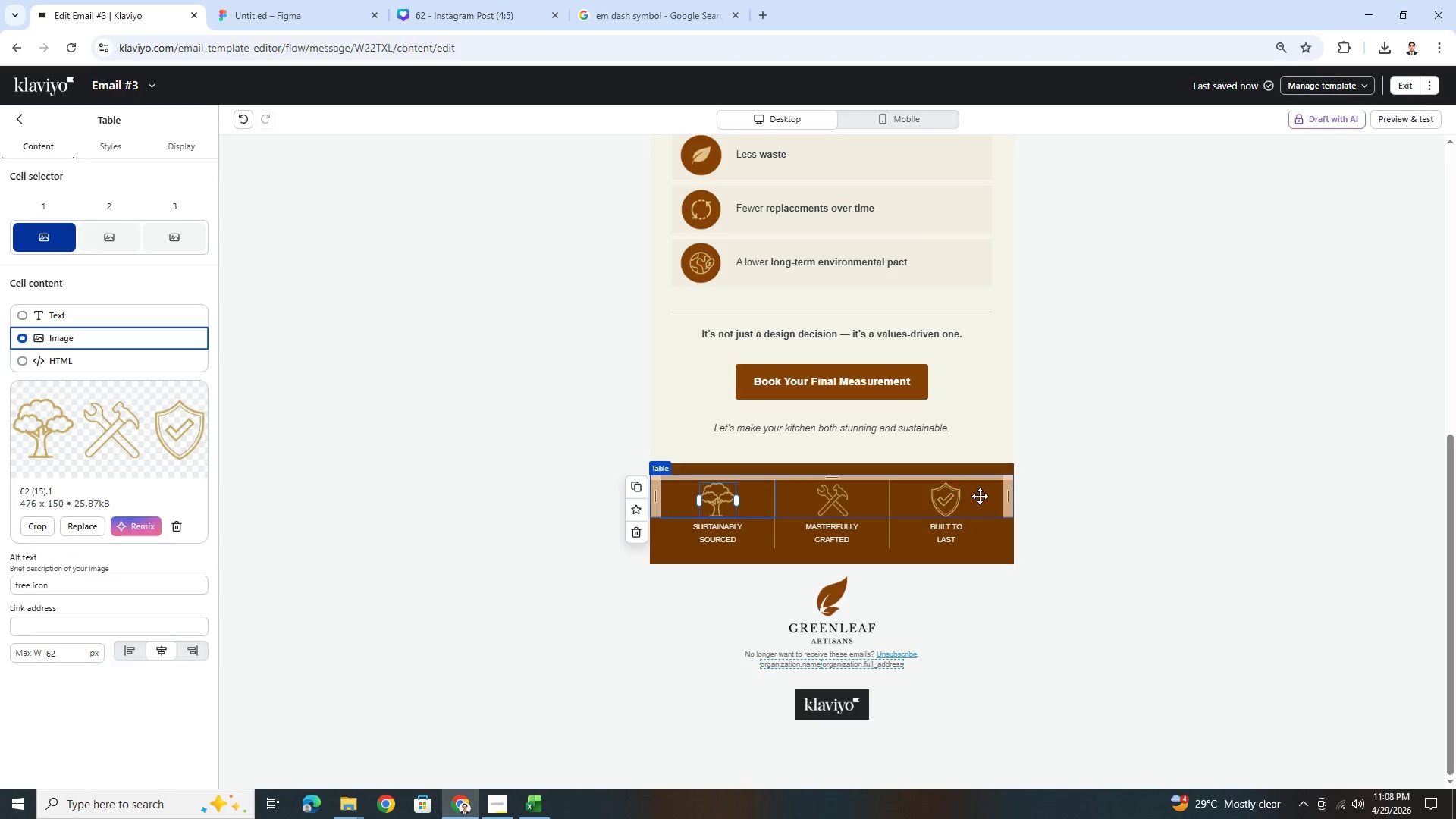 
left_click([982, 498])
 